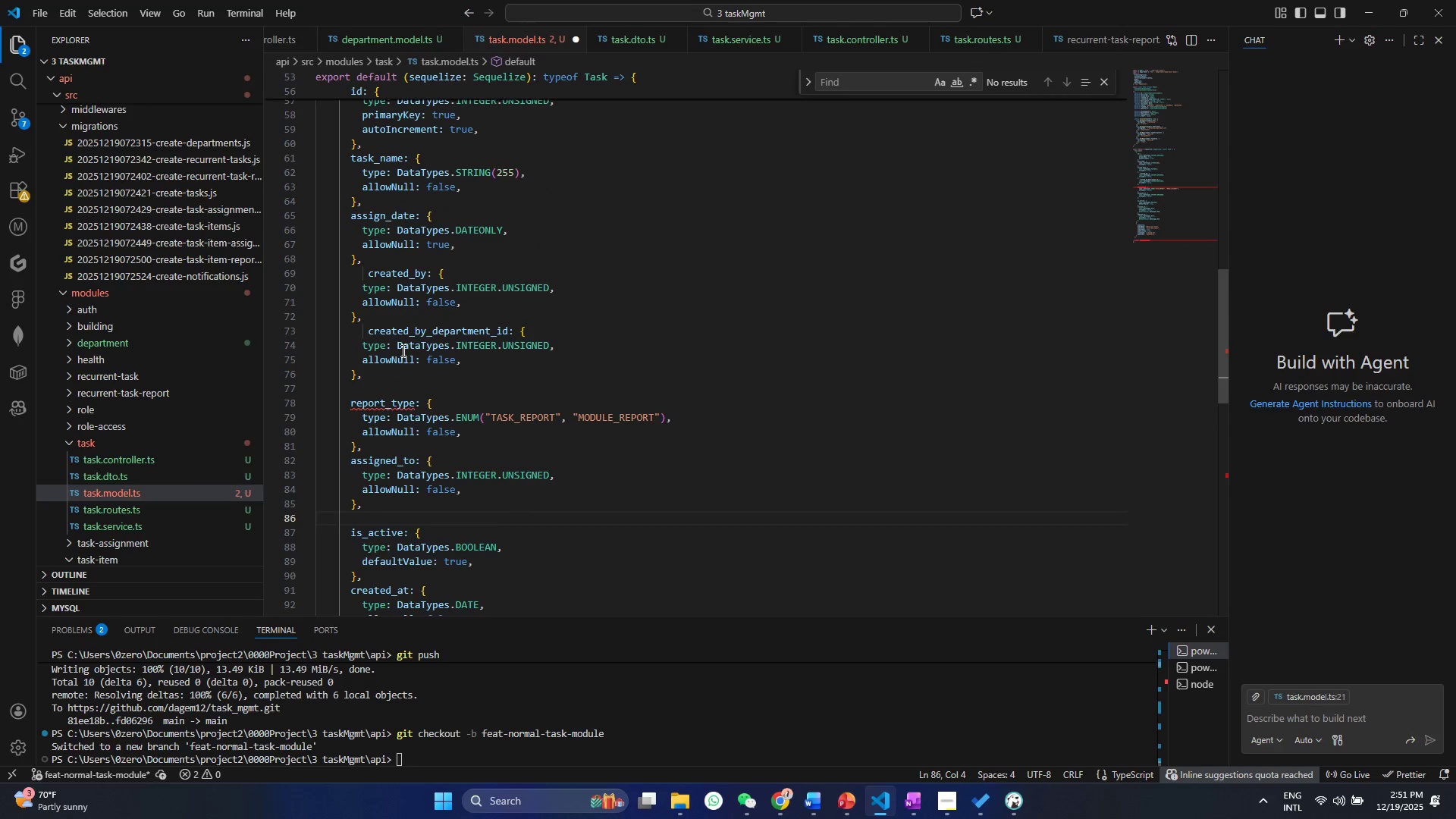 
key(Control+ControlLeft)
 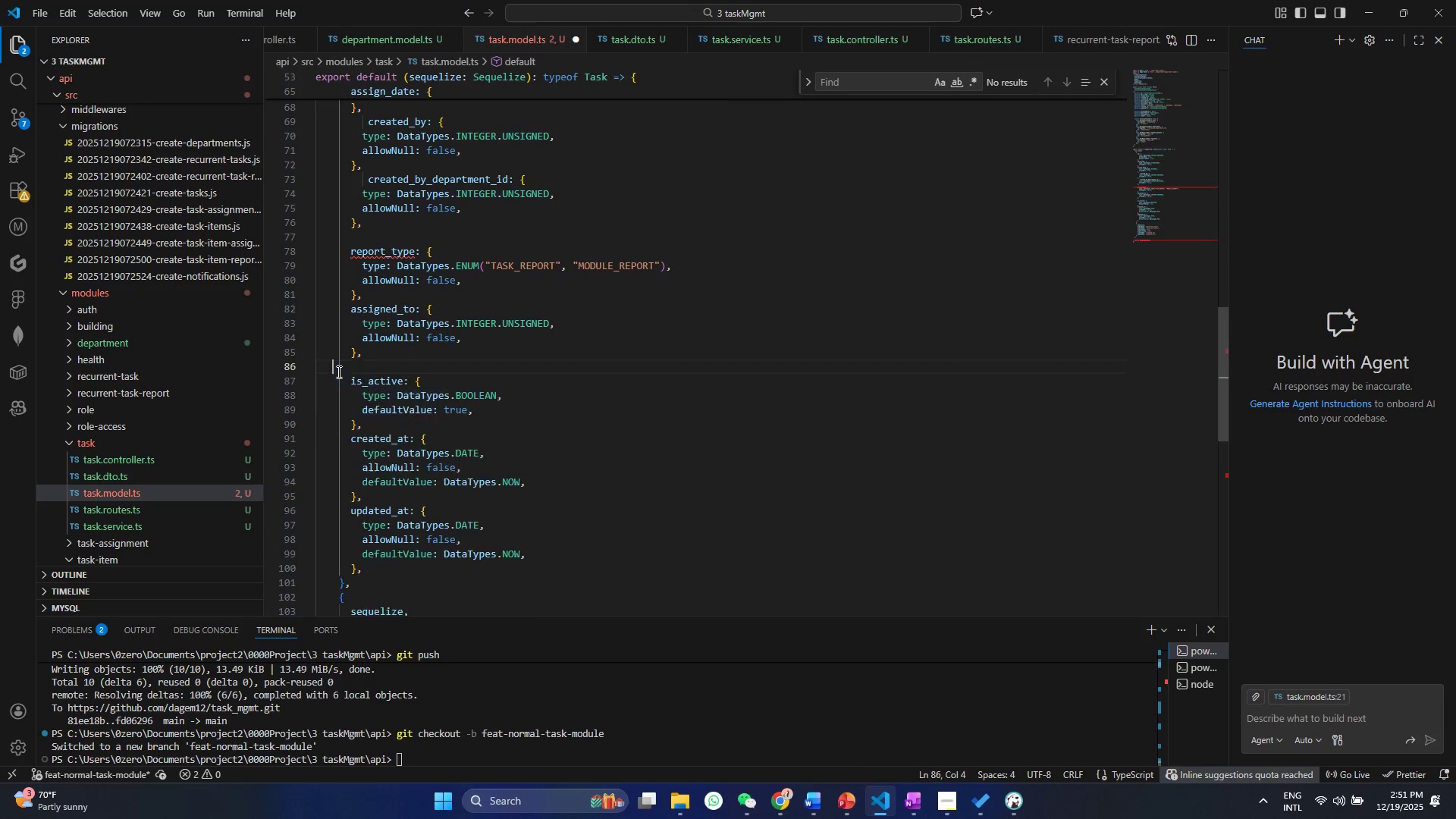 
key(Control+X)
 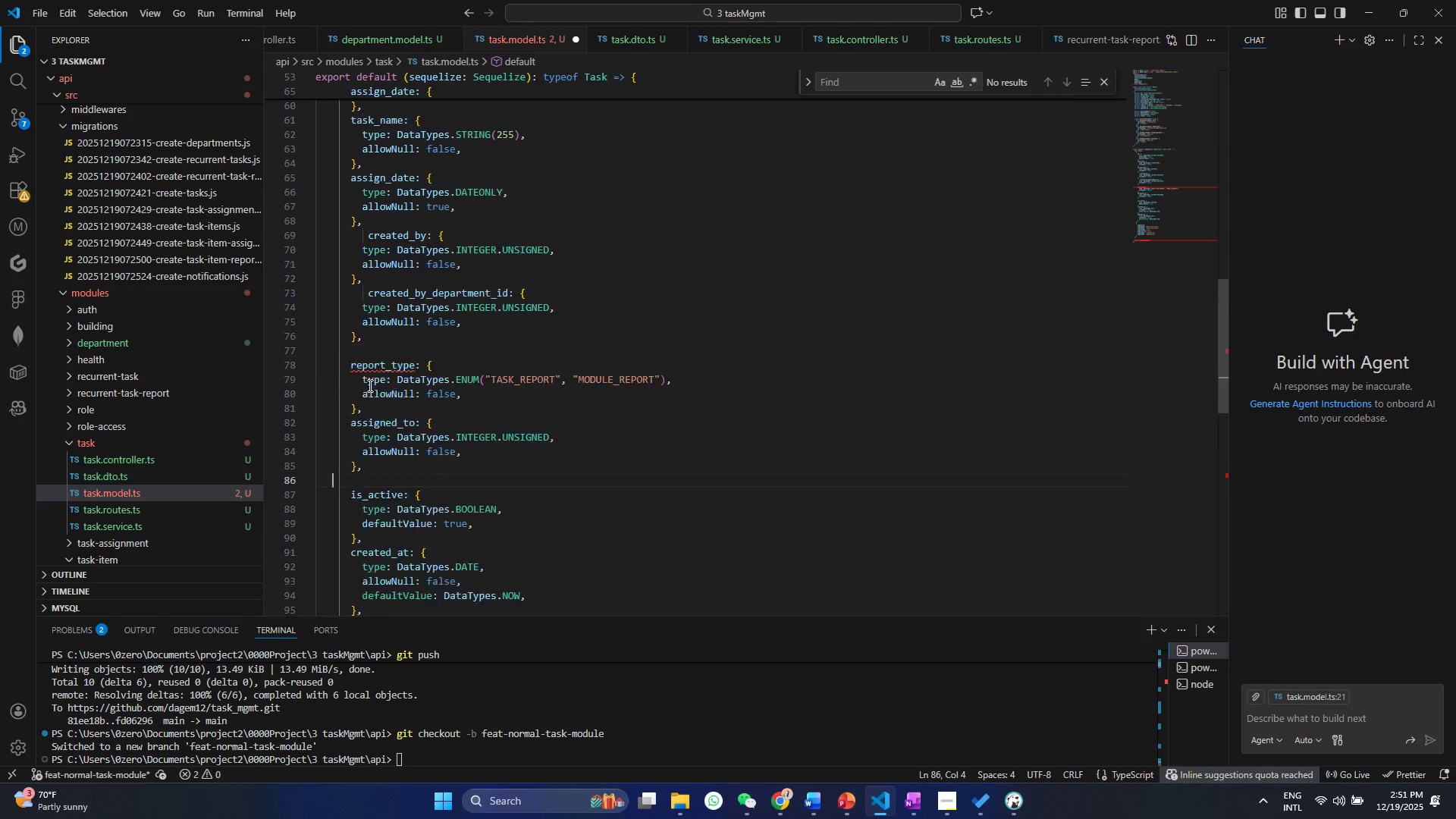 
scroll: coordinate [378, 381], scroll_direction: up, amount: 4.0
 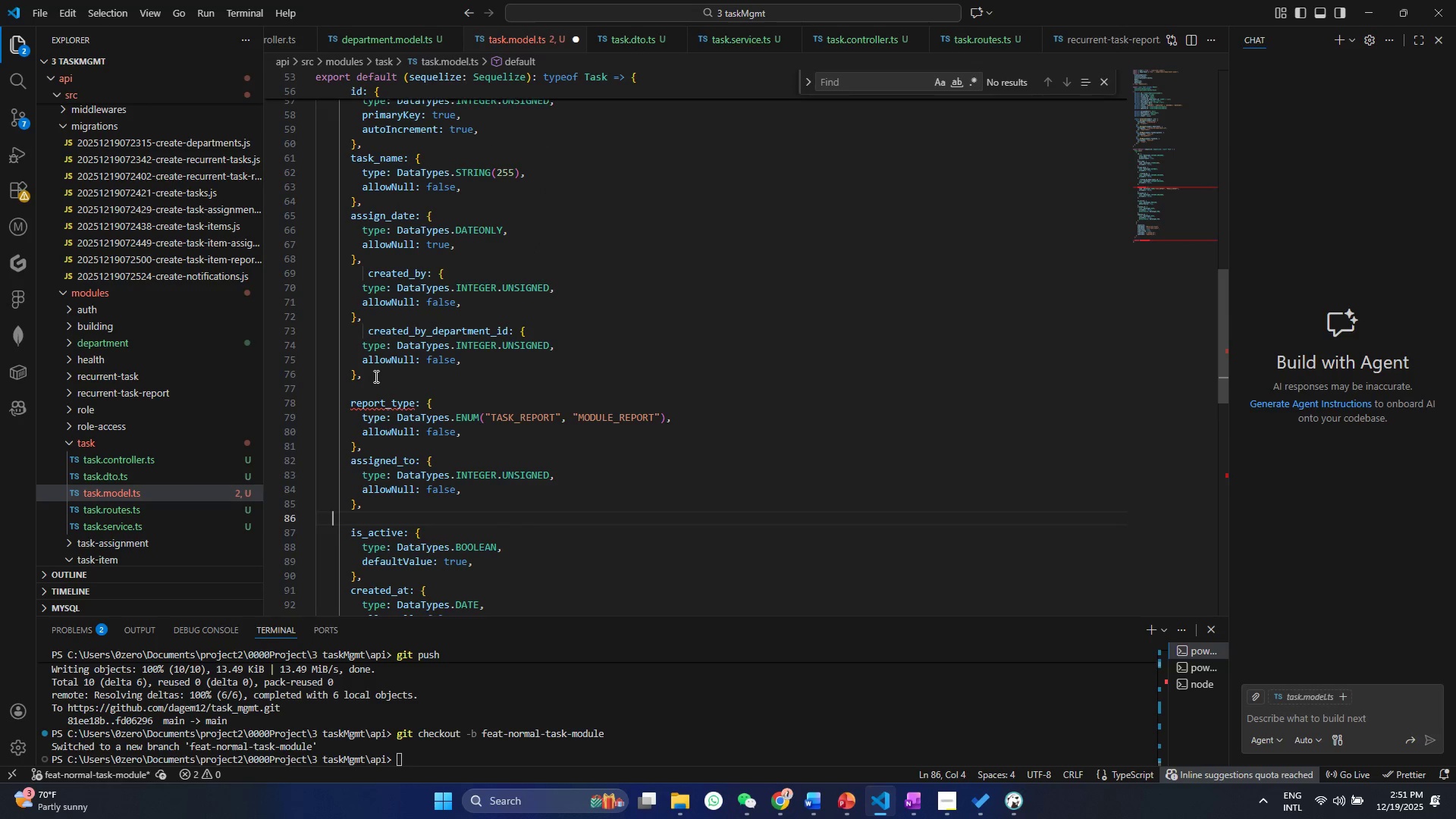 
left_click([375, 380])
 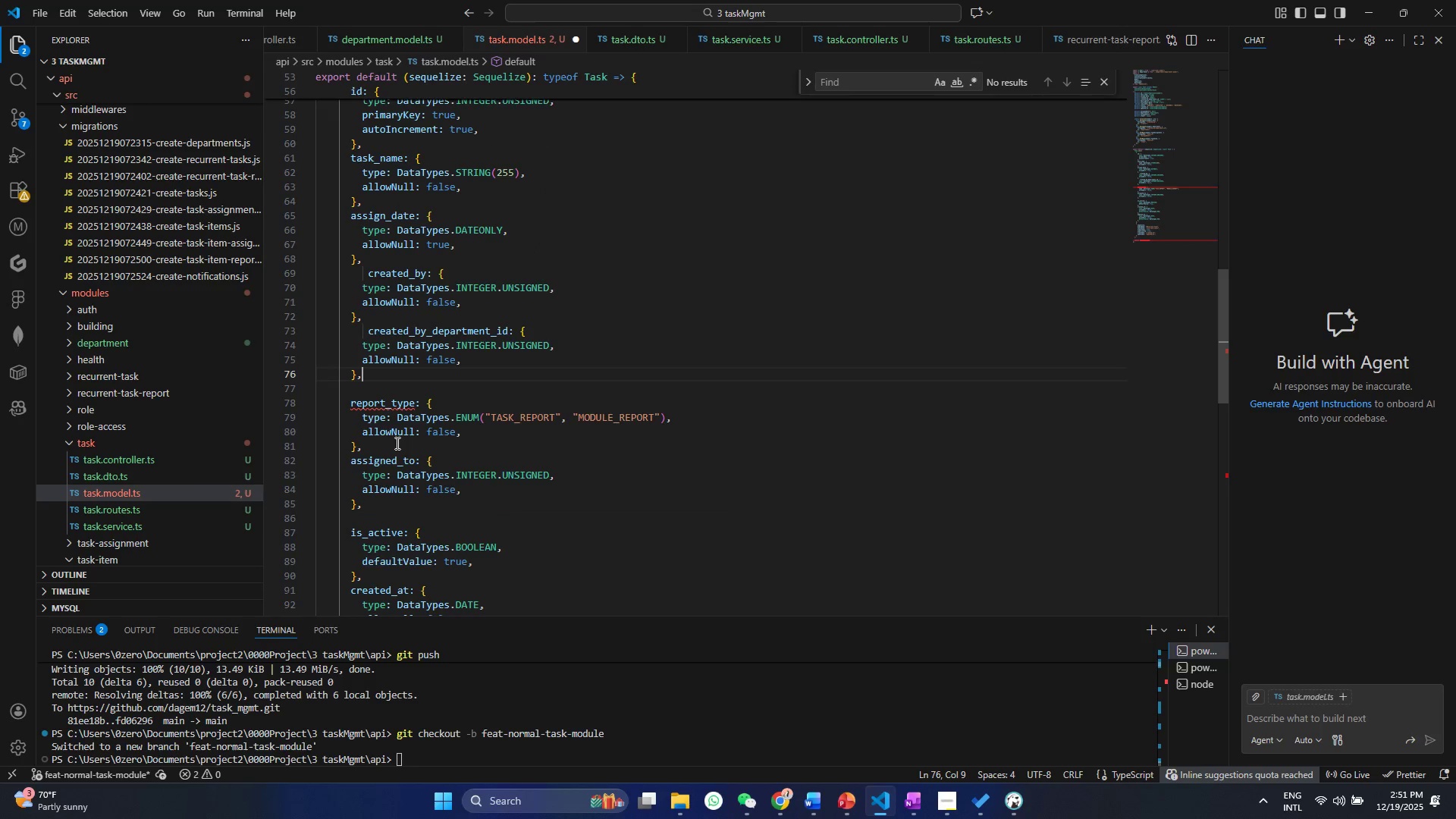 
key(Enter)
 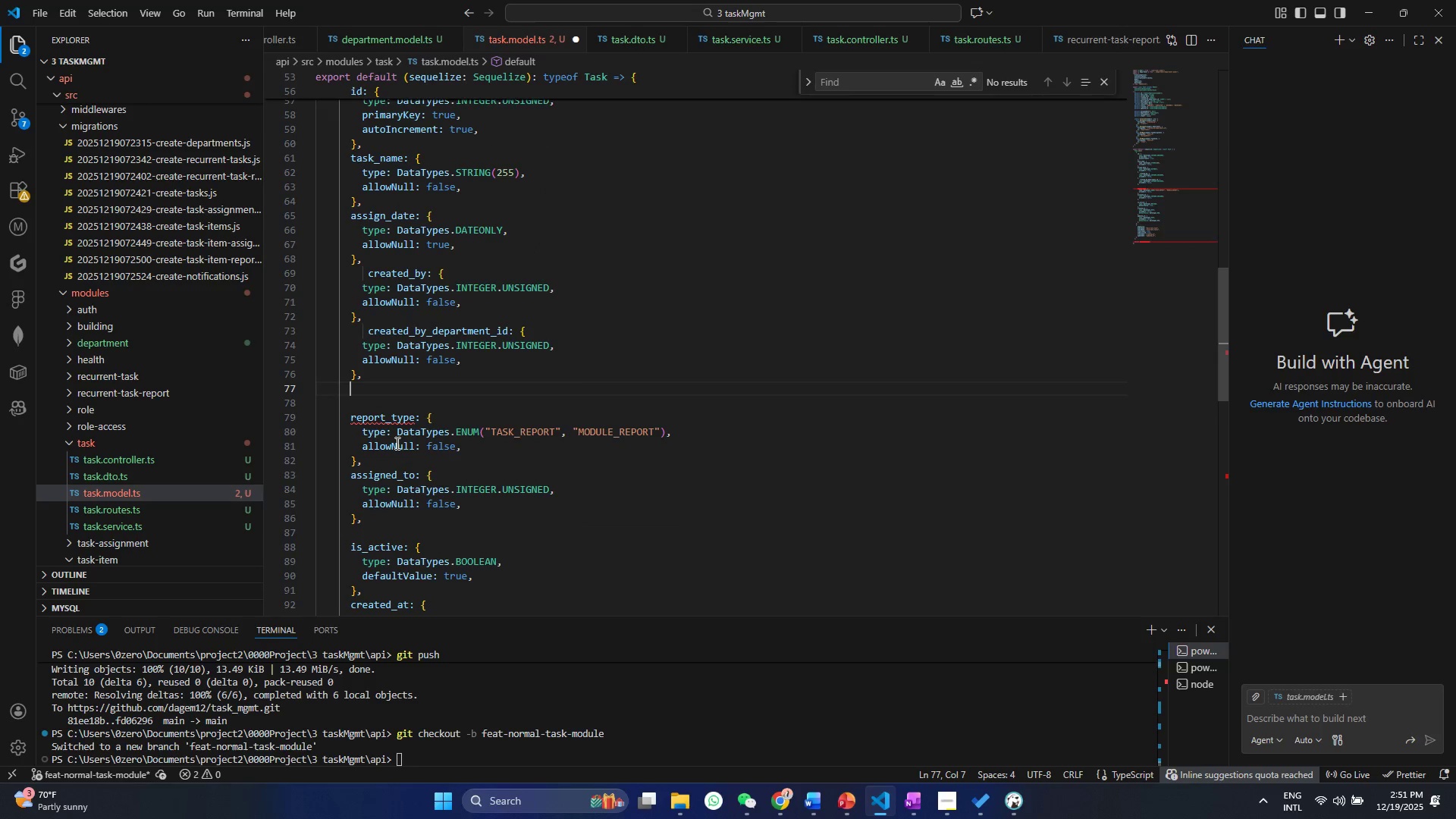 
key(Control+V)
 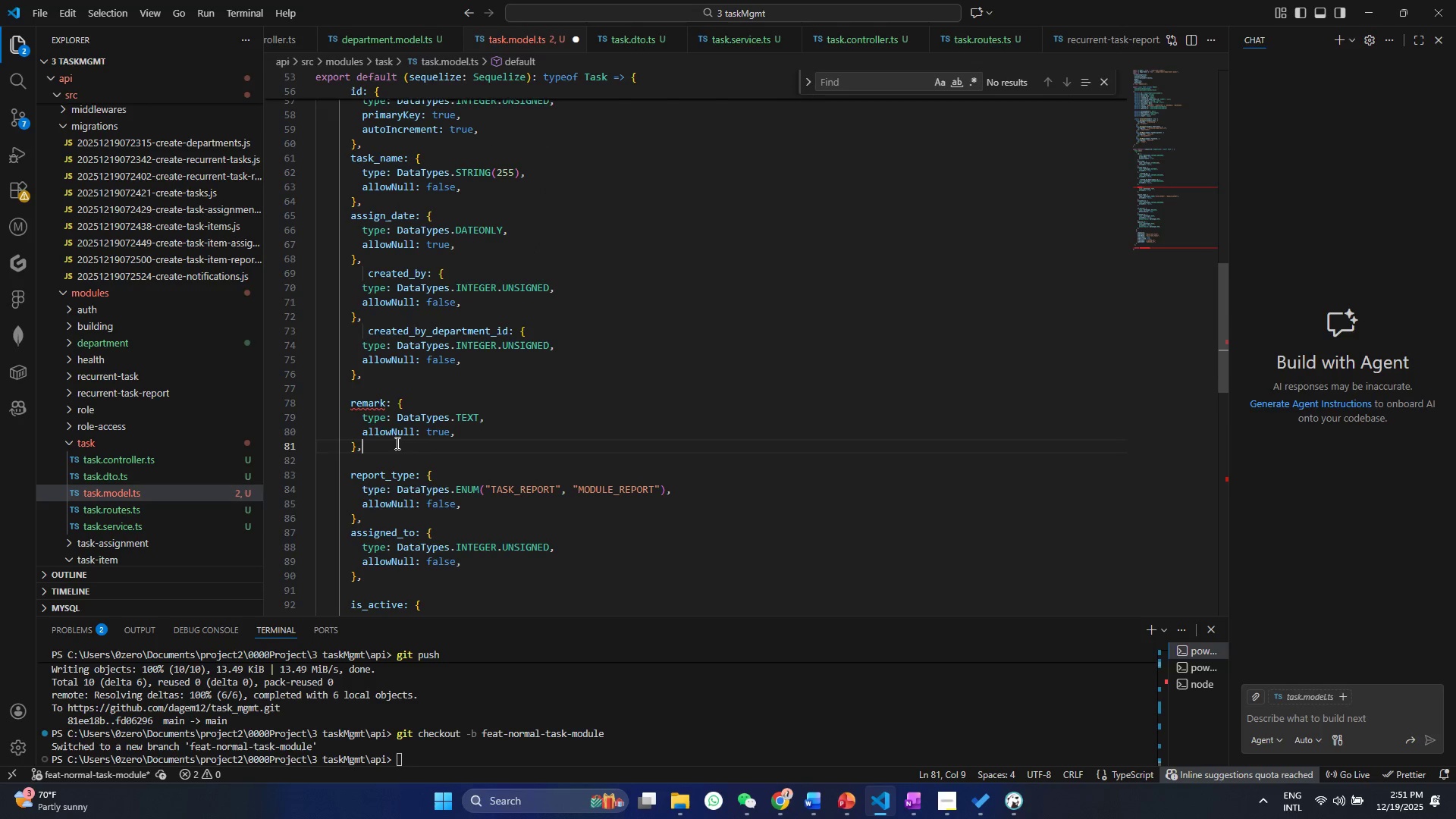 
hold_key(key=MetaLeft, duration=0.48)
 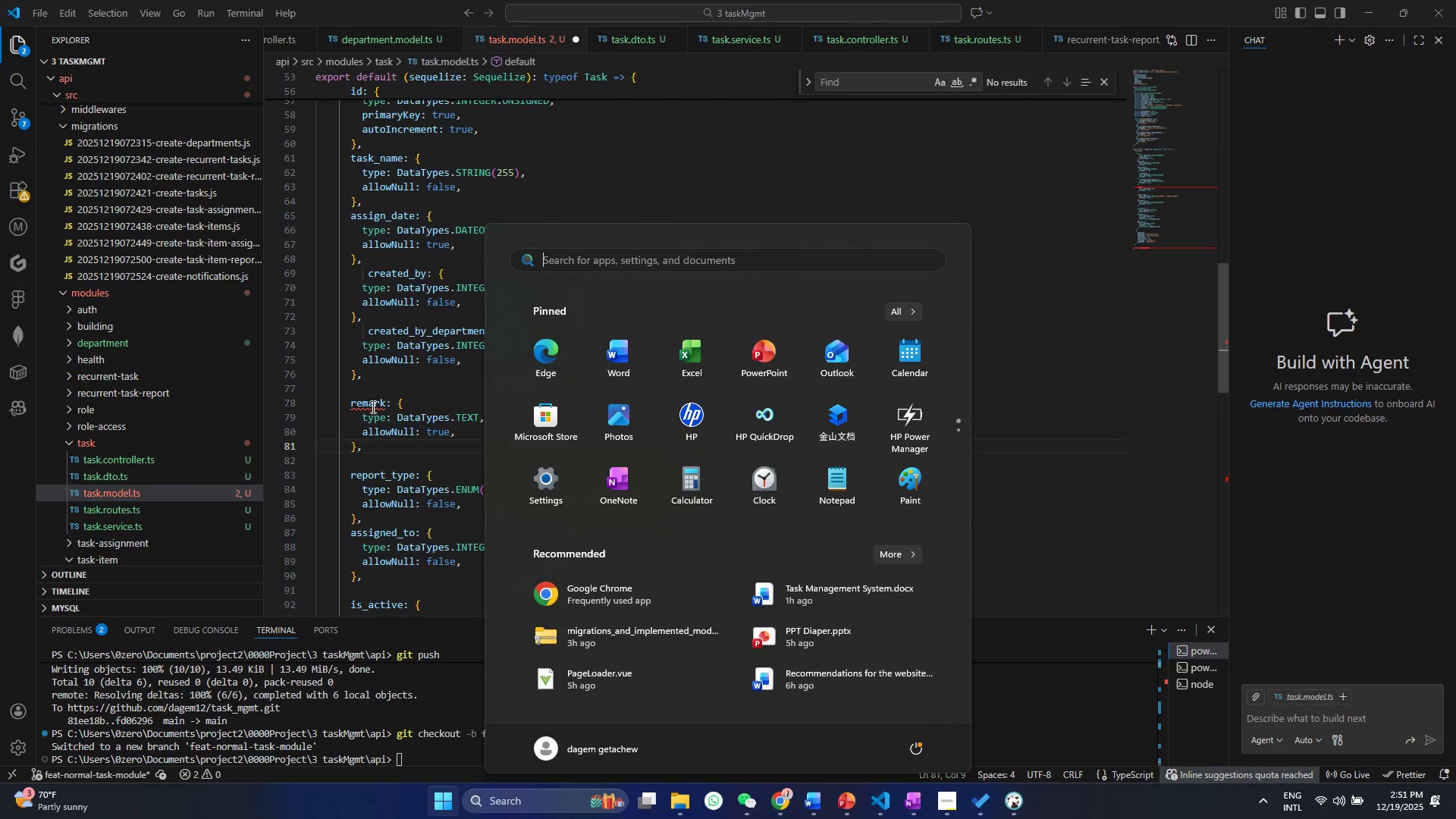 
double_click([372, 406])
 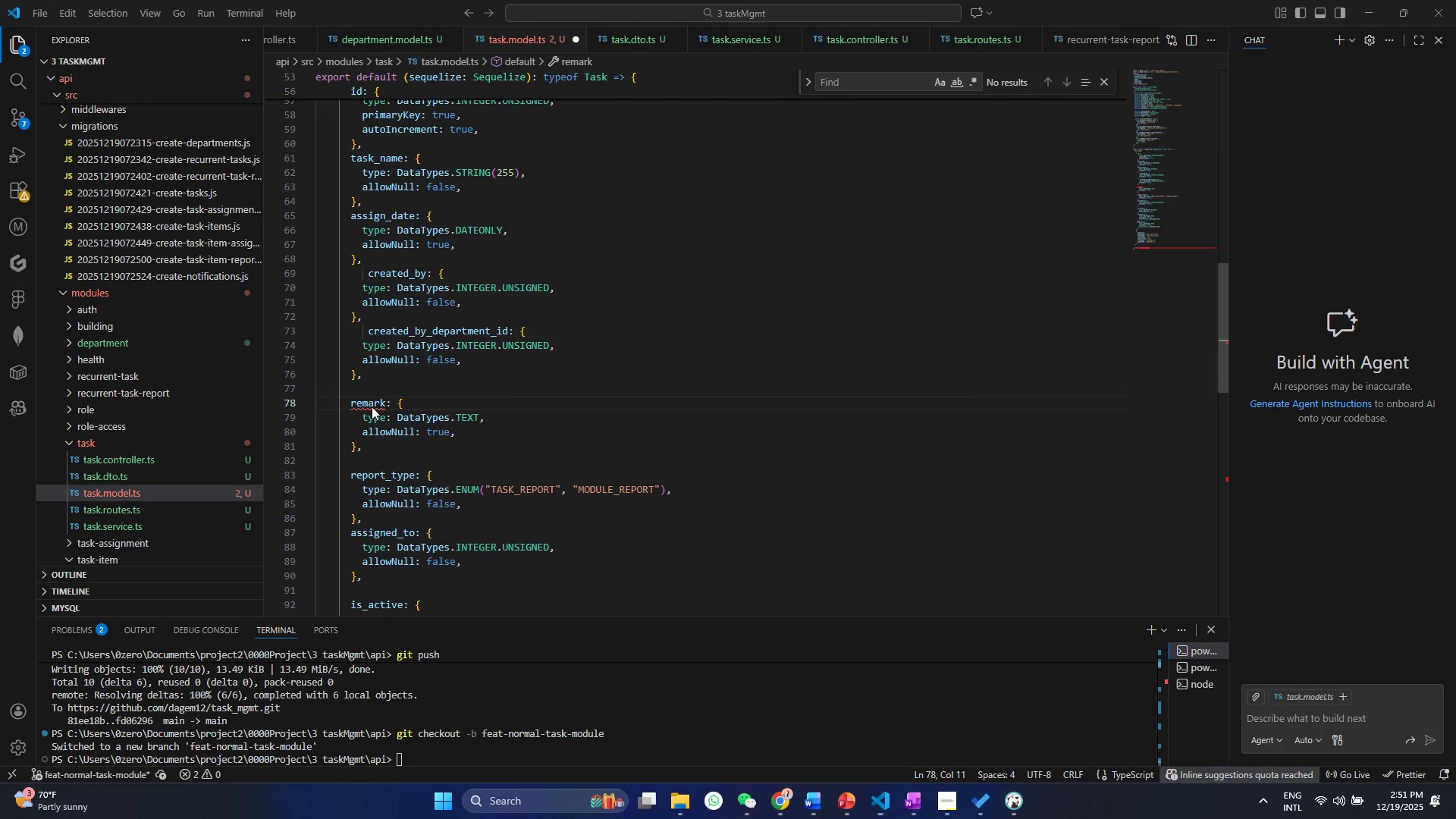 
key(Meta+MetaLeft)
 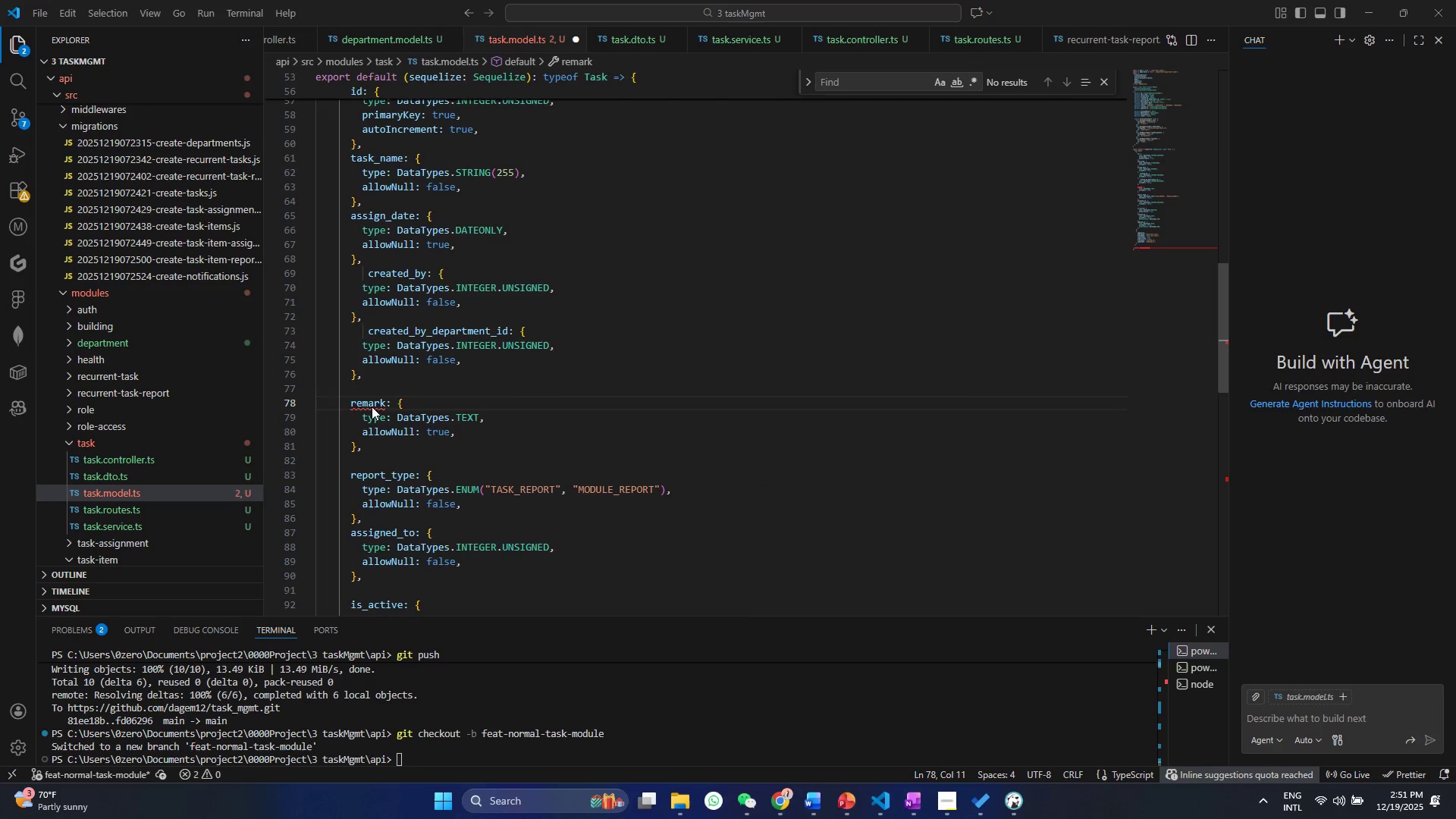 
key(Meta+V)
 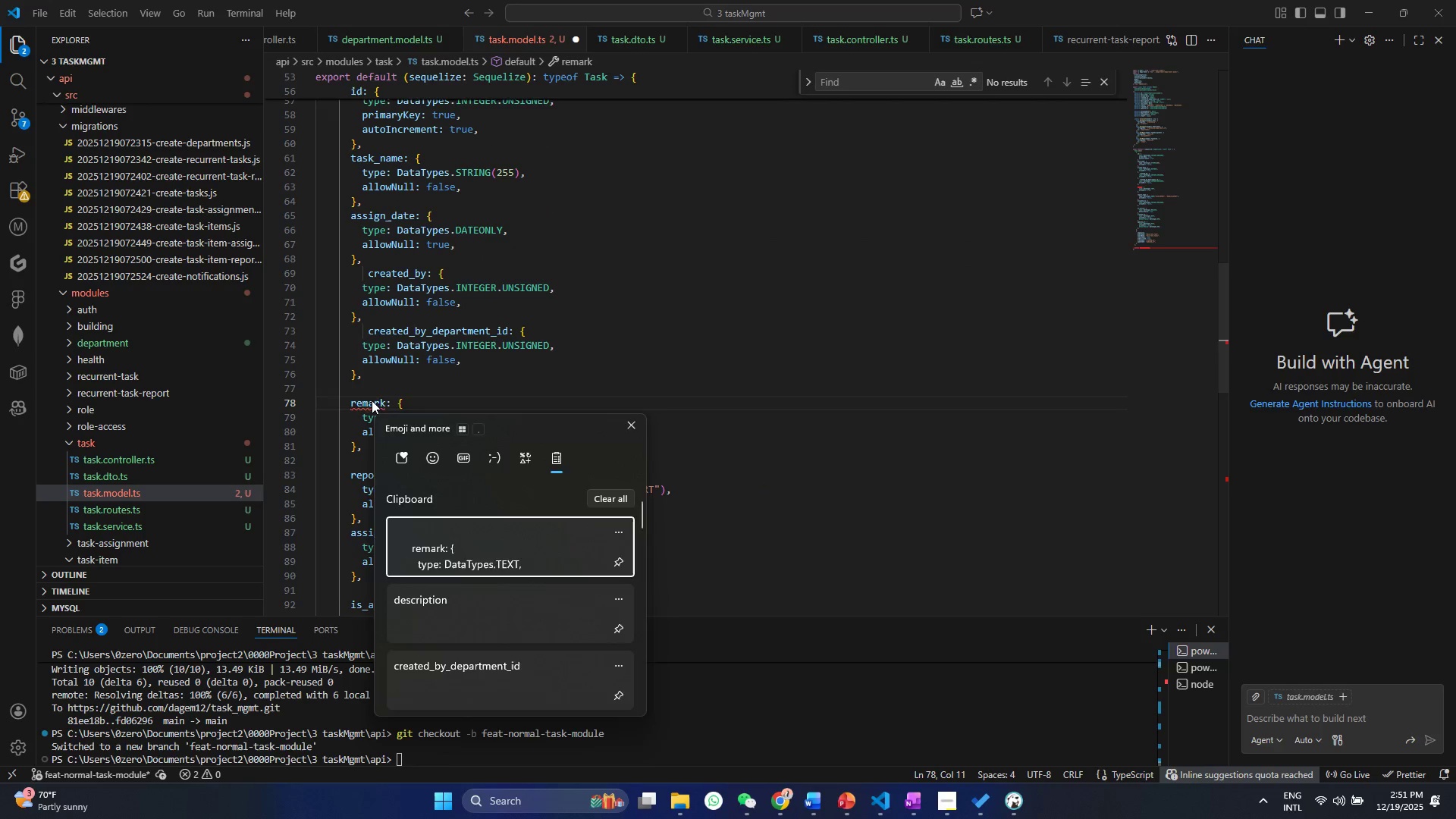 
double_click([372, 400])
 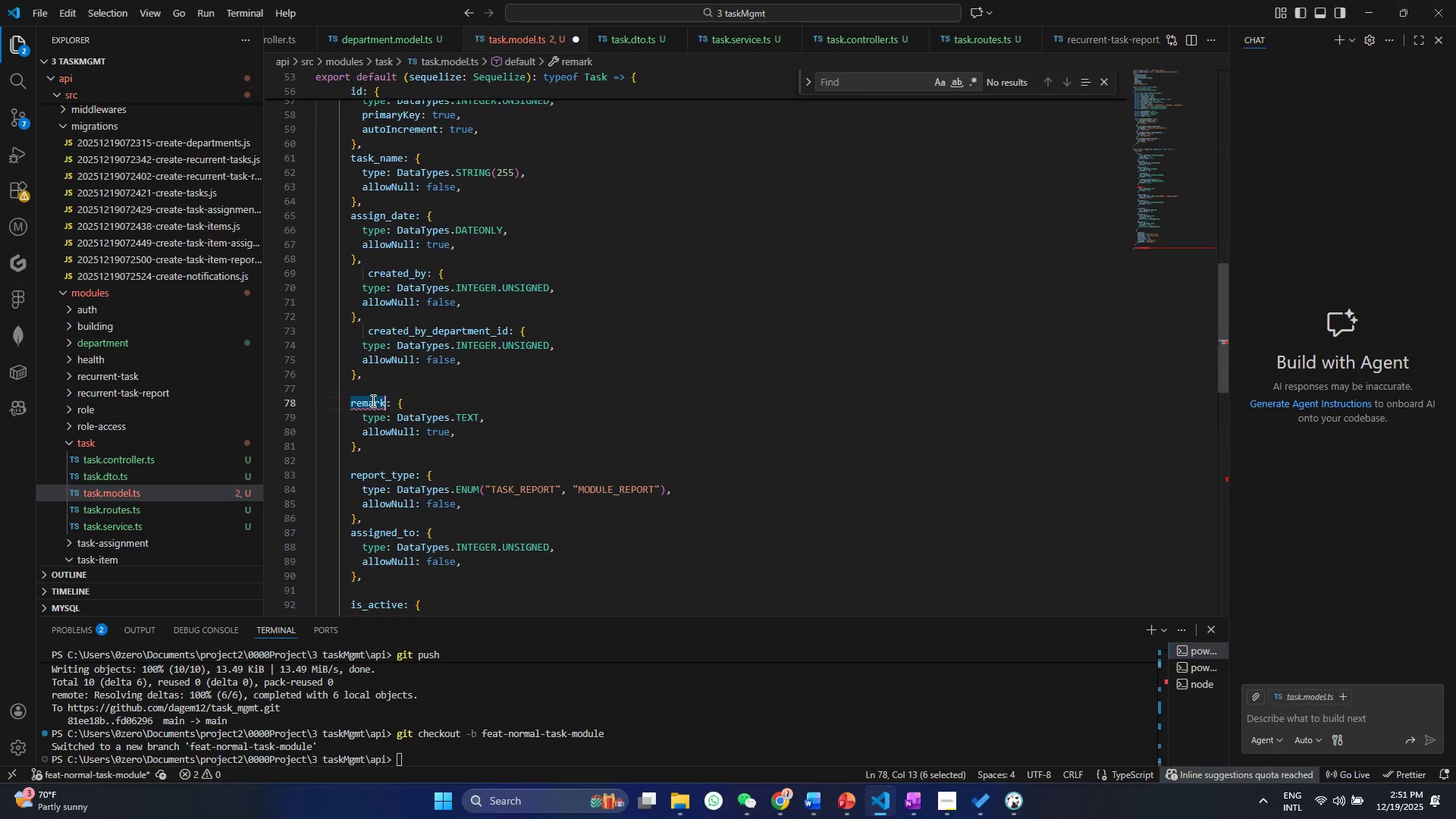 
triple_click([372, 400])
 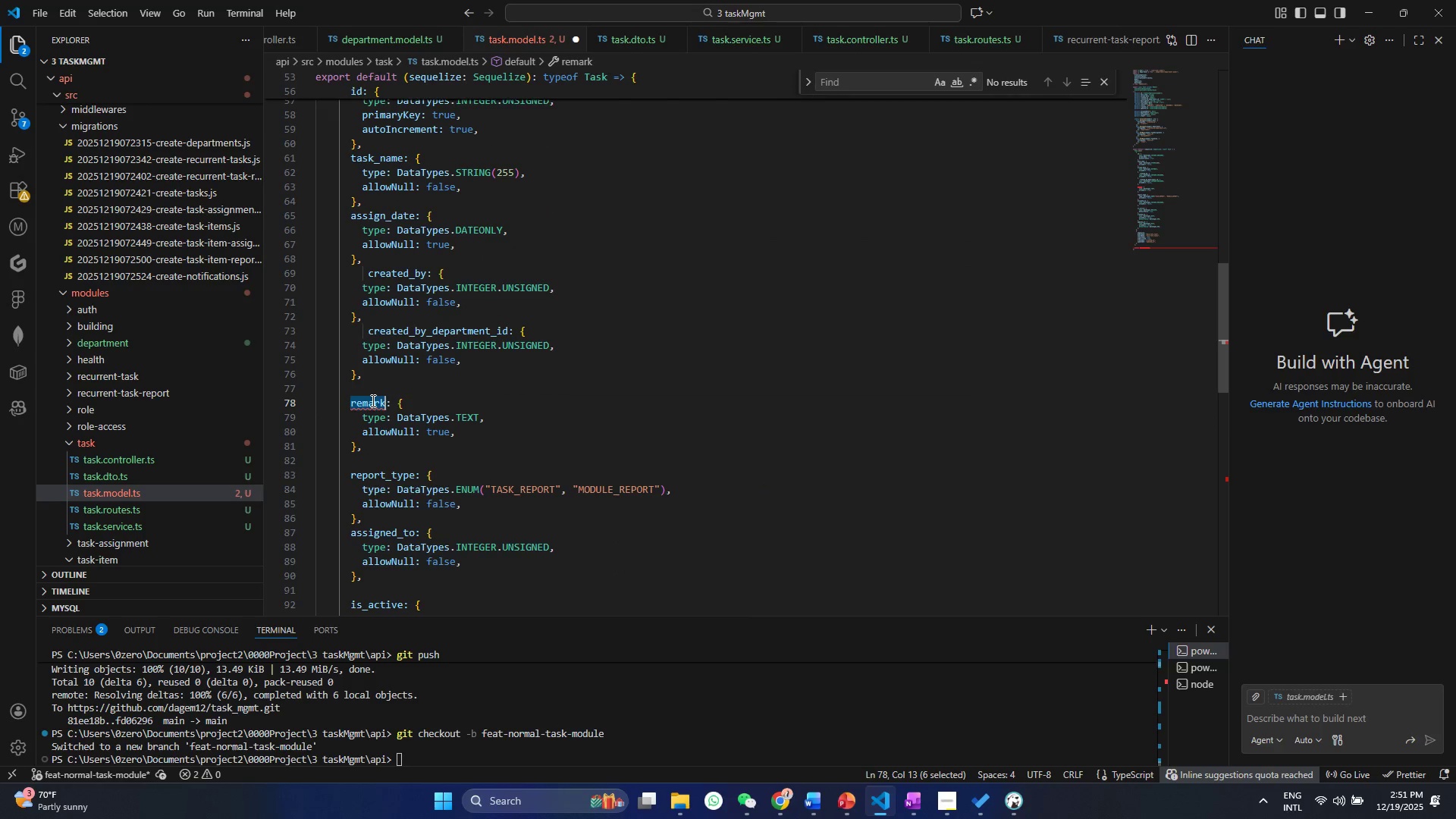 
key(Meta+MetaLeft)
 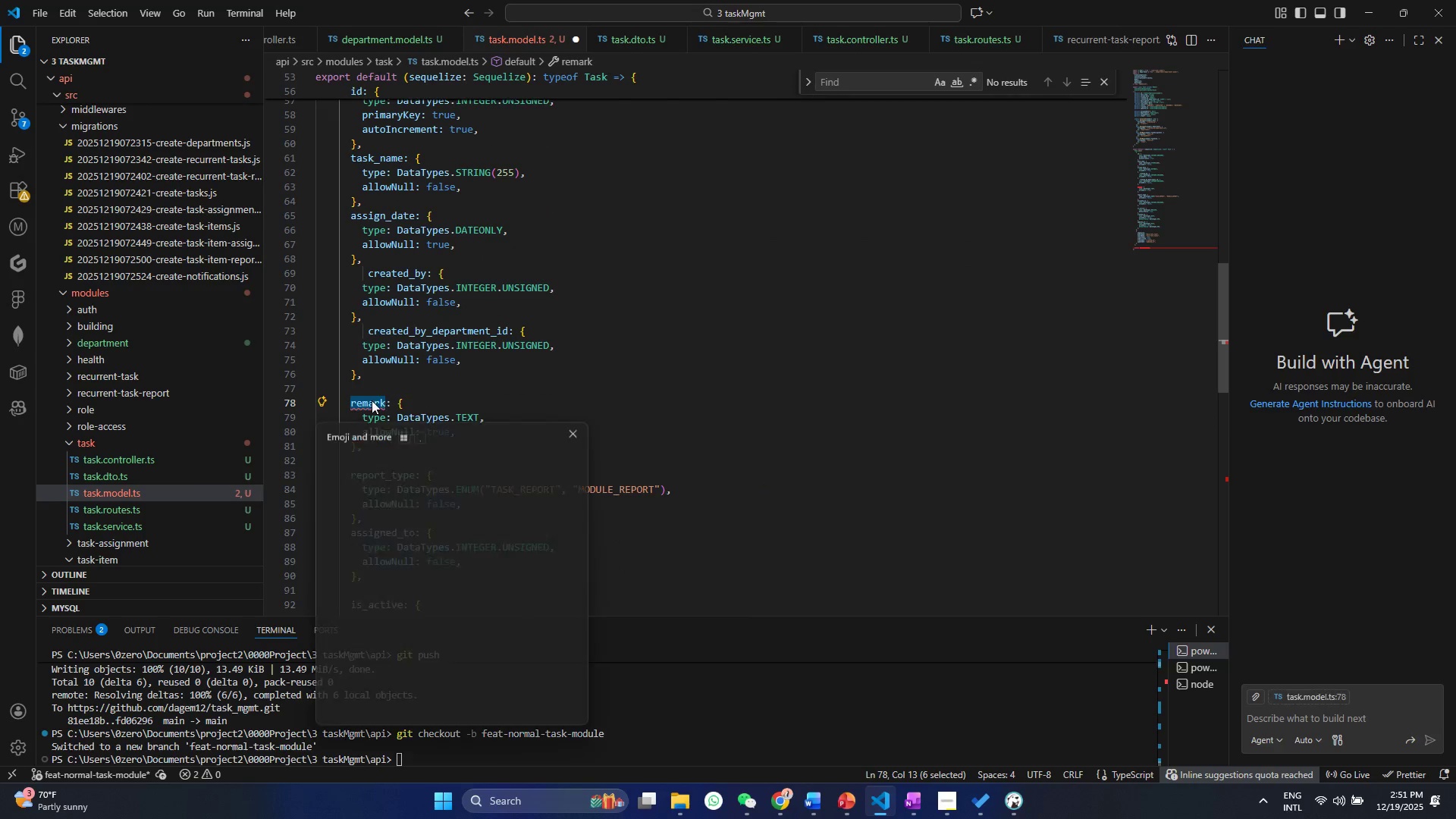 
key(Meta+V)
 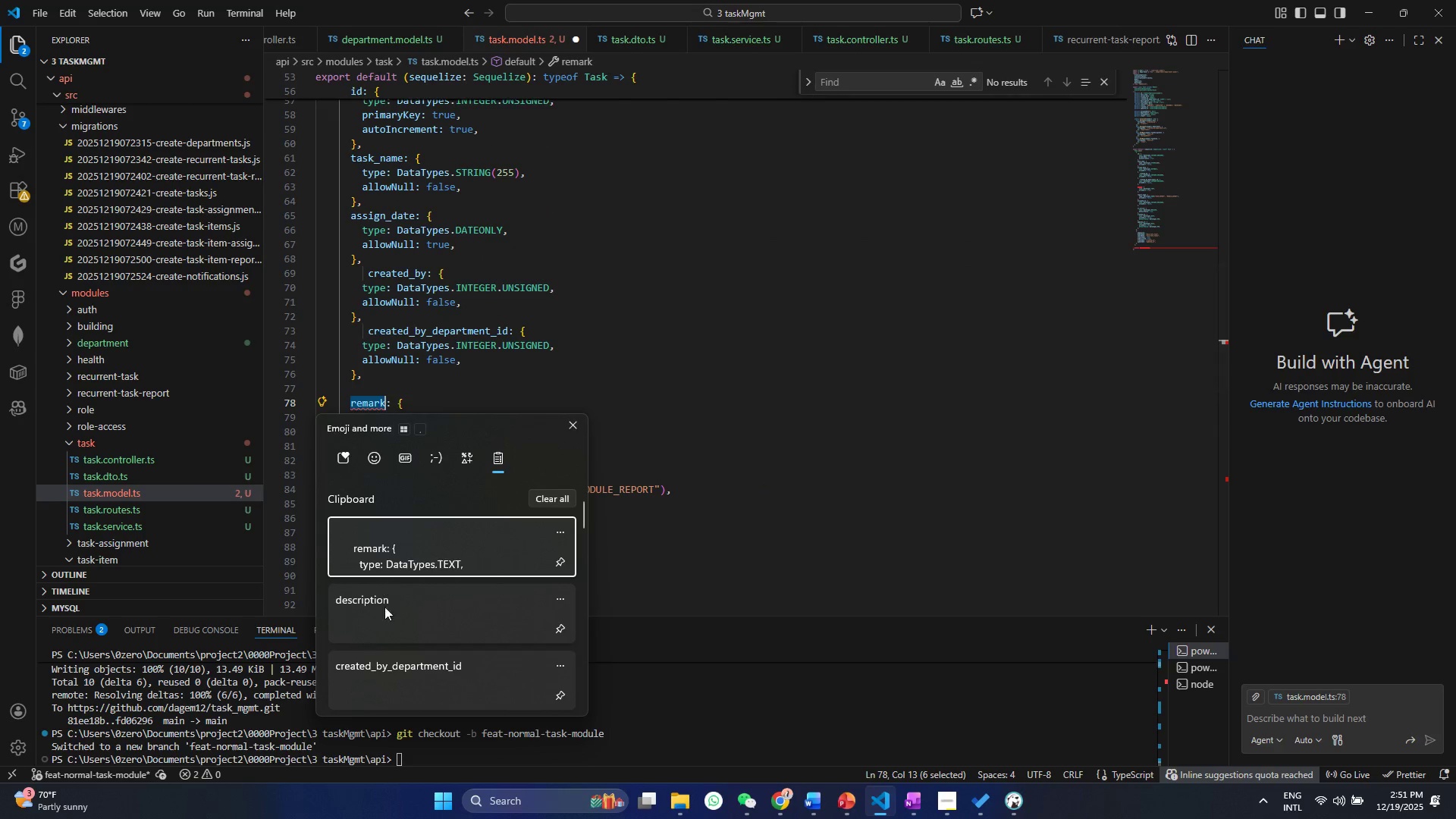 
left_click([386, 629])
 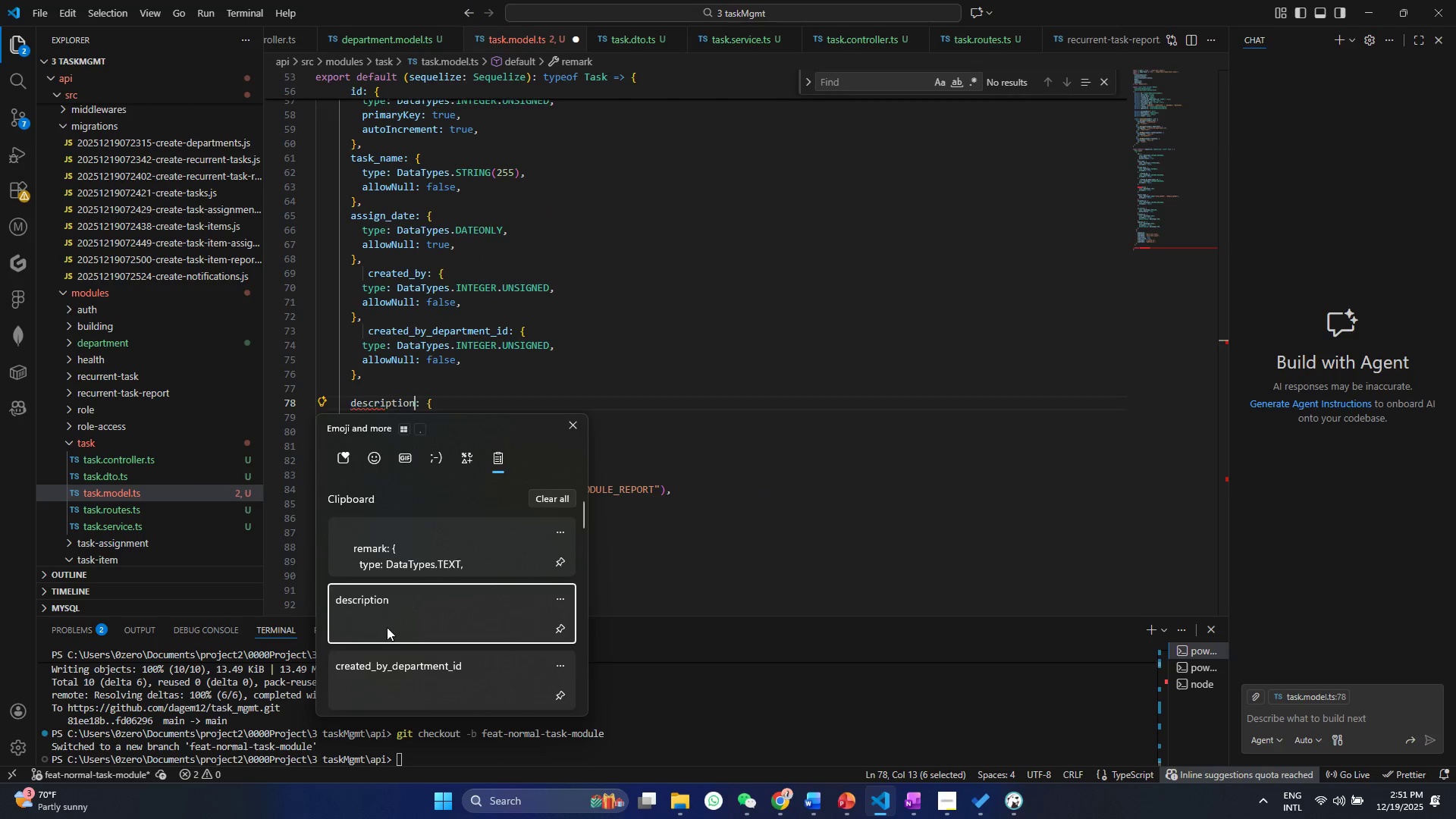 
key(Control+ControlLeft)
 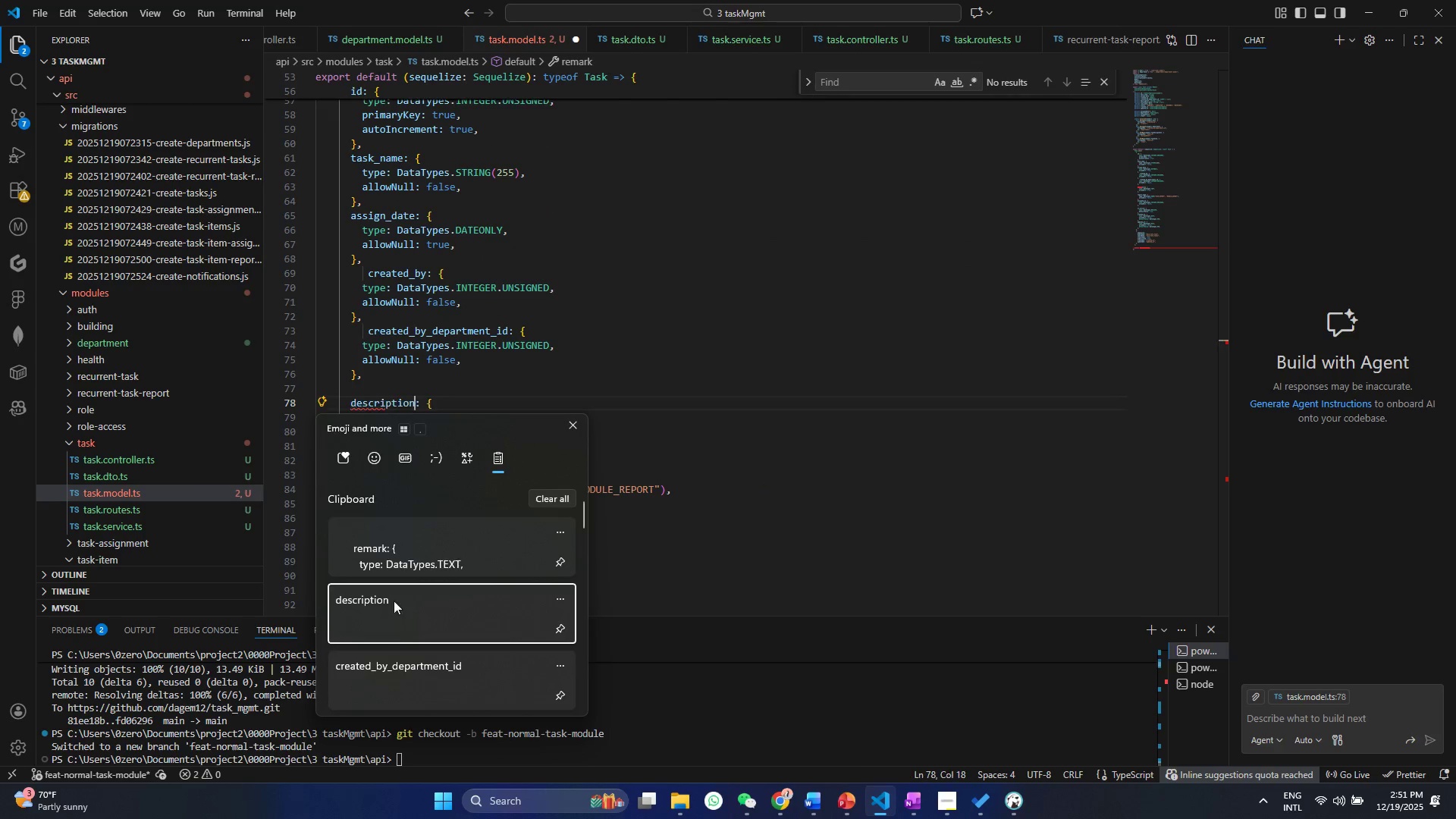 
key(Control+ControlLeft)
 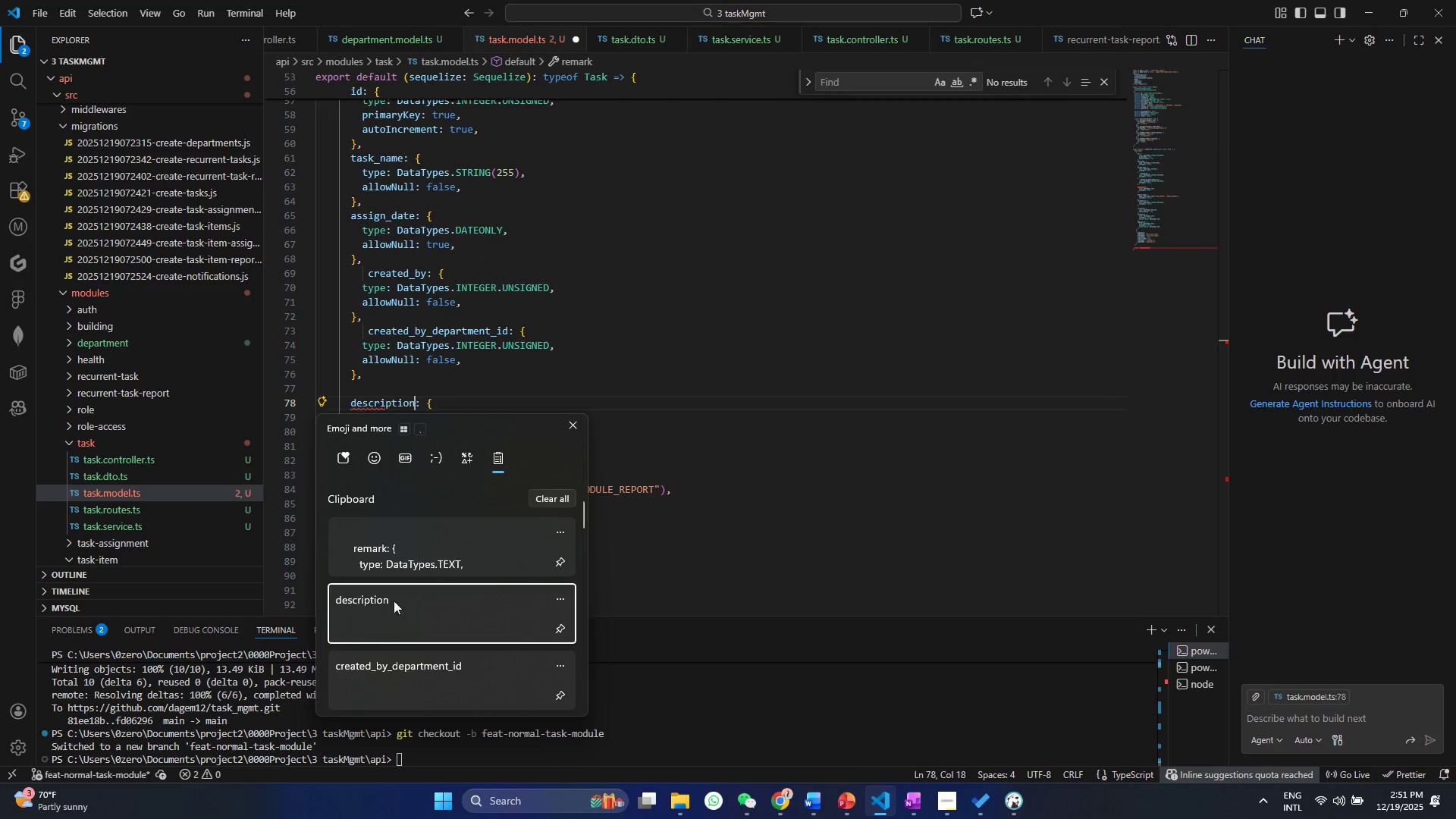 
hold_key(key=V, duration=28.39)
 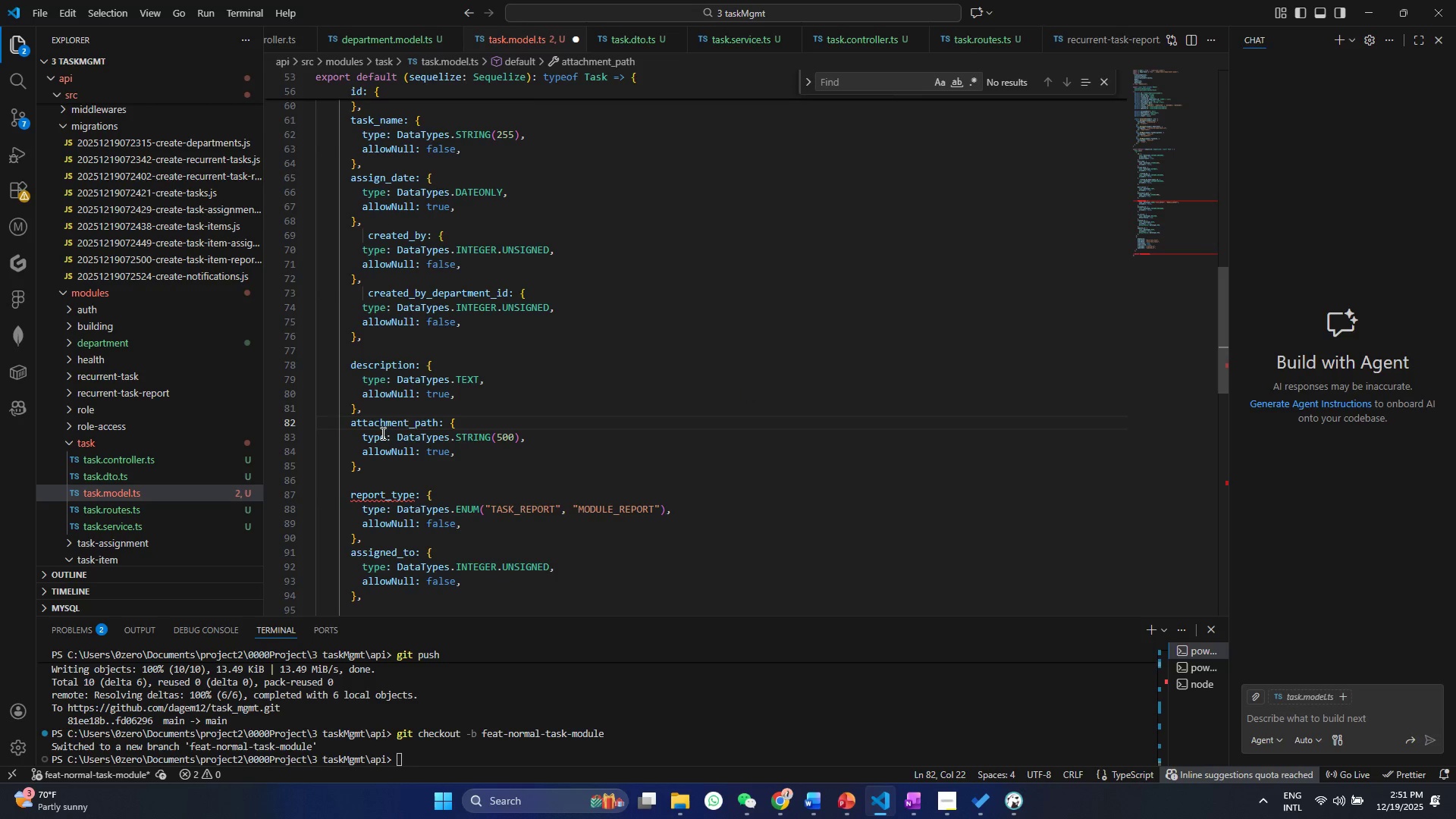 
key(S)
 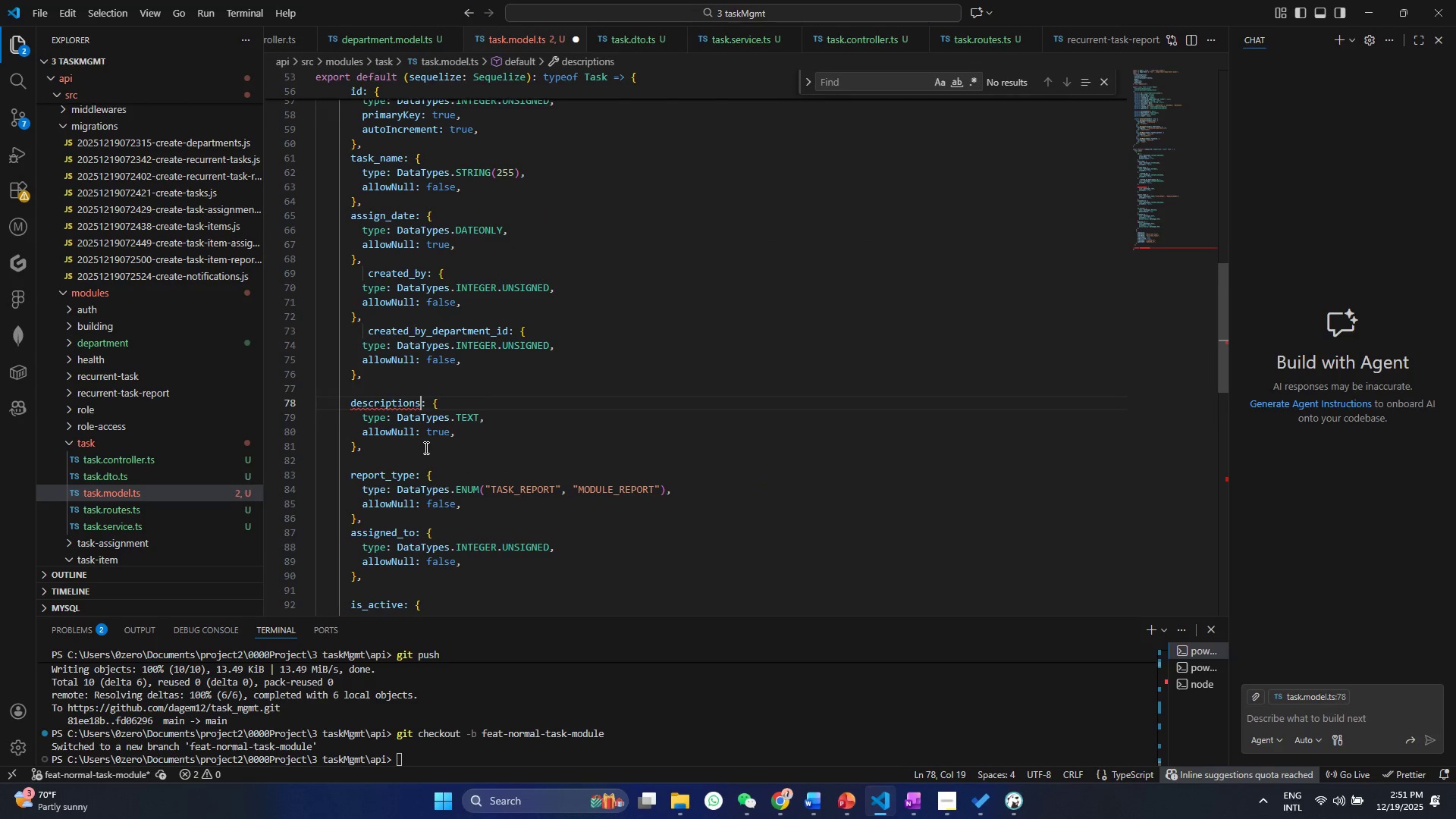 
left_click([425, 447])
 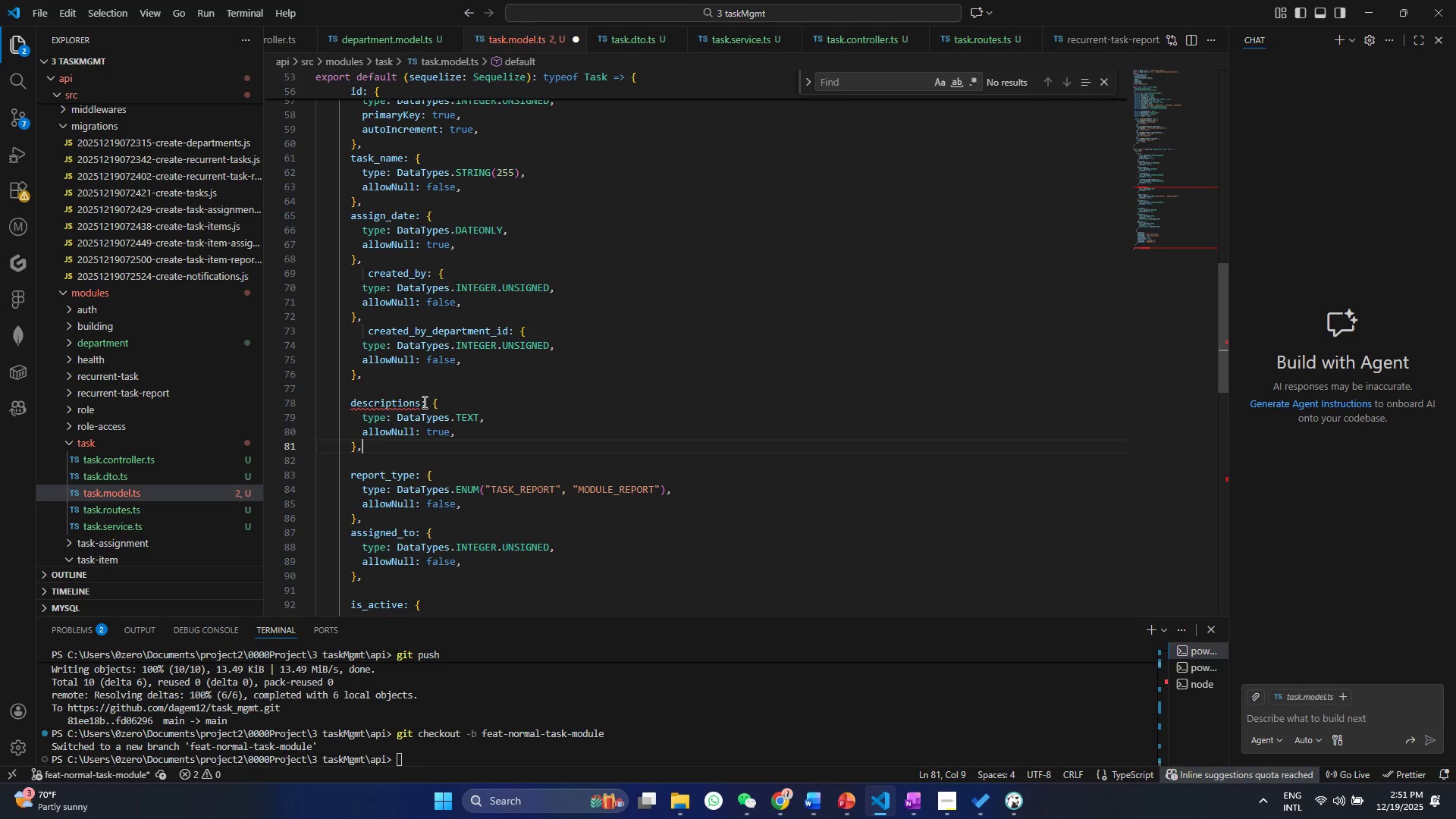 
scroll: coordinate [419, 403], scroll_direction: up, amount: 11.0
 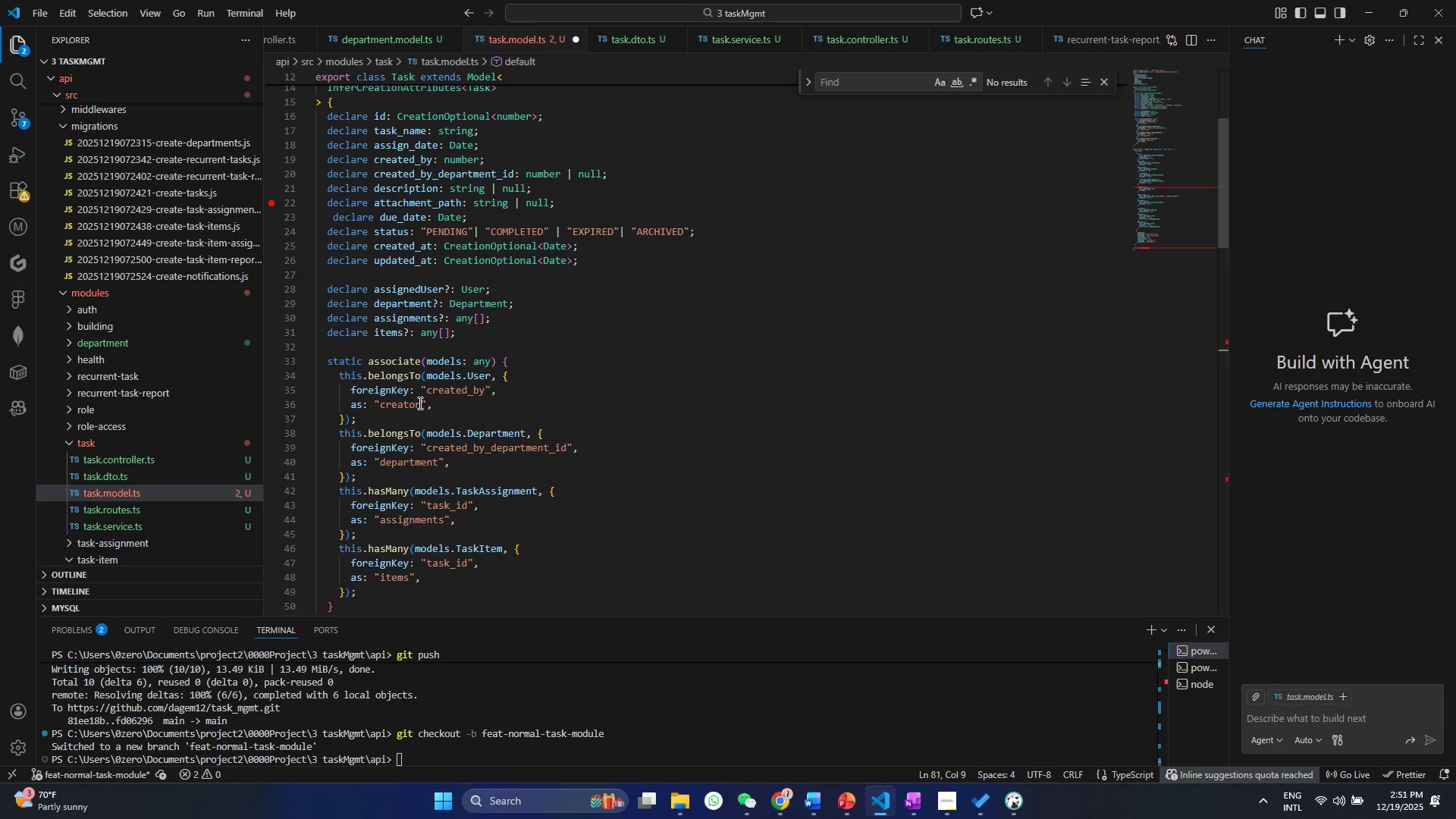 
scroll: coordinate [422, 531], scroll_direction: down, amount: 15.0
 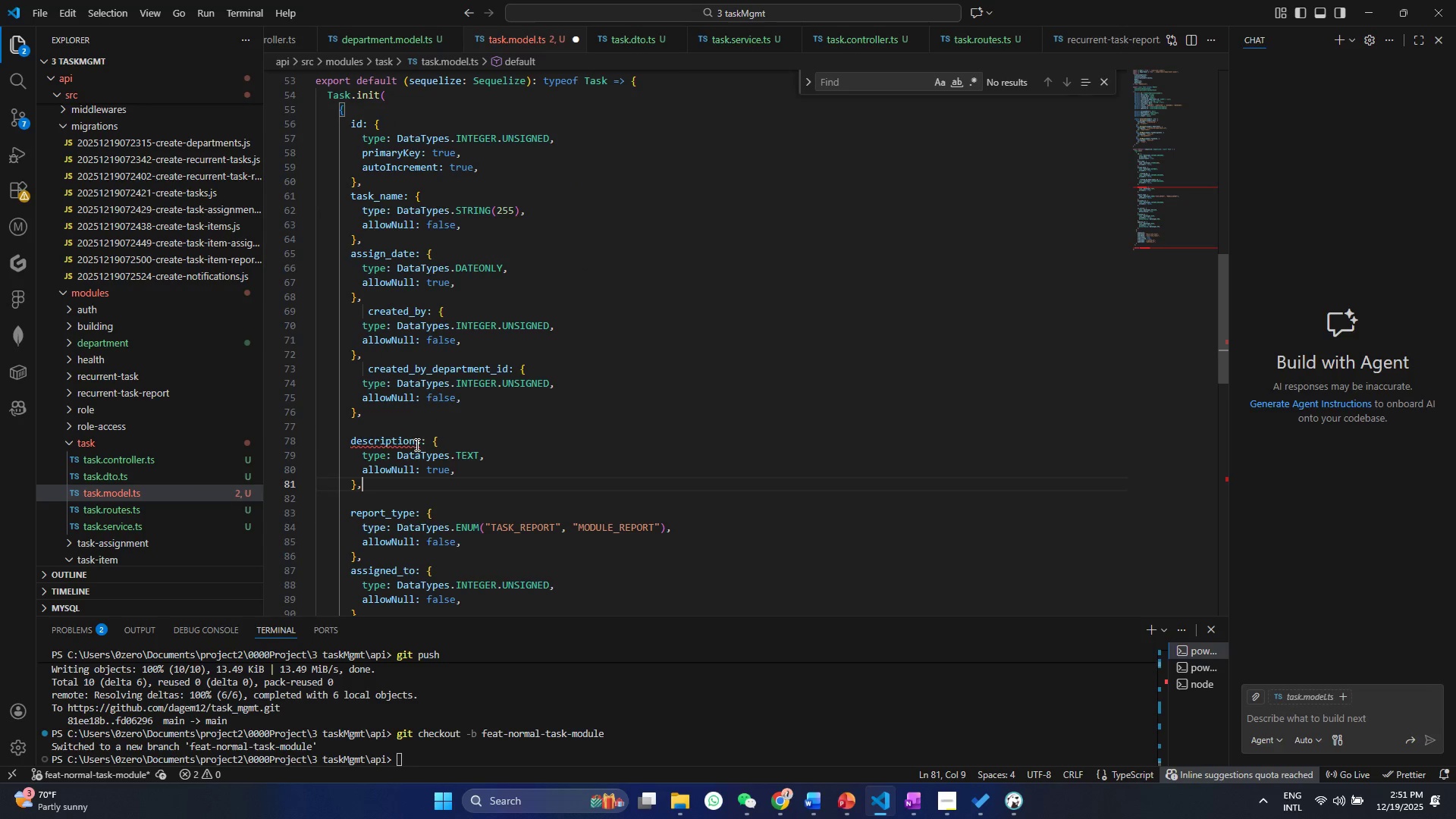 
left_click([416, 444])
 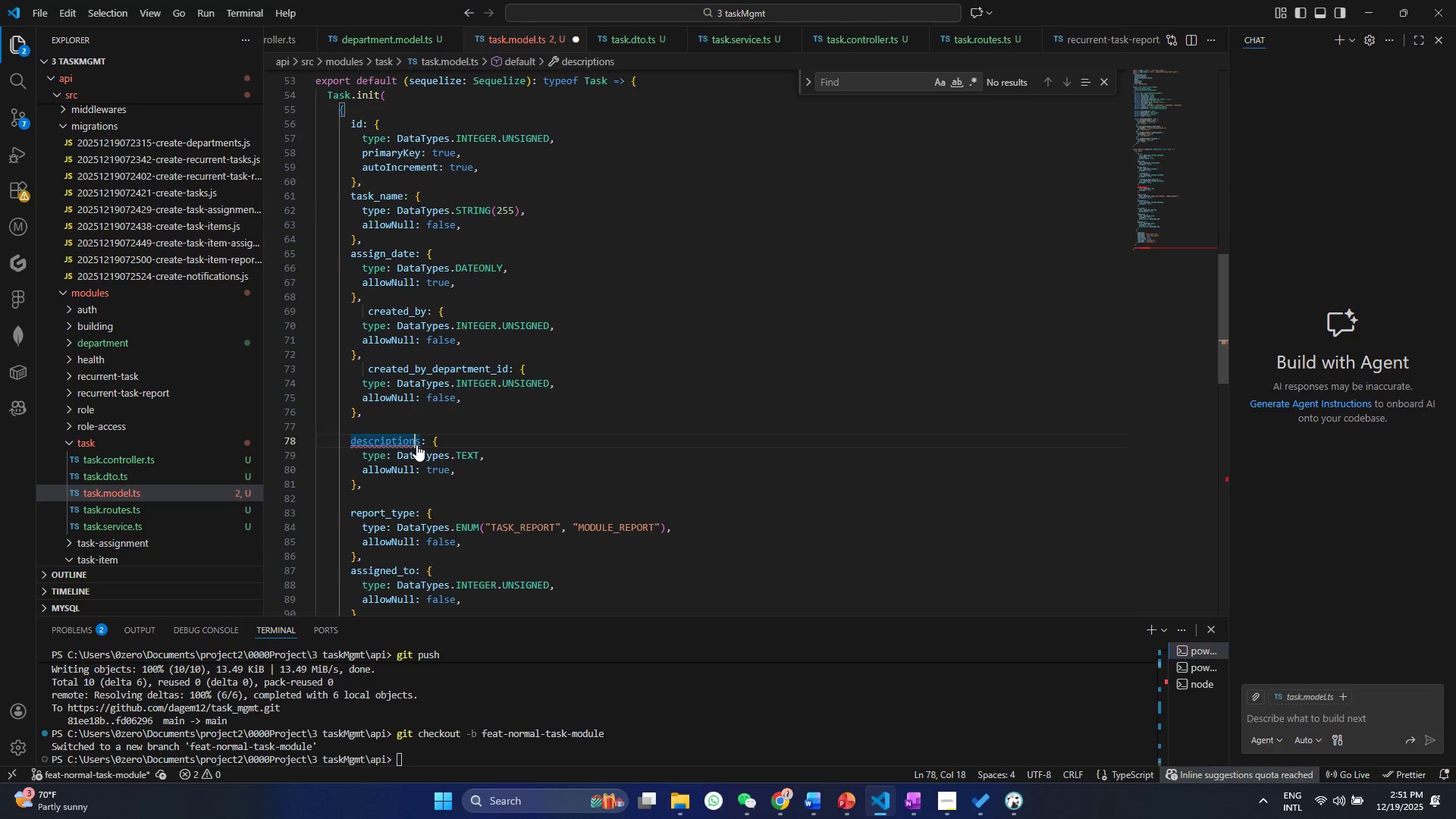 
key(Control+Z)
 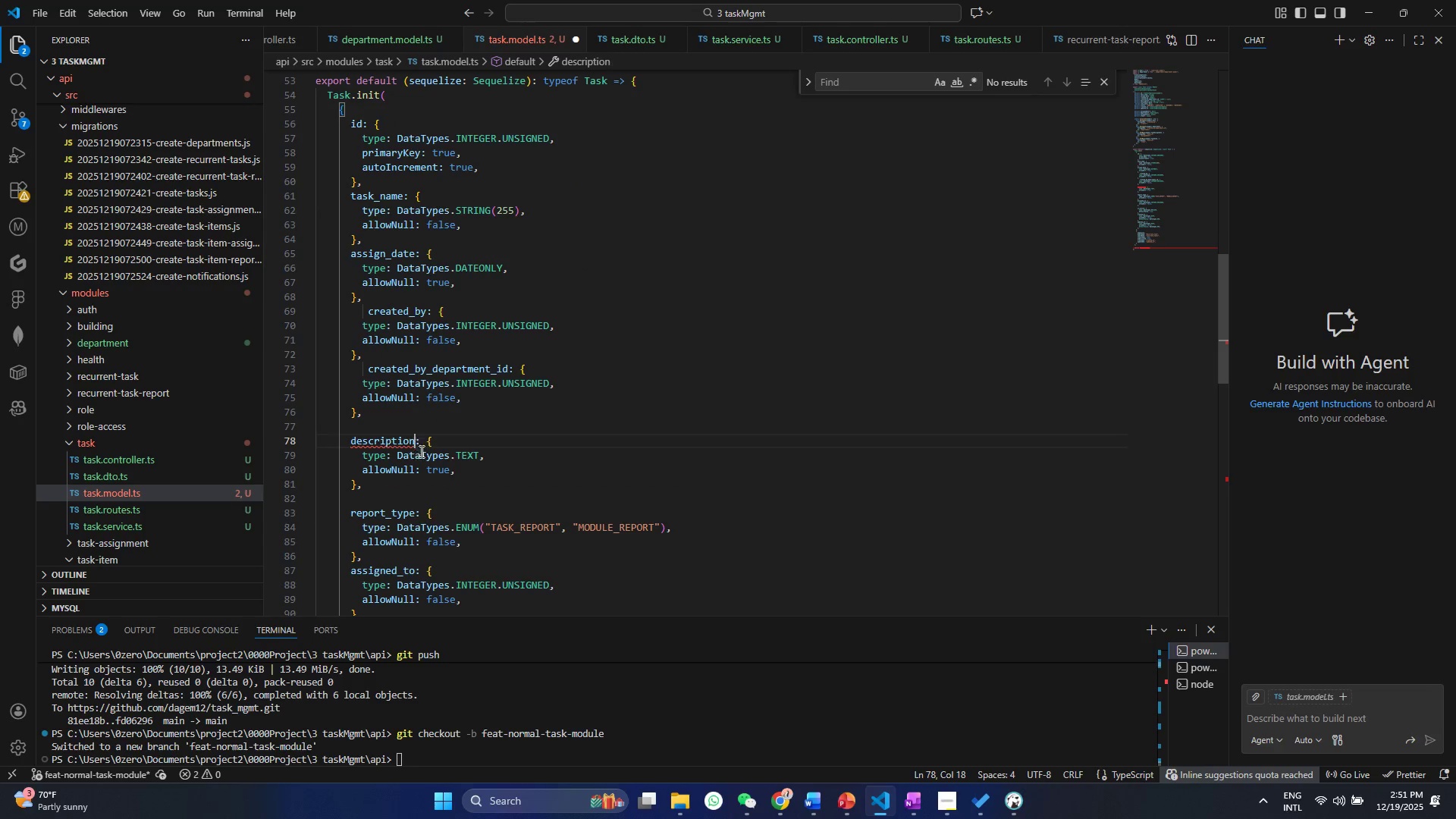 
key(Control+ControlLeft)
 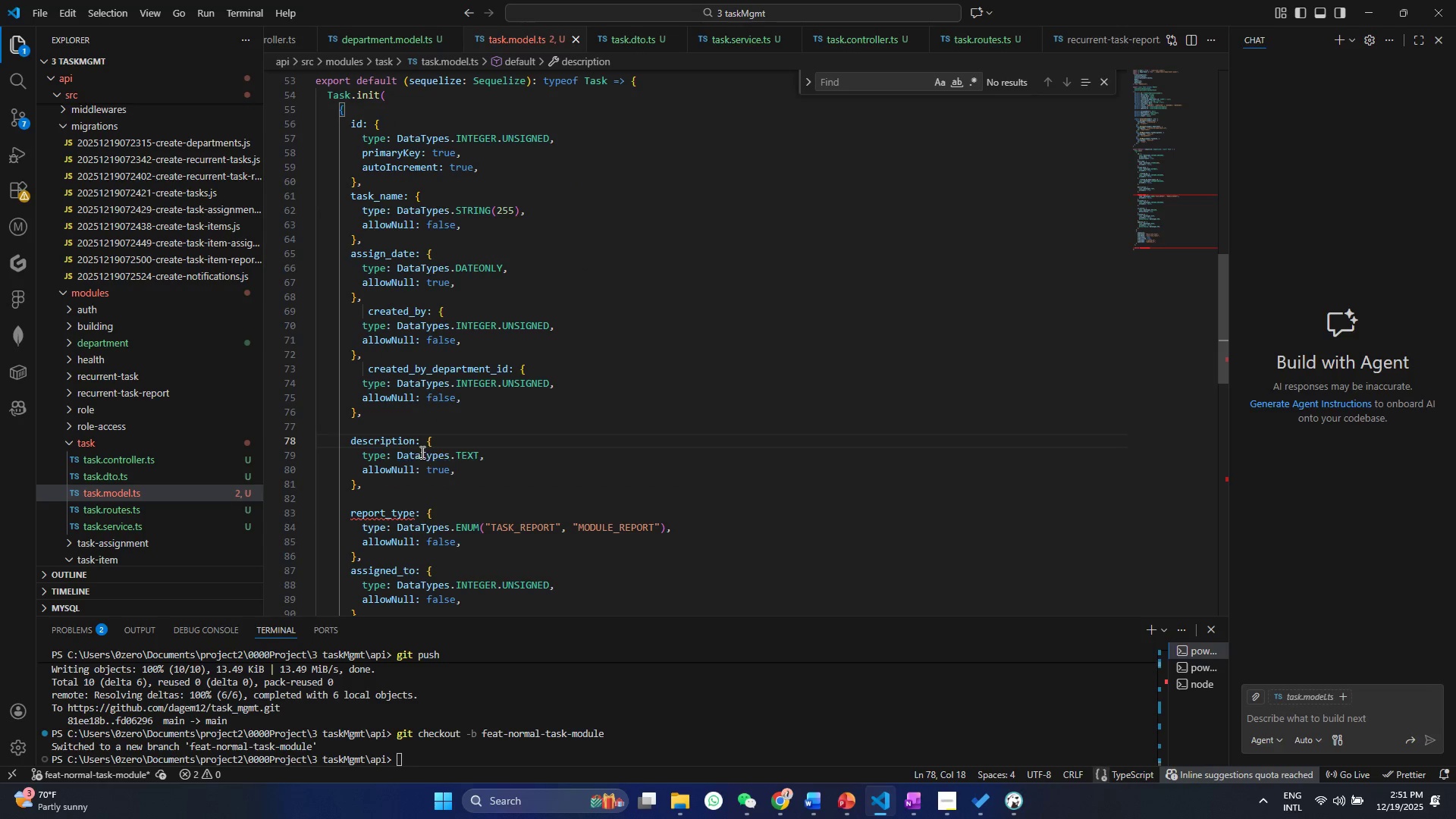 
key(Control+S)
 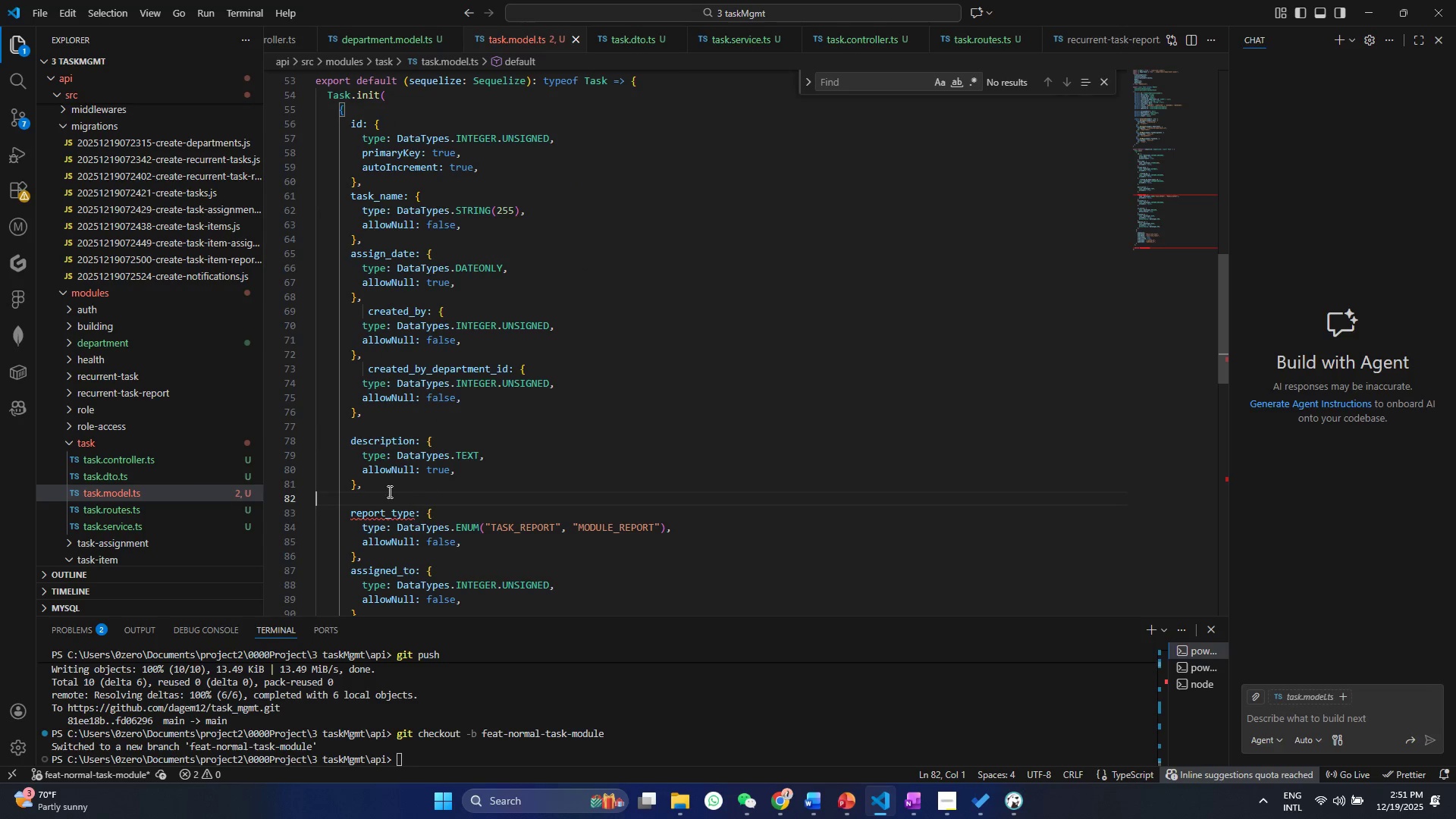 
double_click([381, 488])
 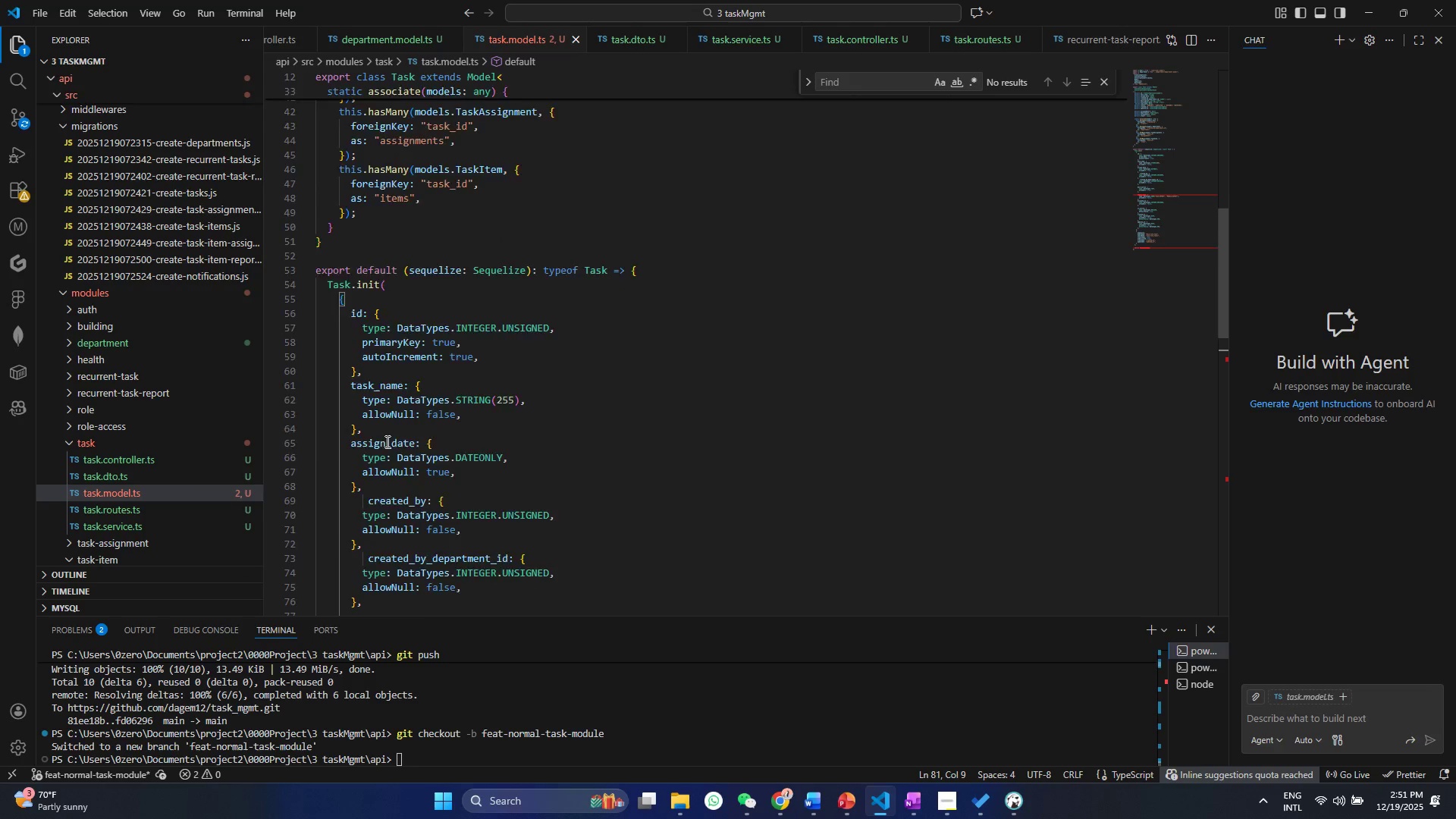 
scroll: coordinate [368, 308], scroll_direction: up, amount: 17.0
 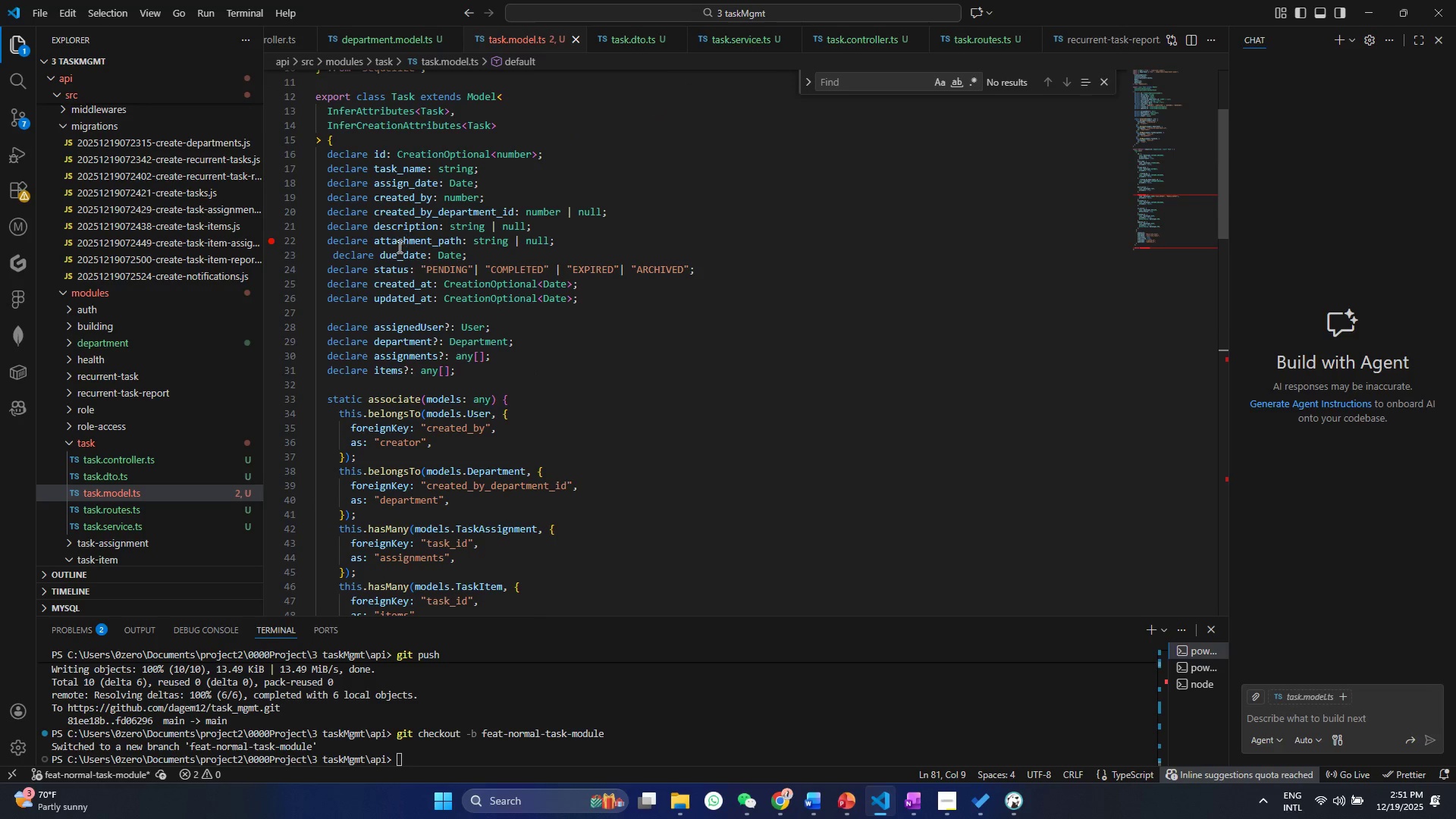 
double_click([398, 247])
 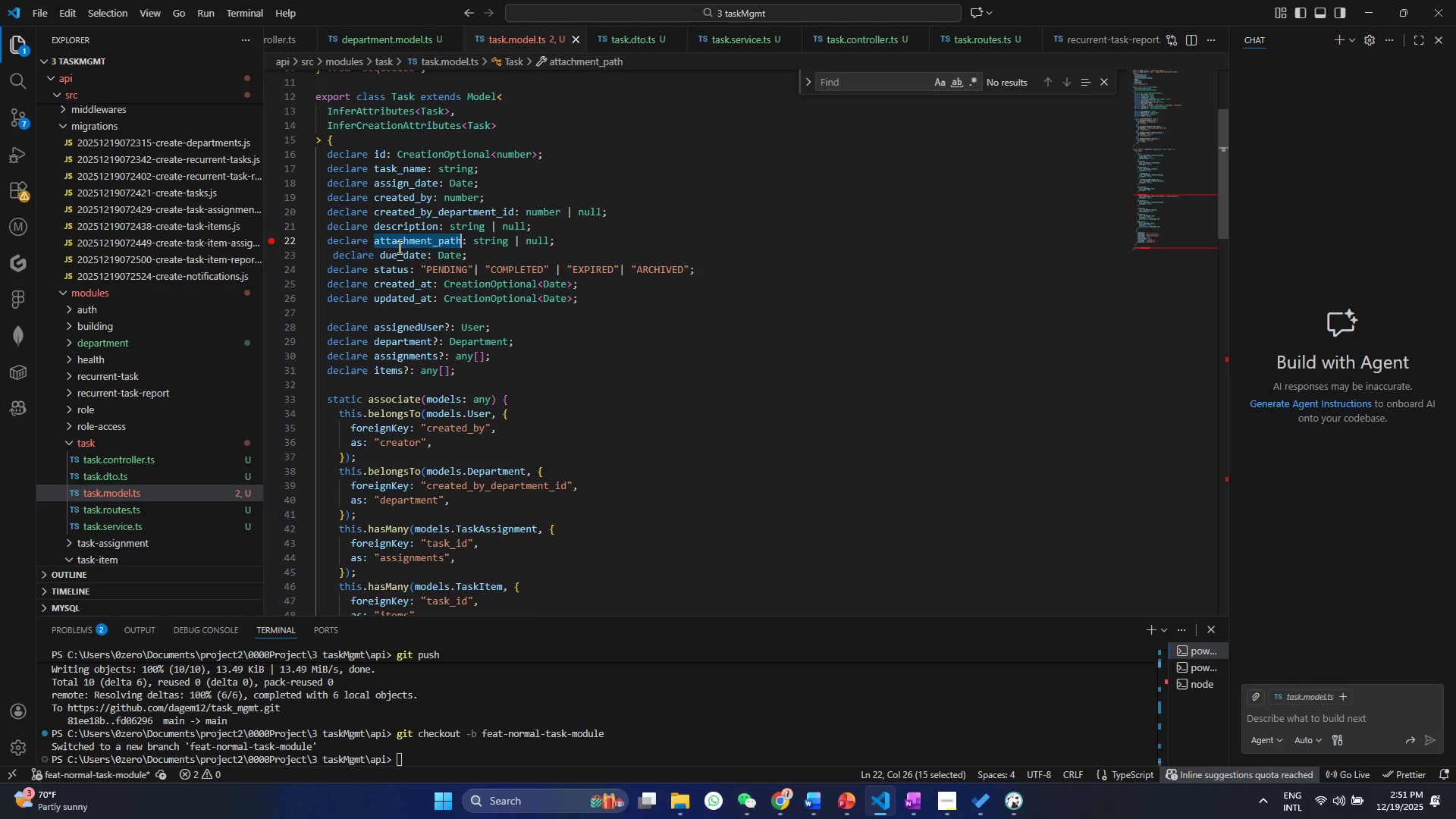 
key(Control+C)
 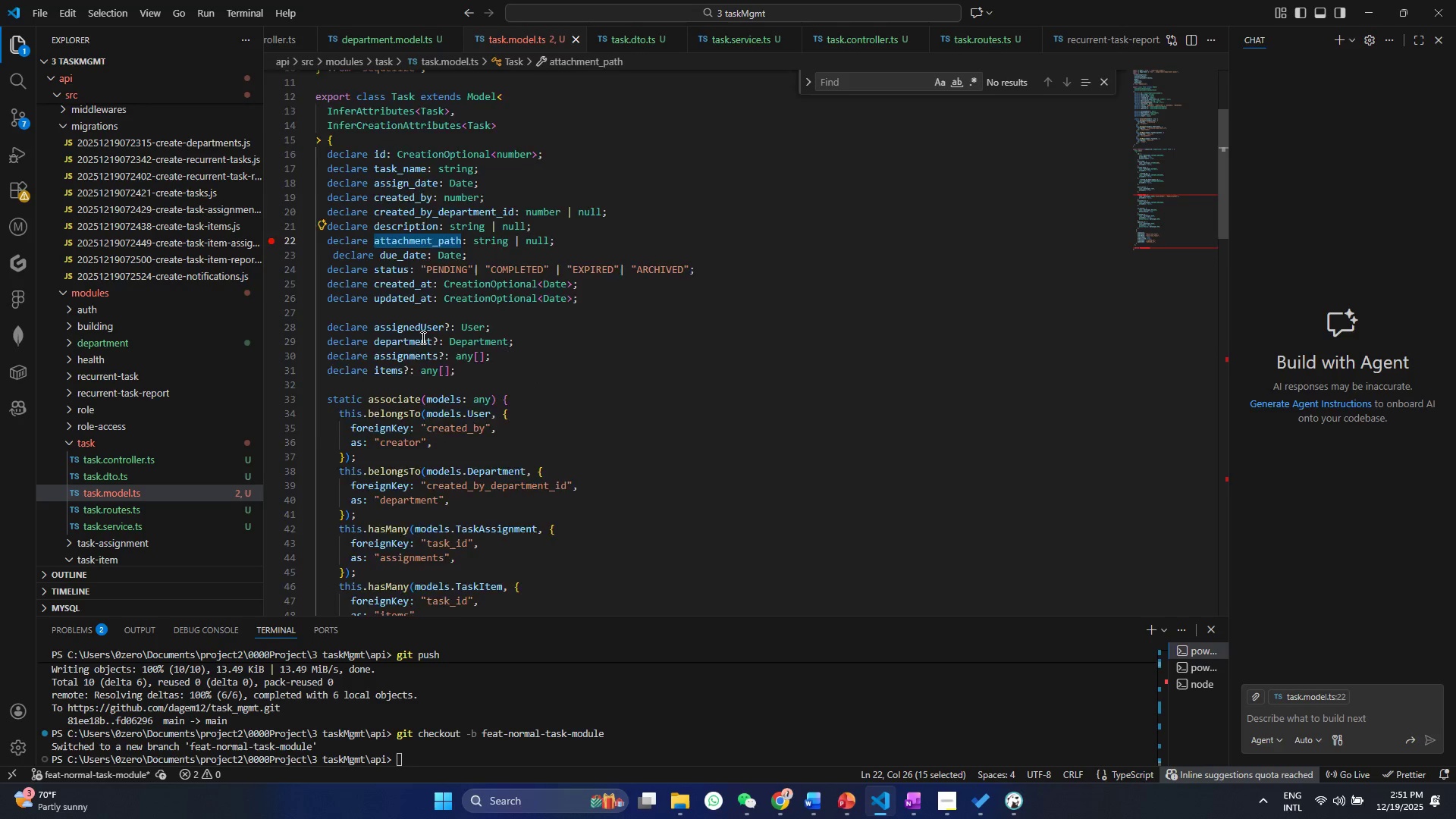 
scroll: coordinate [422, 339], scroll_direction: down, amount: 2.0
 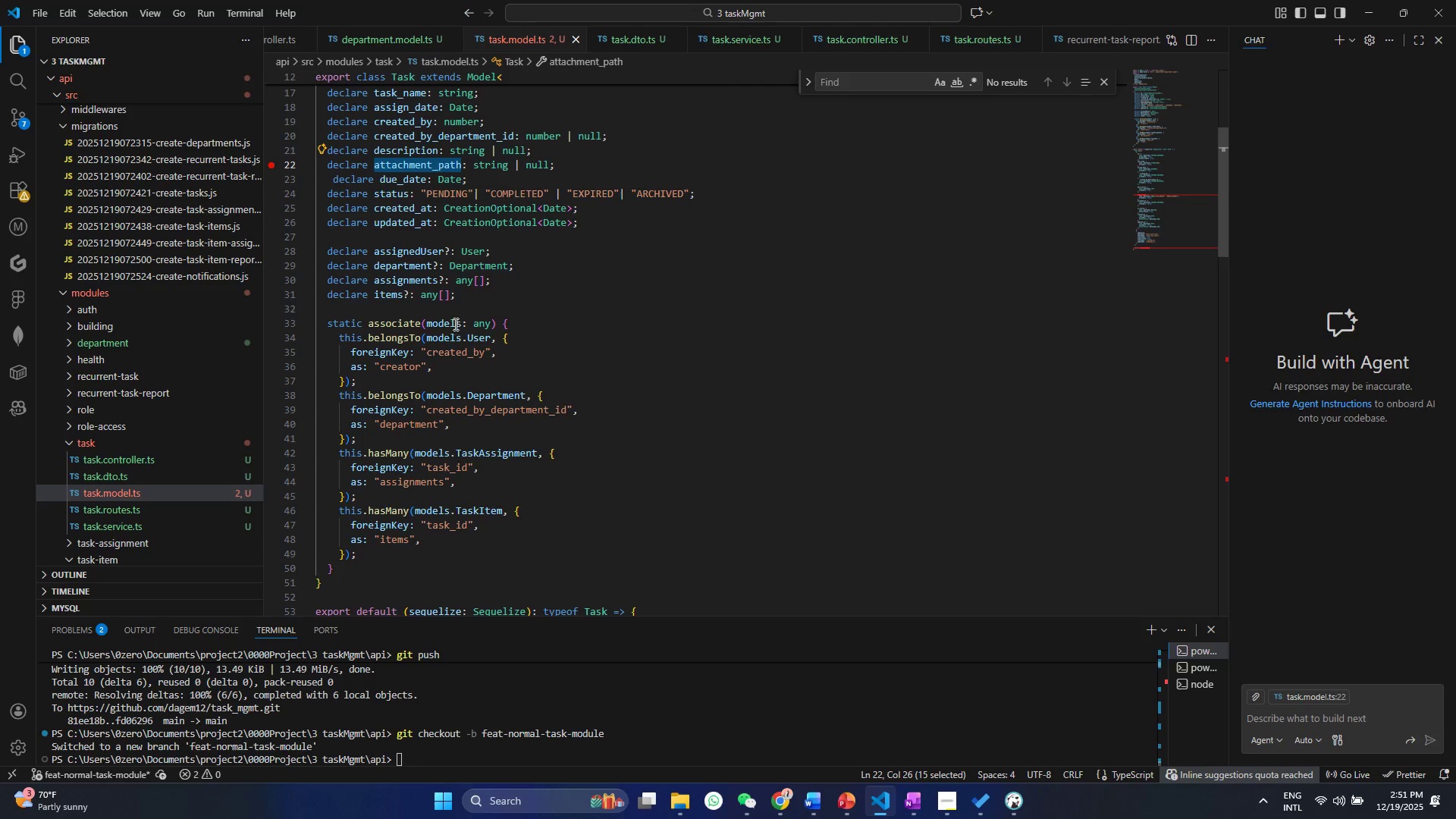 
left_click([453, 355])
 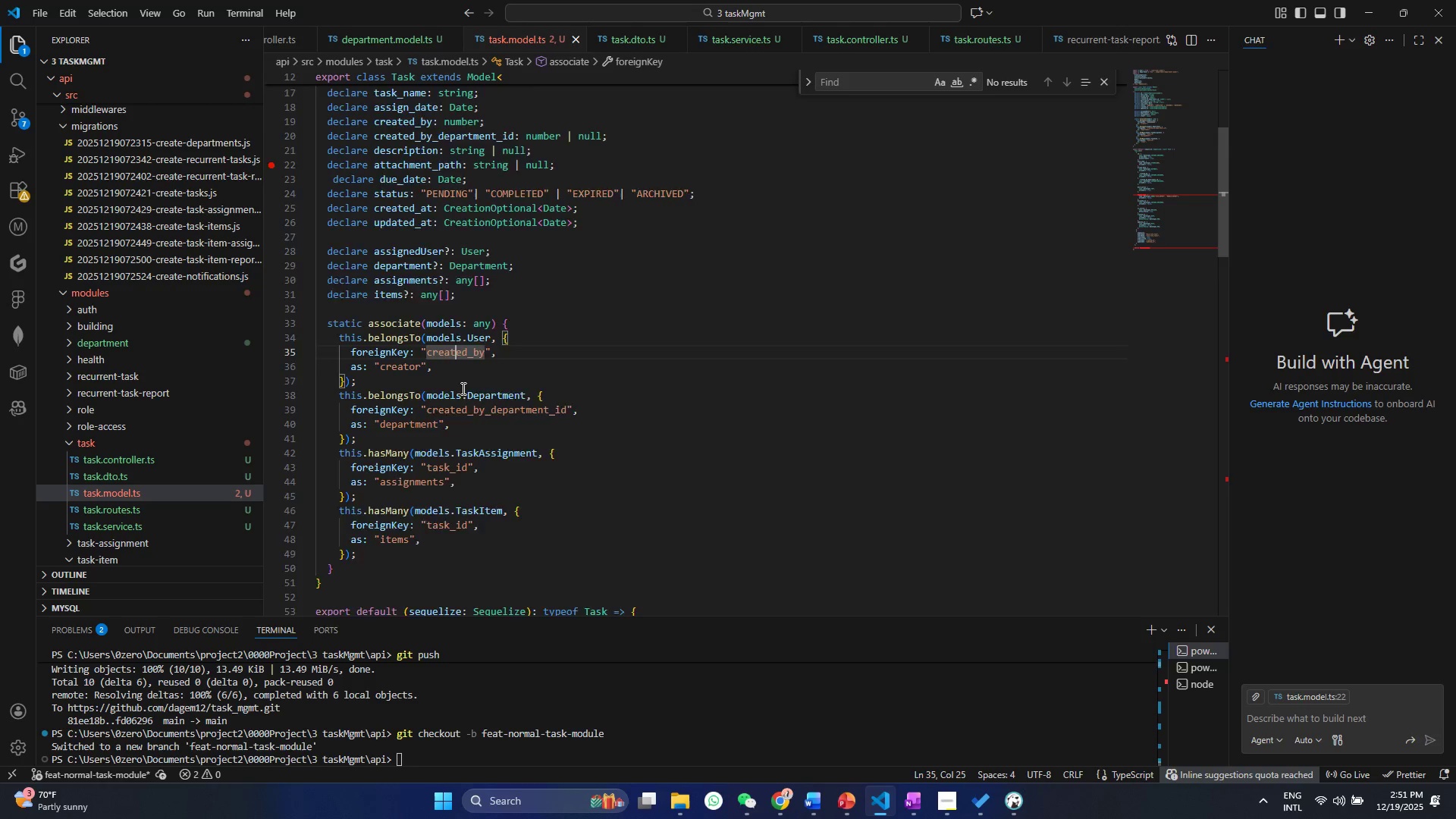 
scroll: coordinate [468, 463], scroll_direction: down, amount: 16.0
 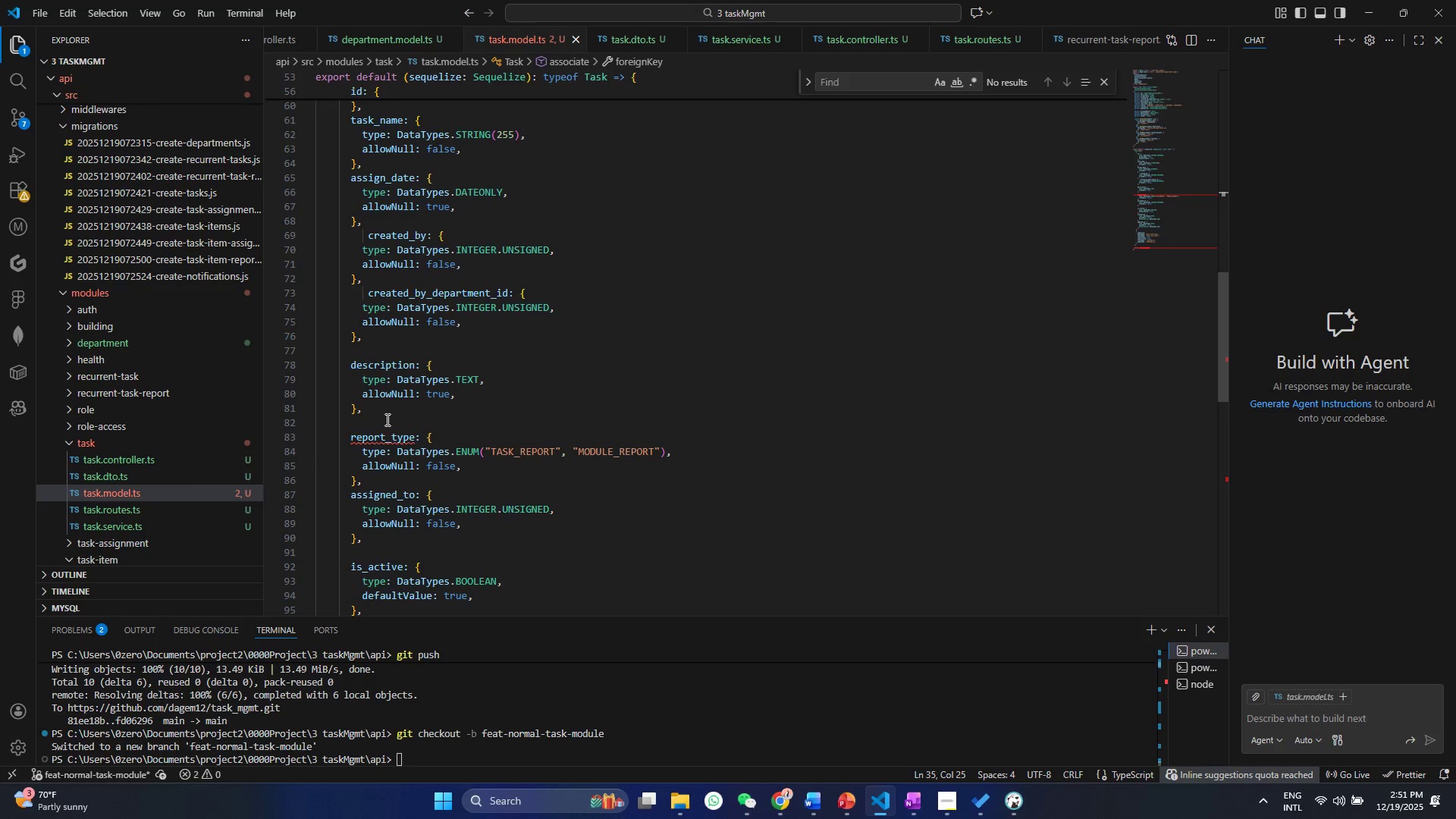 
left_click_drag(start_coordinate=[383, 419], to_coordinate=[284, 367])
 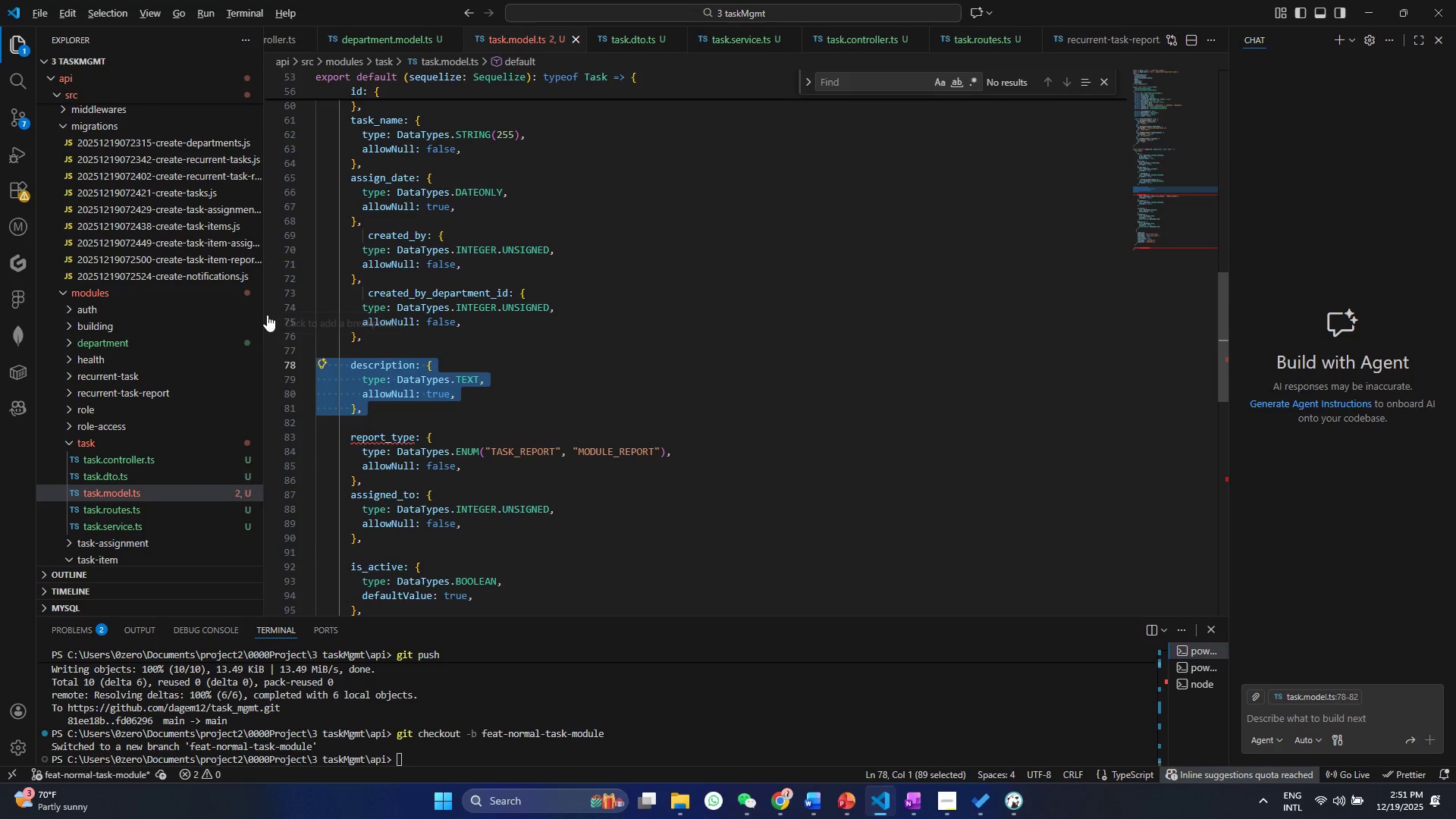 
key(Alt+Shift+ArrowDown)
 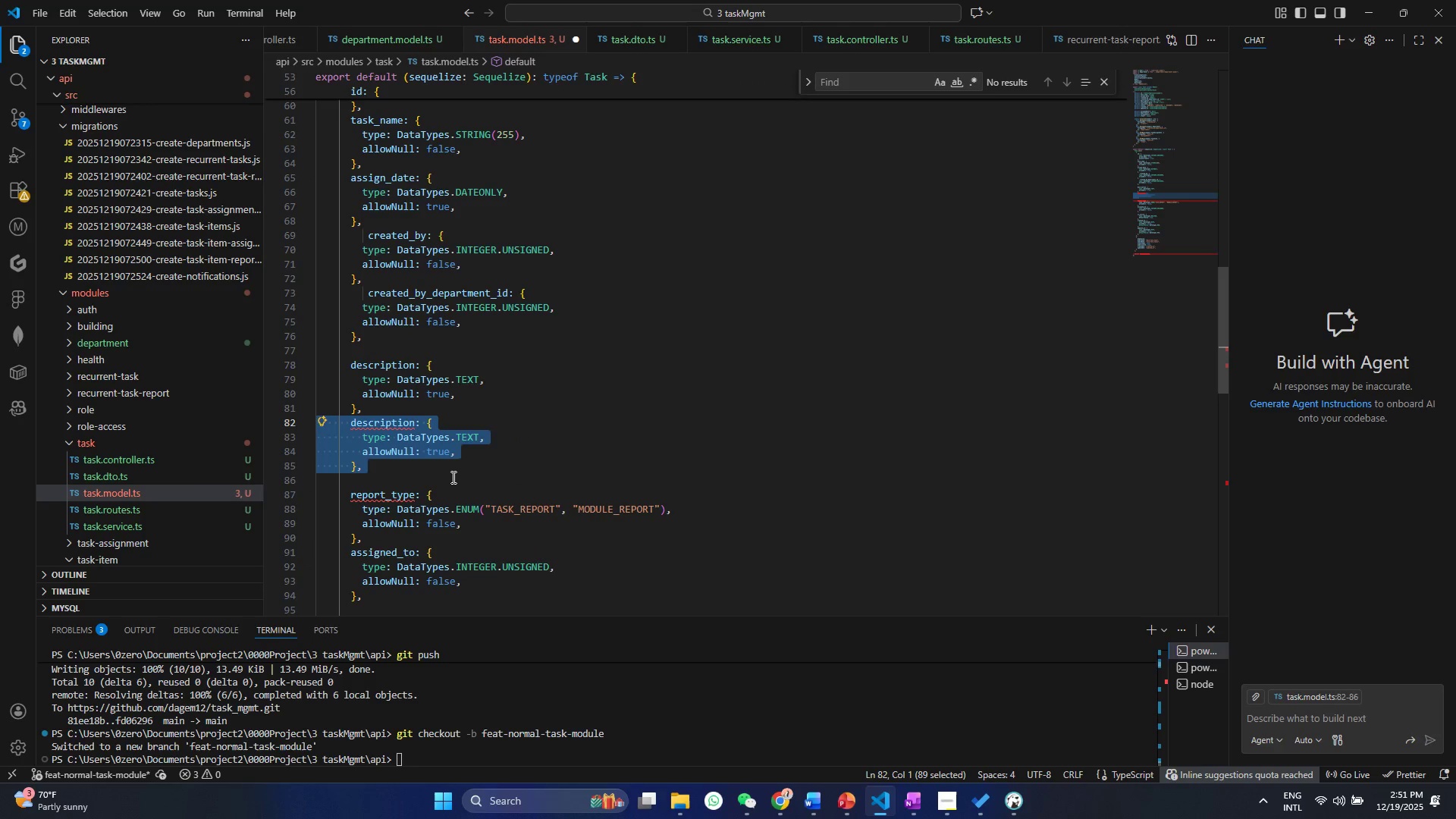 
double_click([469, 436])
 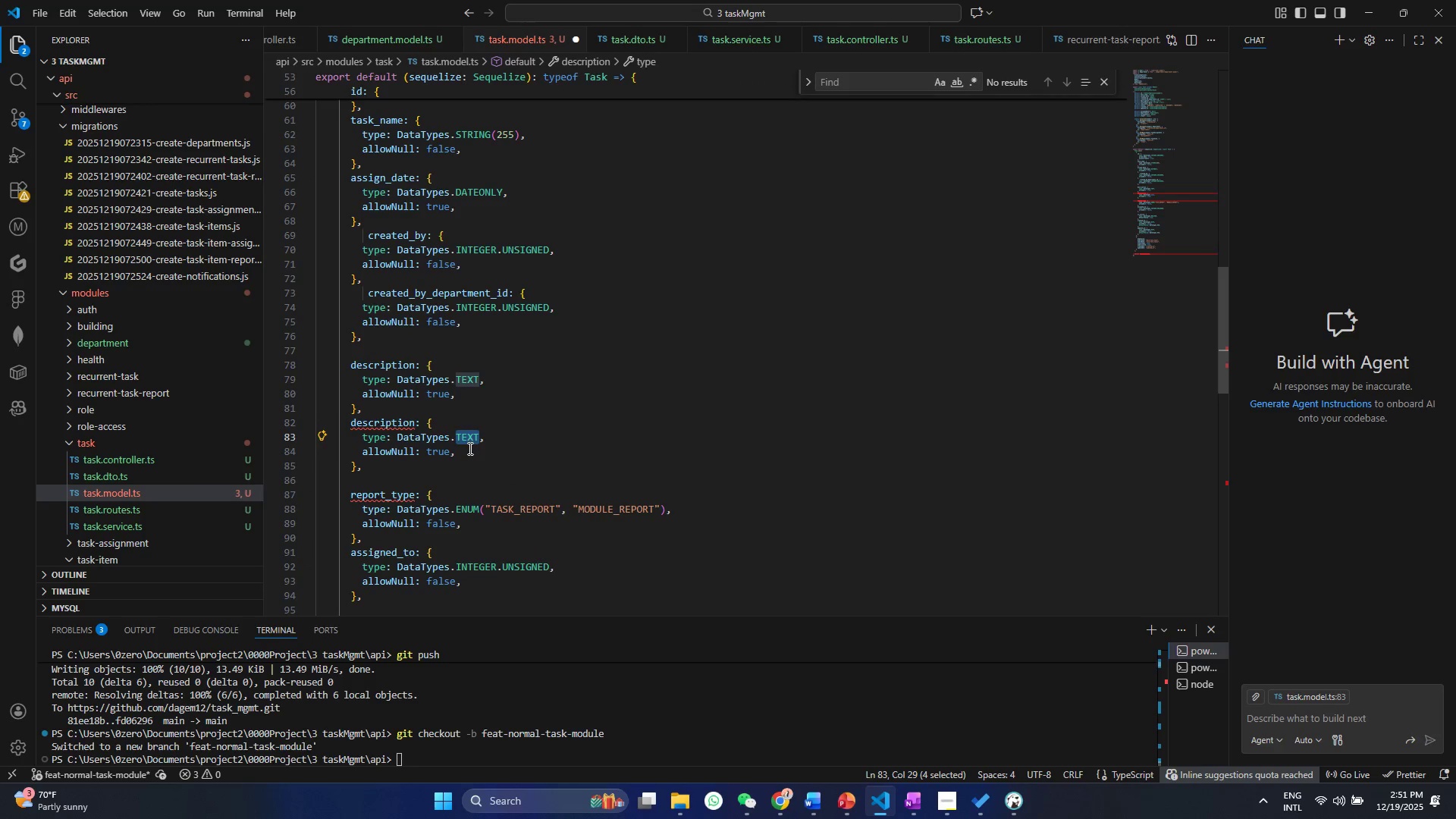 
type(Str)
 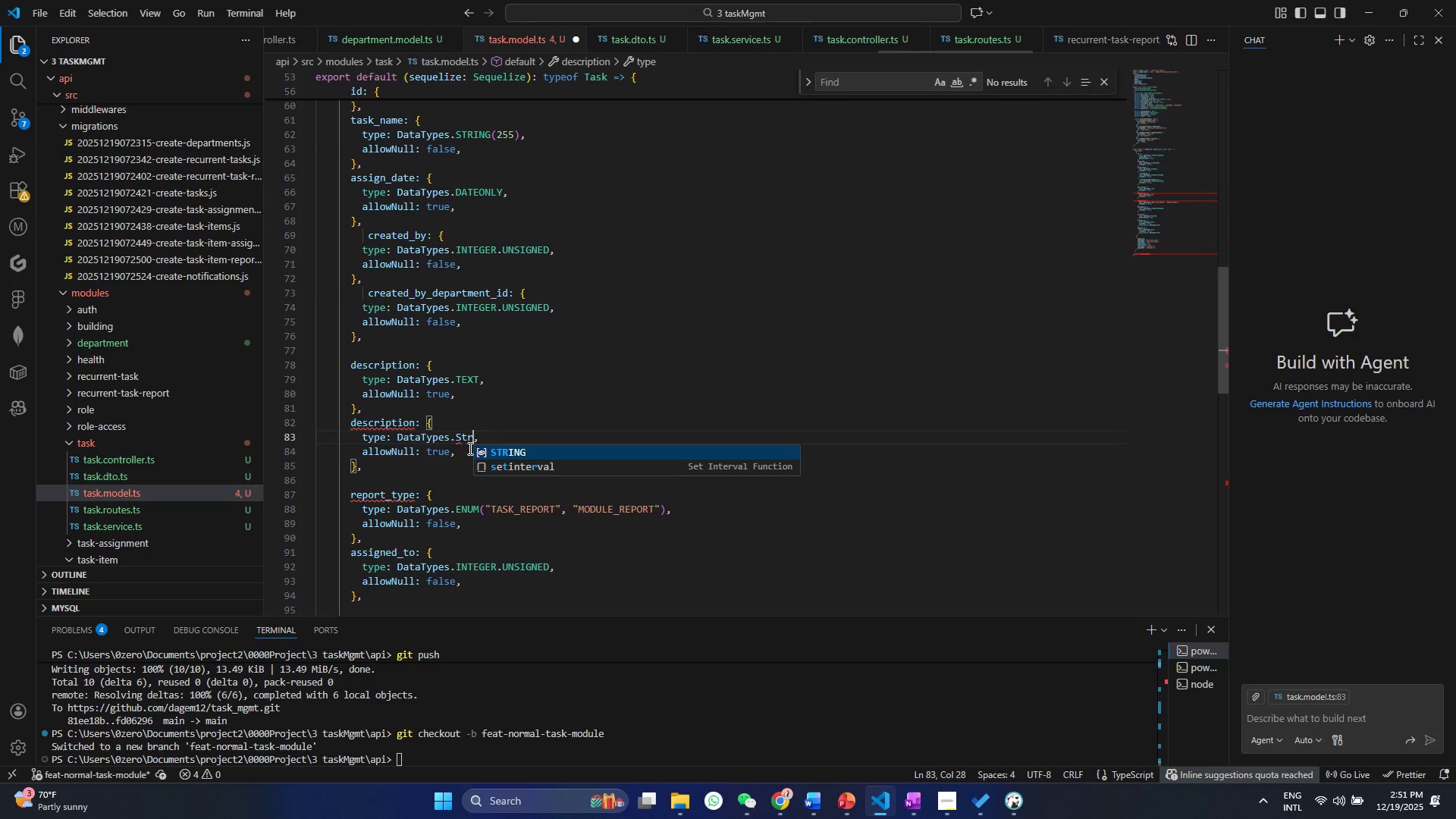 
key(Enter)
 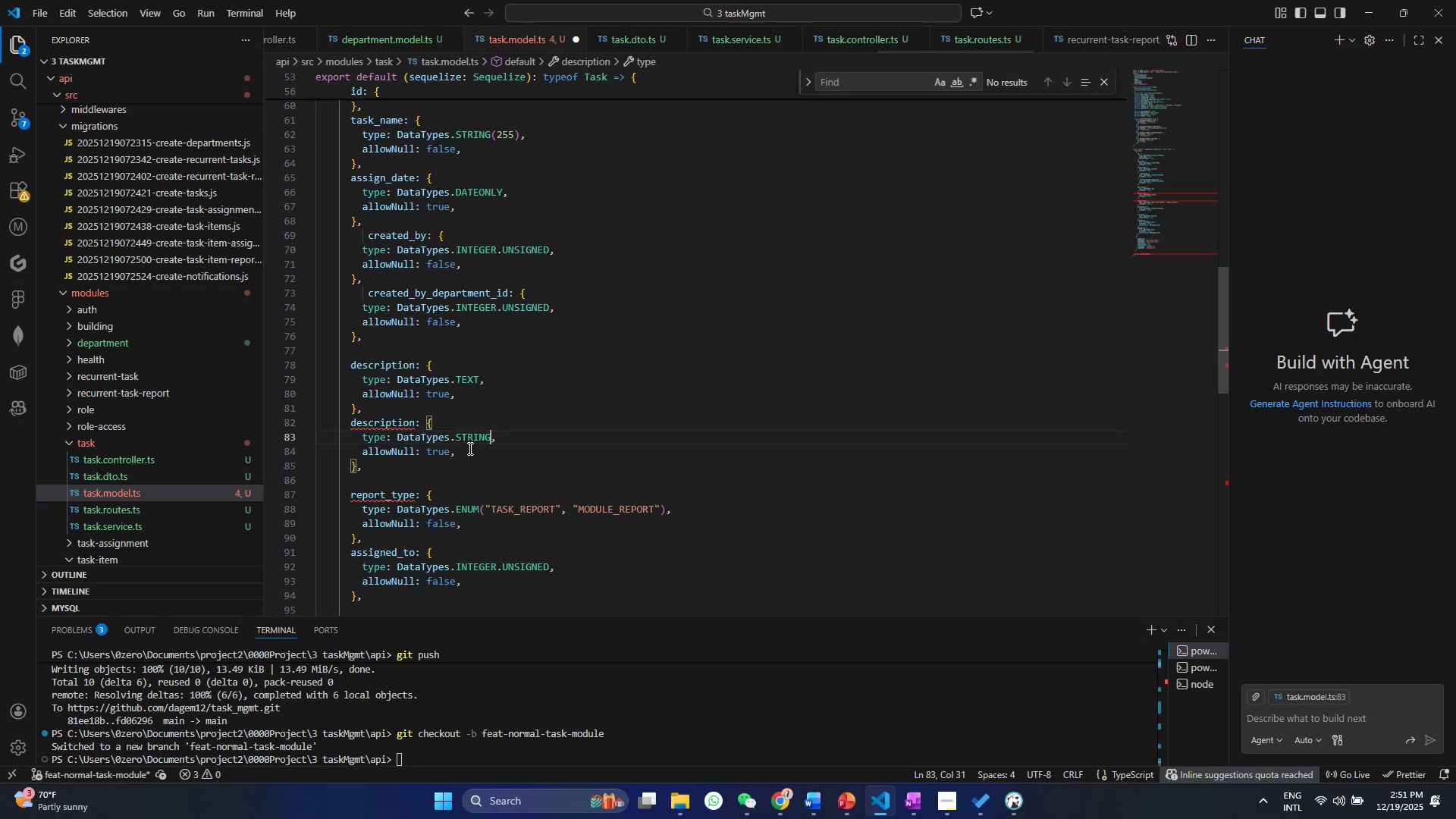 
type((500)
 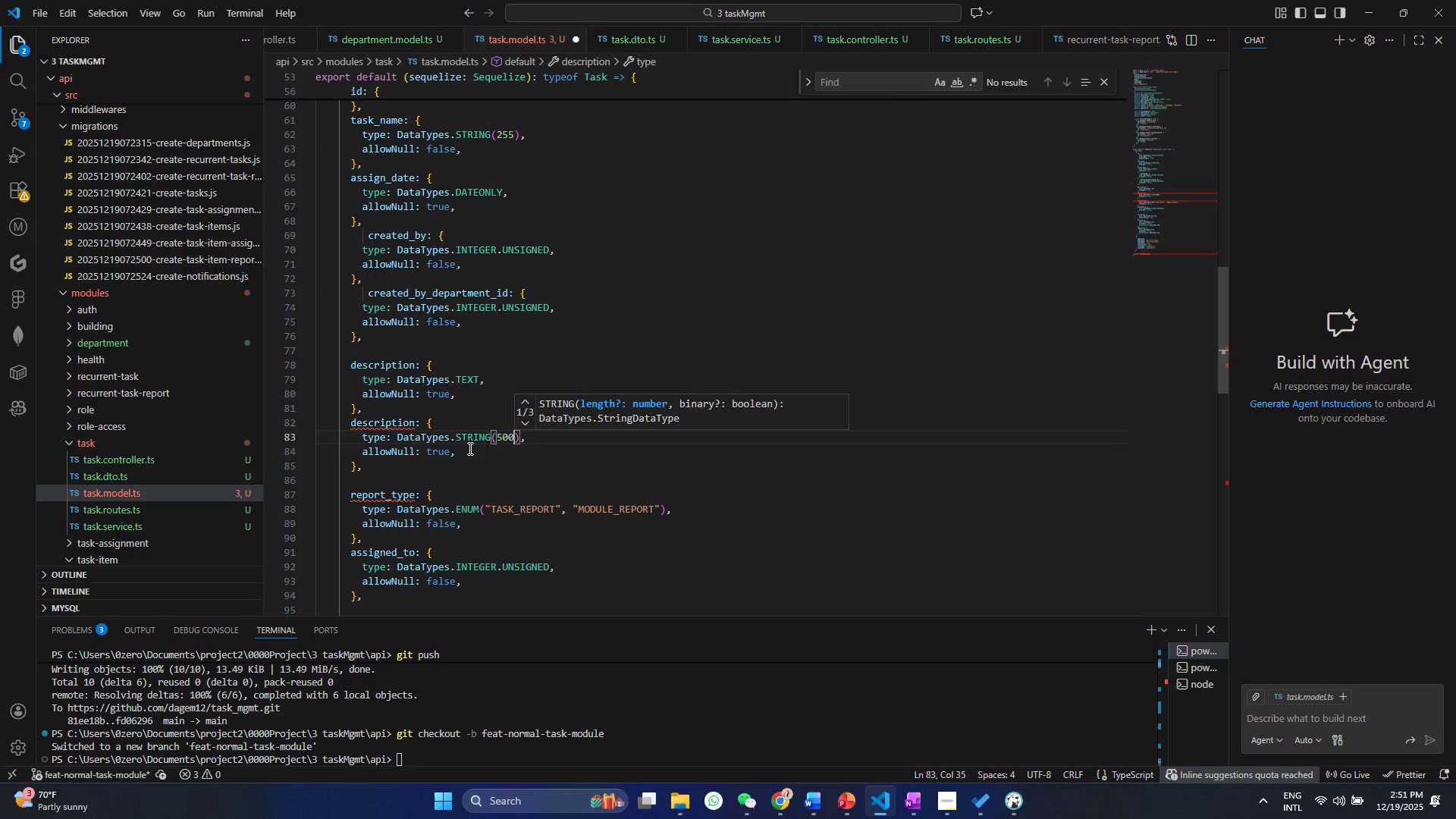 
key(Control+ControlLeft)
 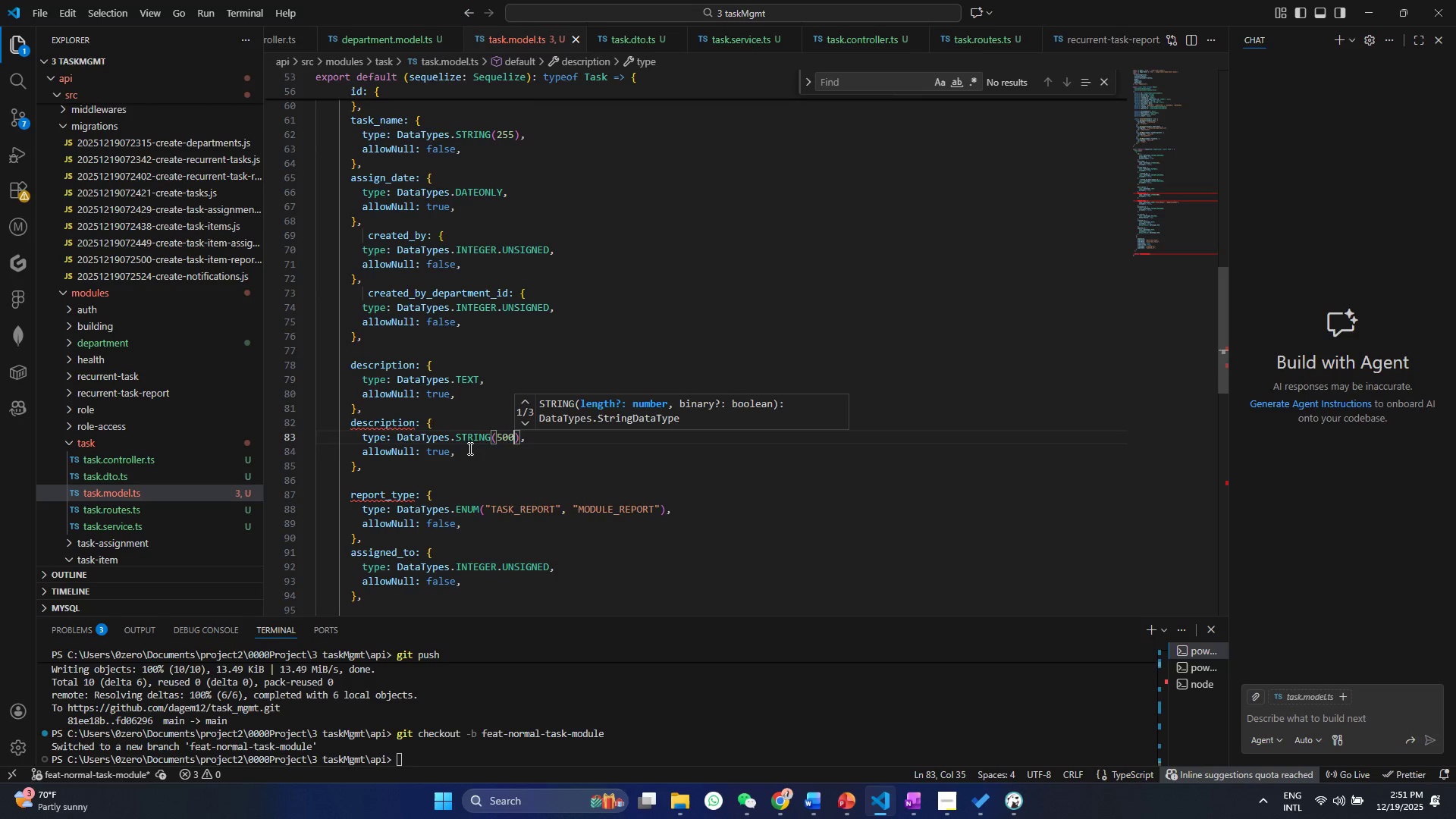 
key(Control+S)
 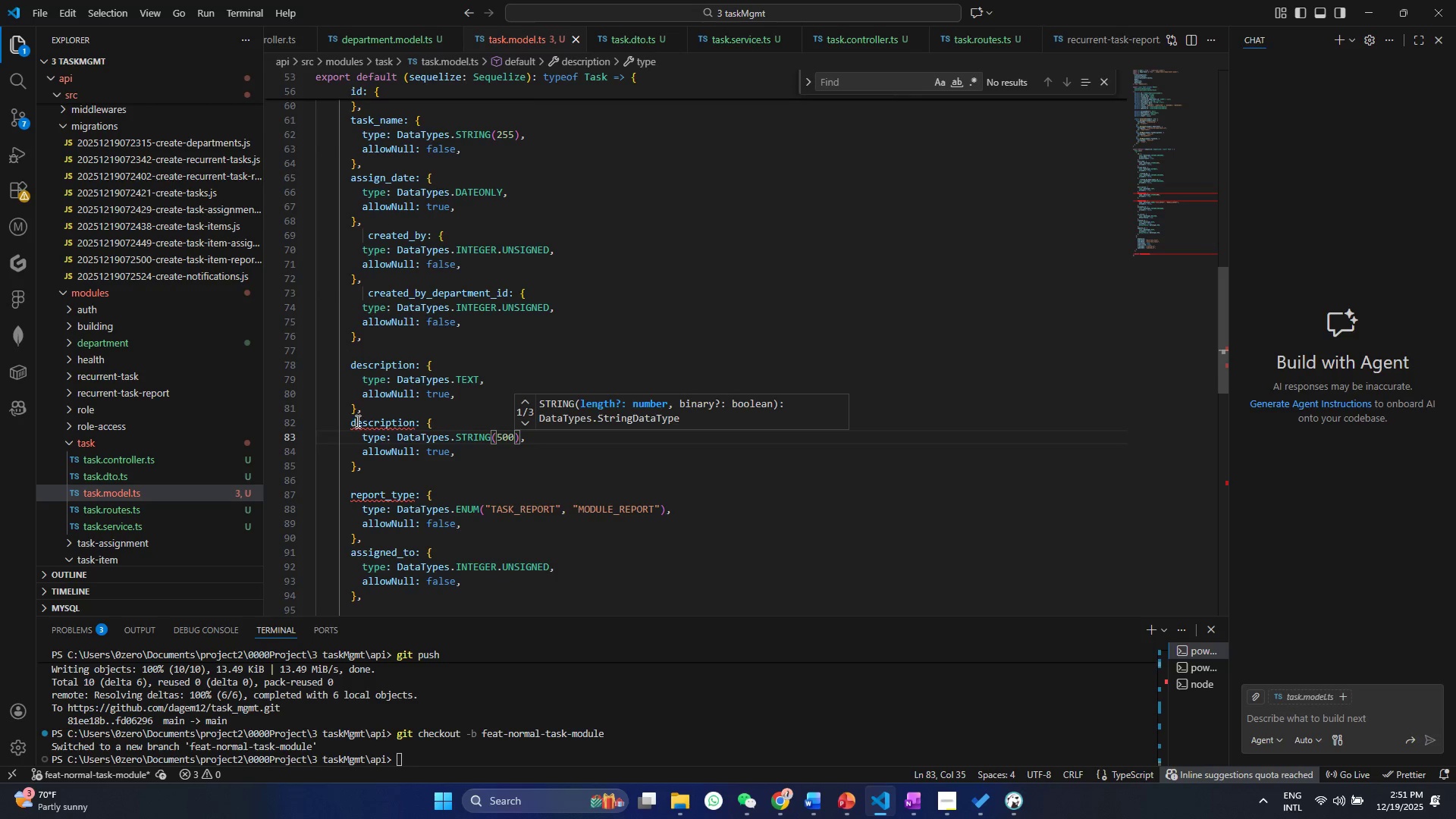 
double_click([356, 421])
 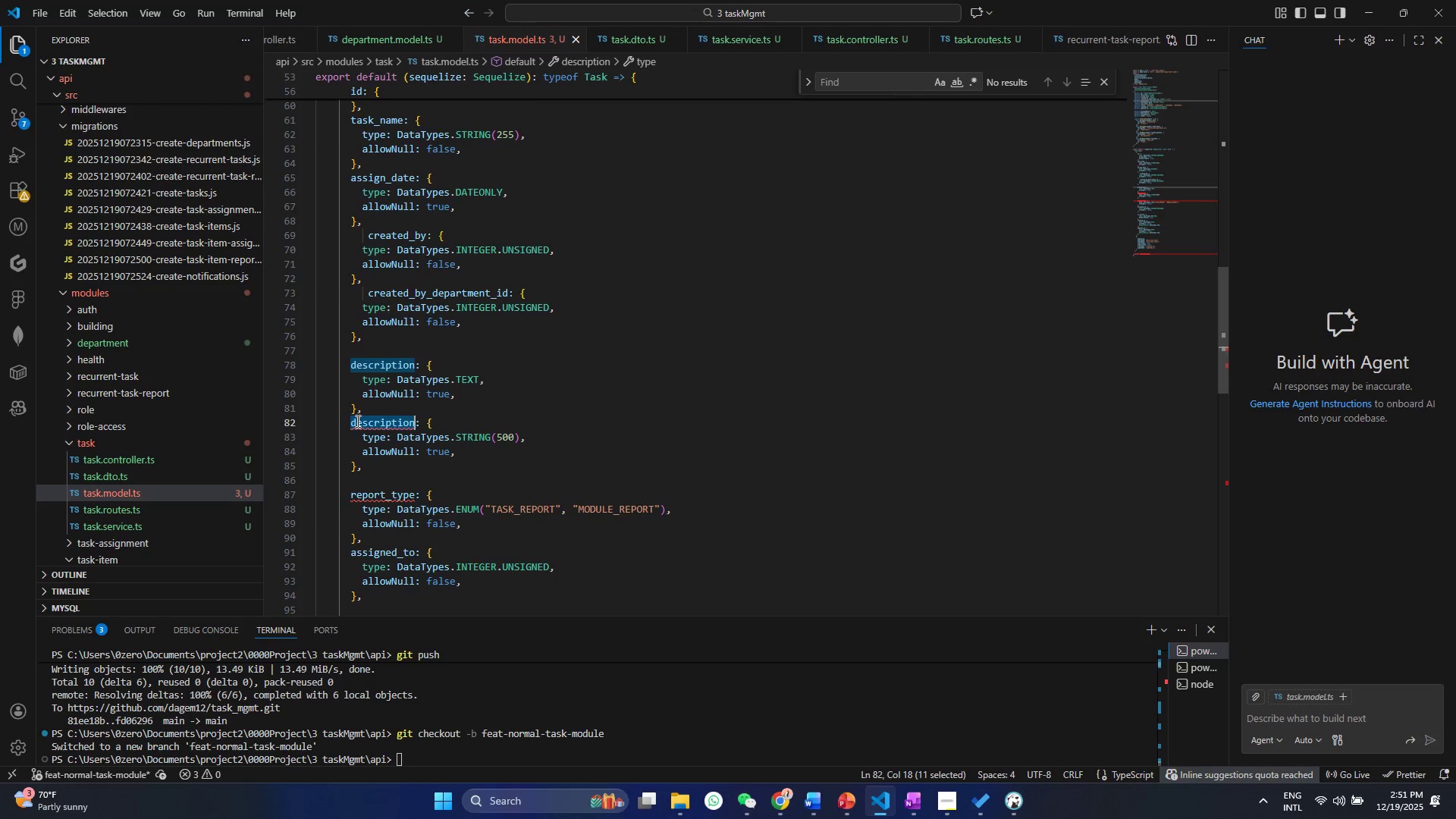 
key(Control+S)
 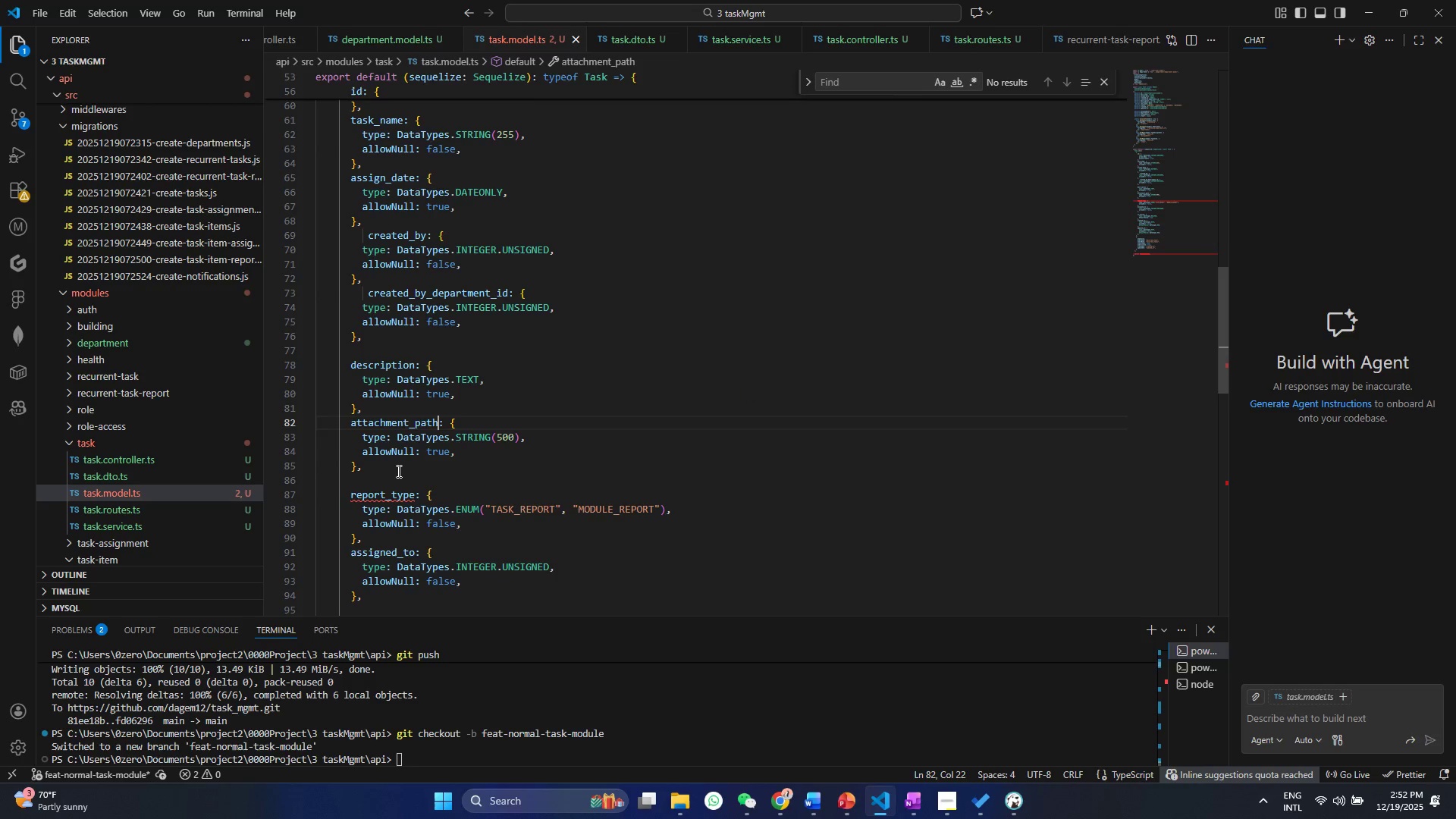 
left_click([397, 471])
 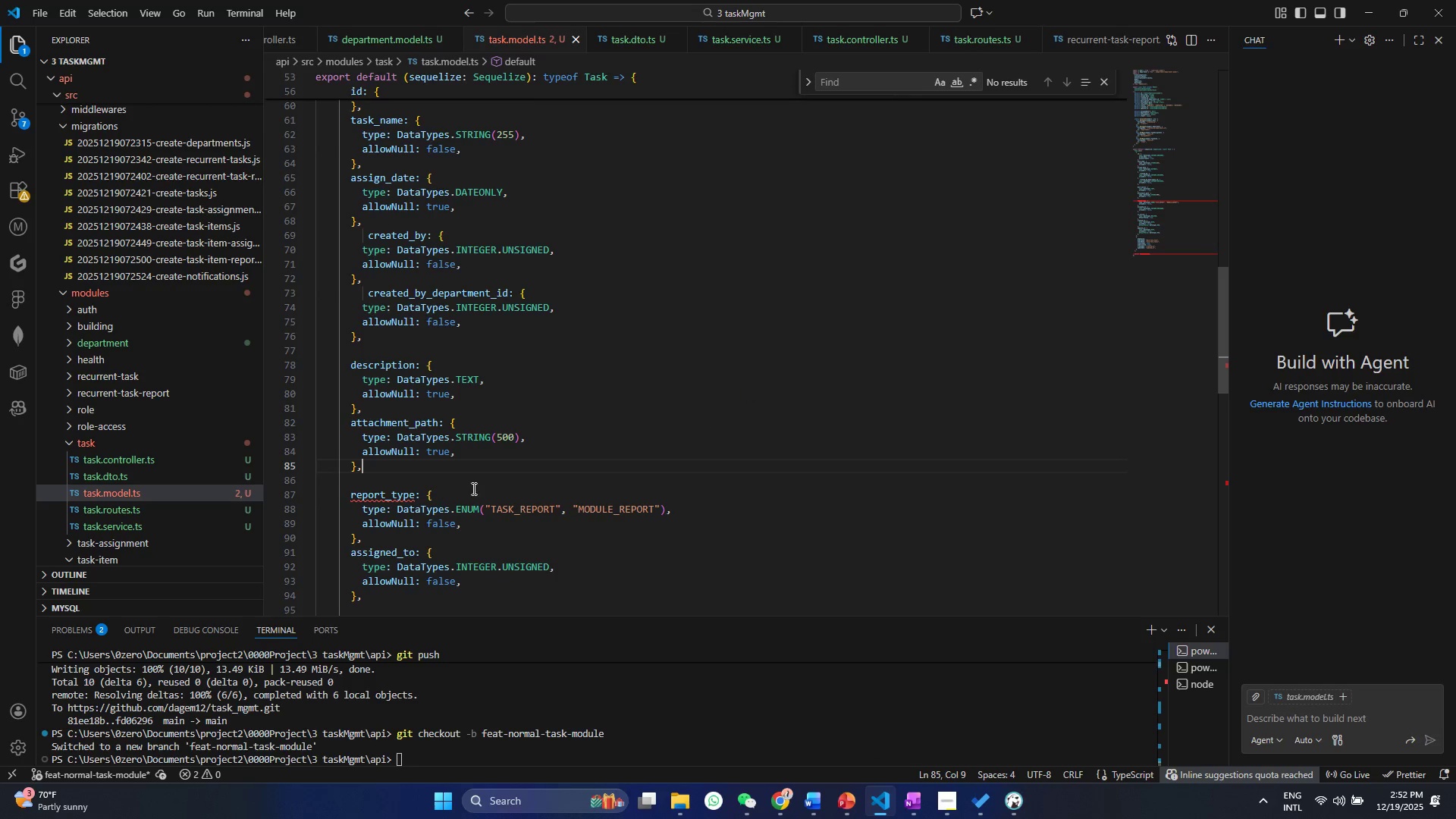 
scroll: coordinate [560, 448], scroll_direction: up, amount: 19.0
 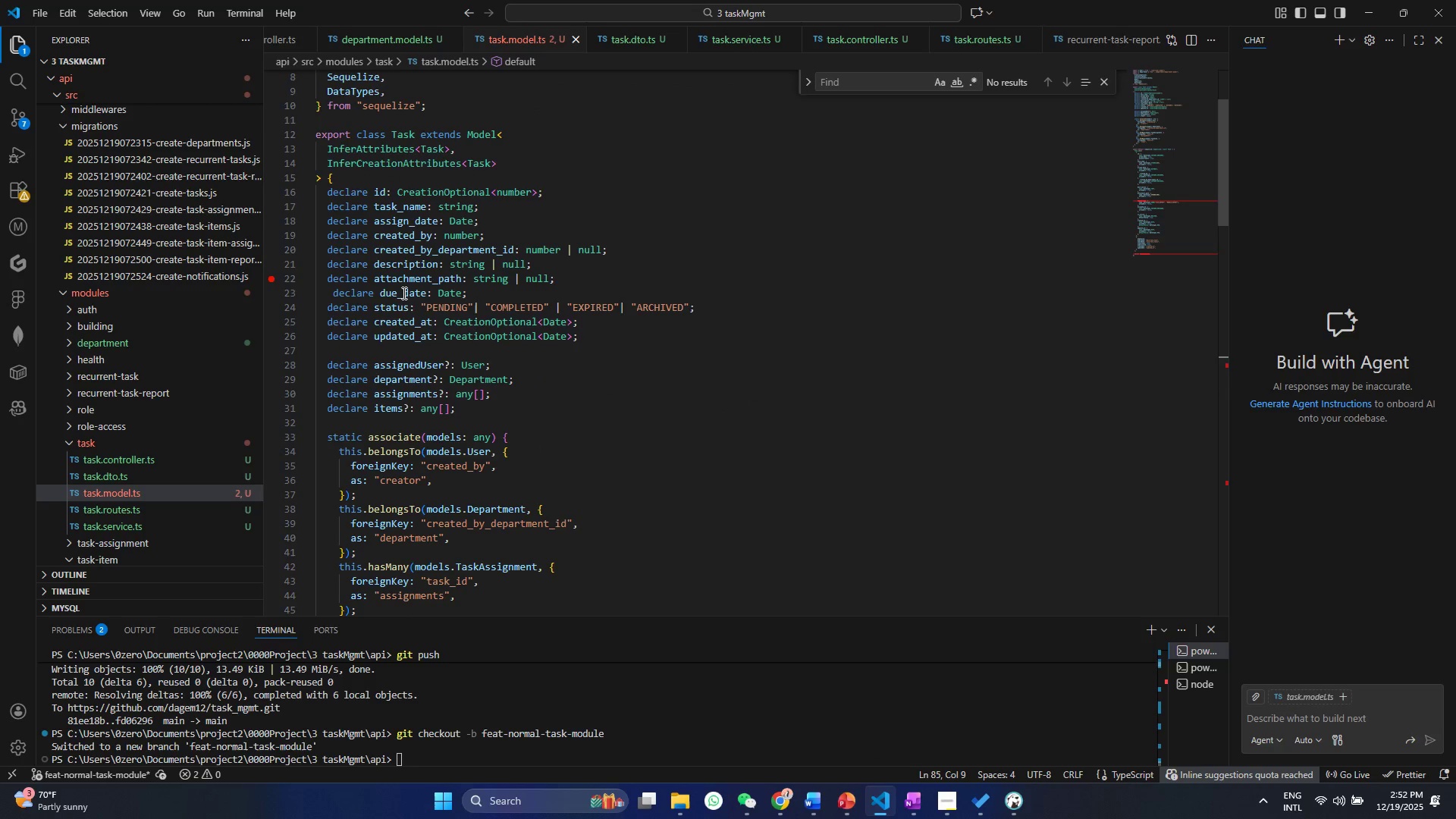 
double_click([403, 293])
 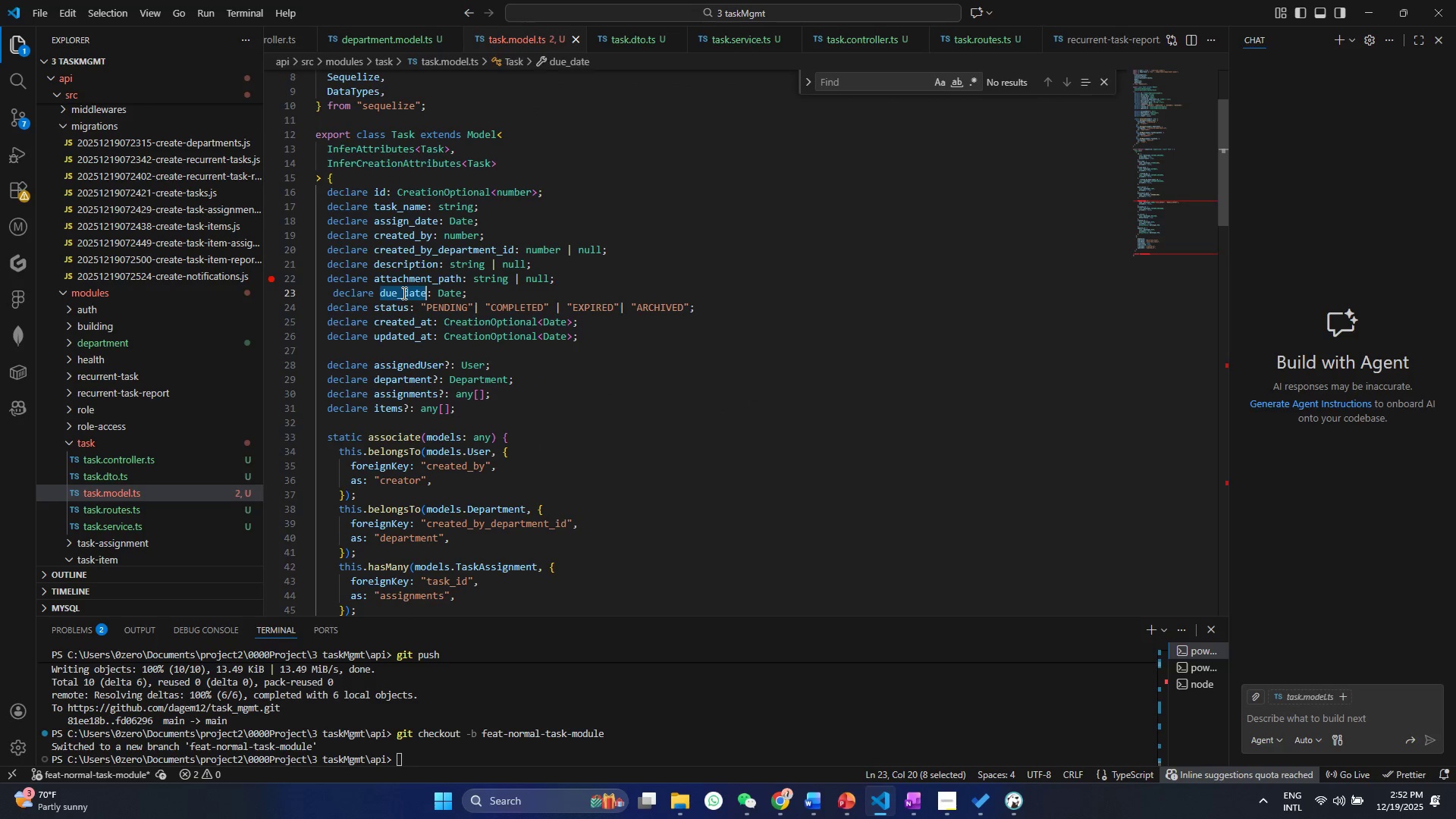 
key(Control+ControlLeft)
 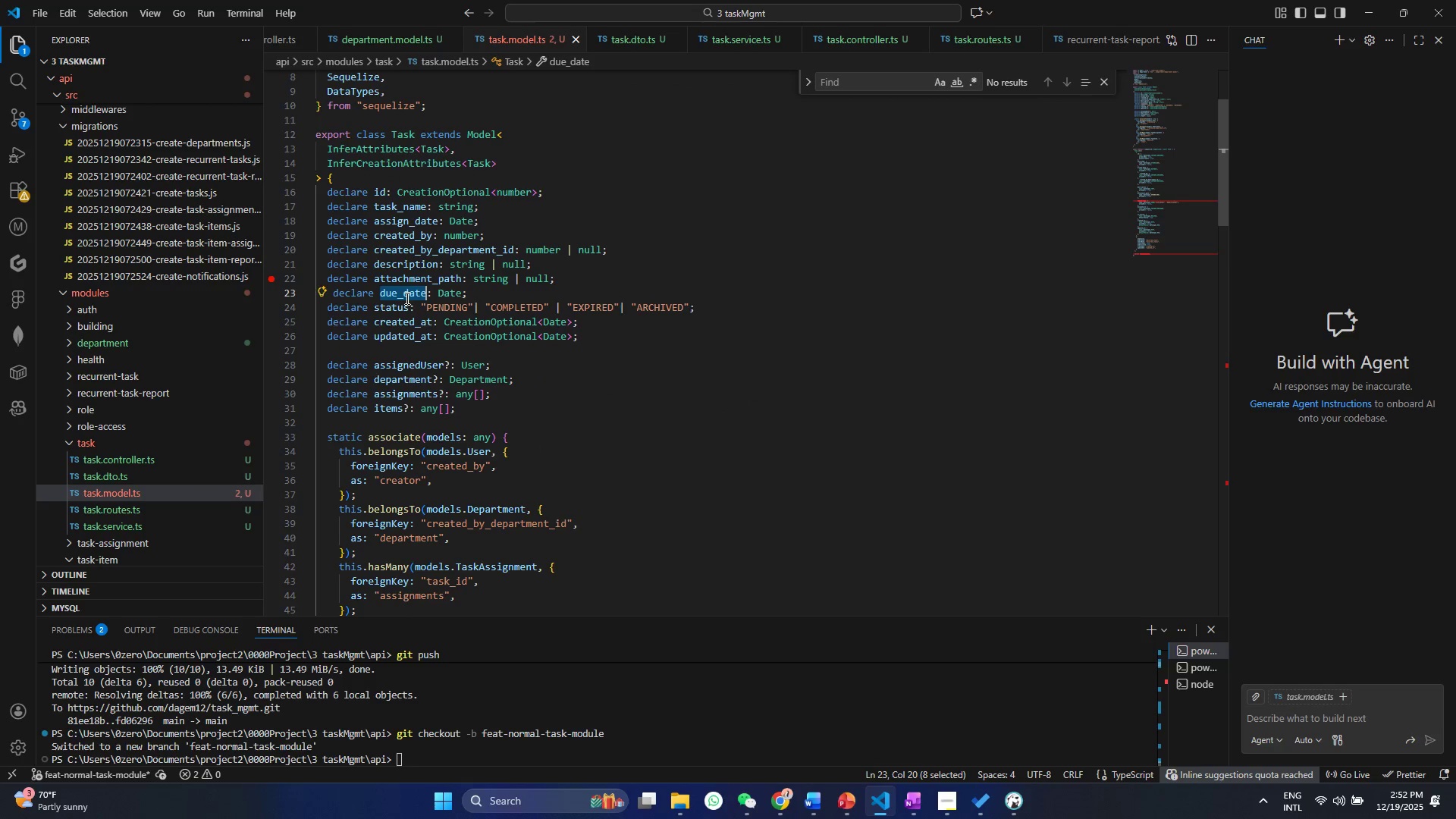 
key(Control+C)
 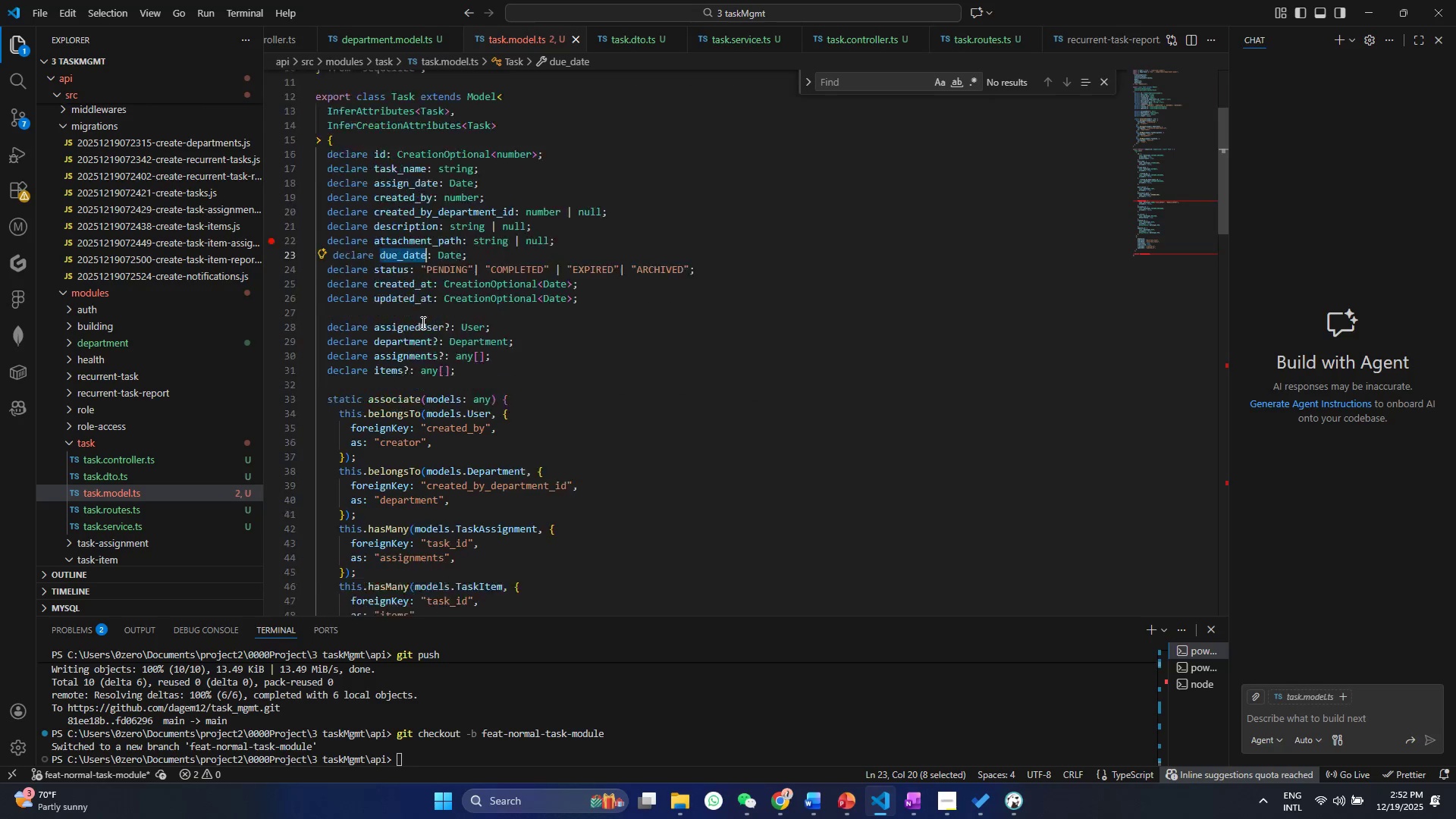 
scroll: coordinate [452, 459], scroll_direction: down, amount: 18.0
 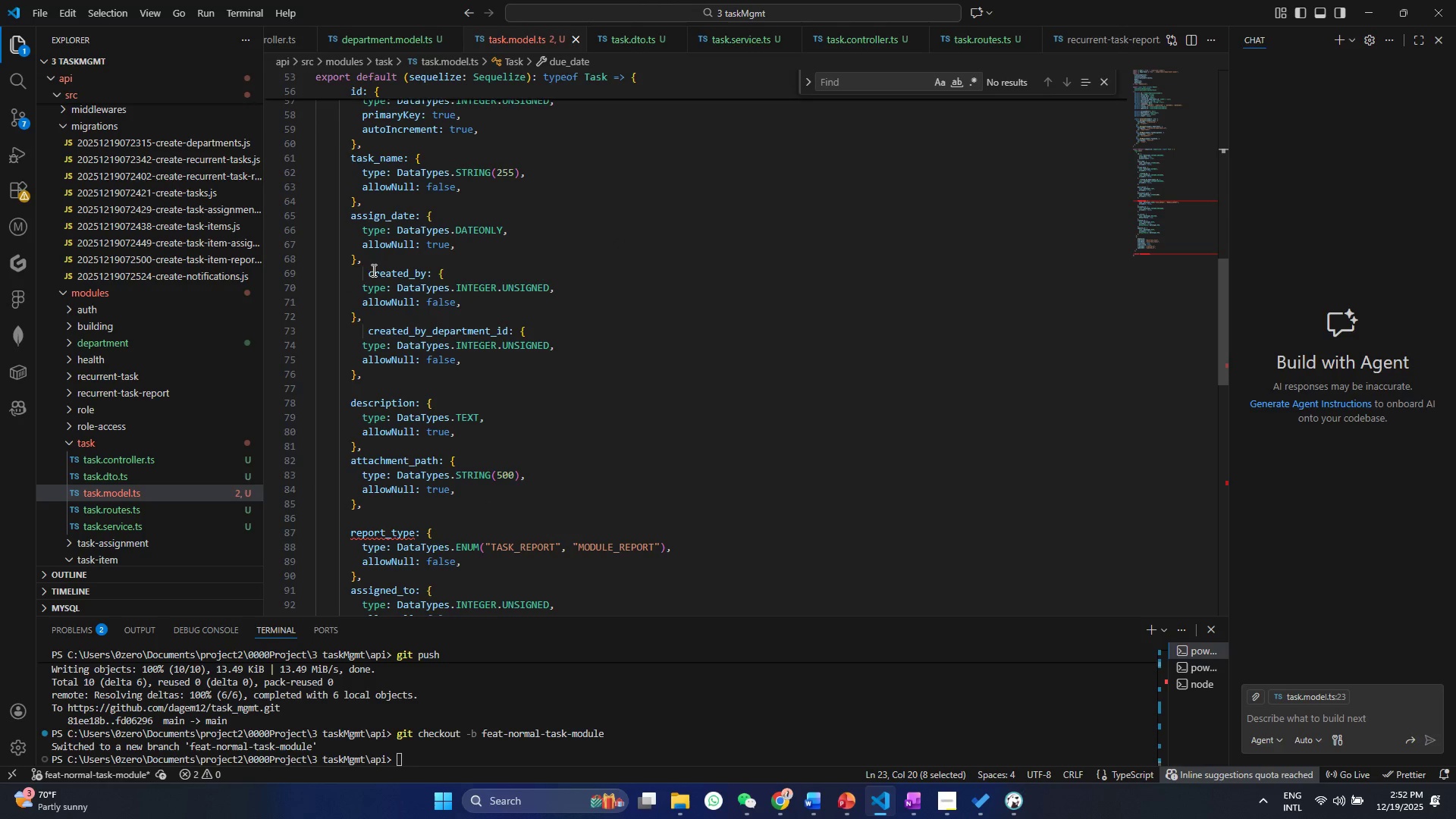 
left_click_drag(start_coordinate=[369, 256], to_coordinate=[275, 199])
 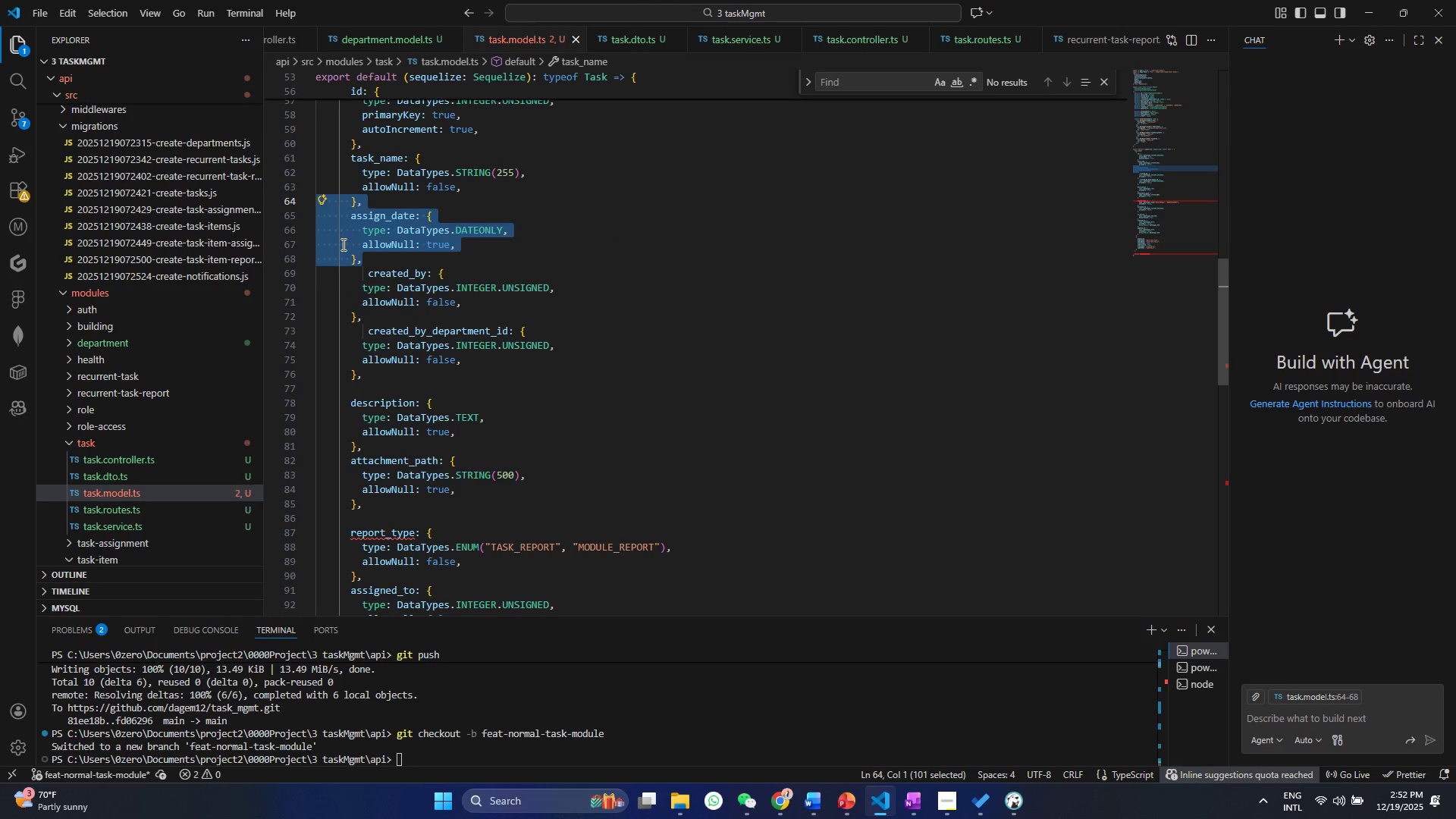 
key(Control+C)
 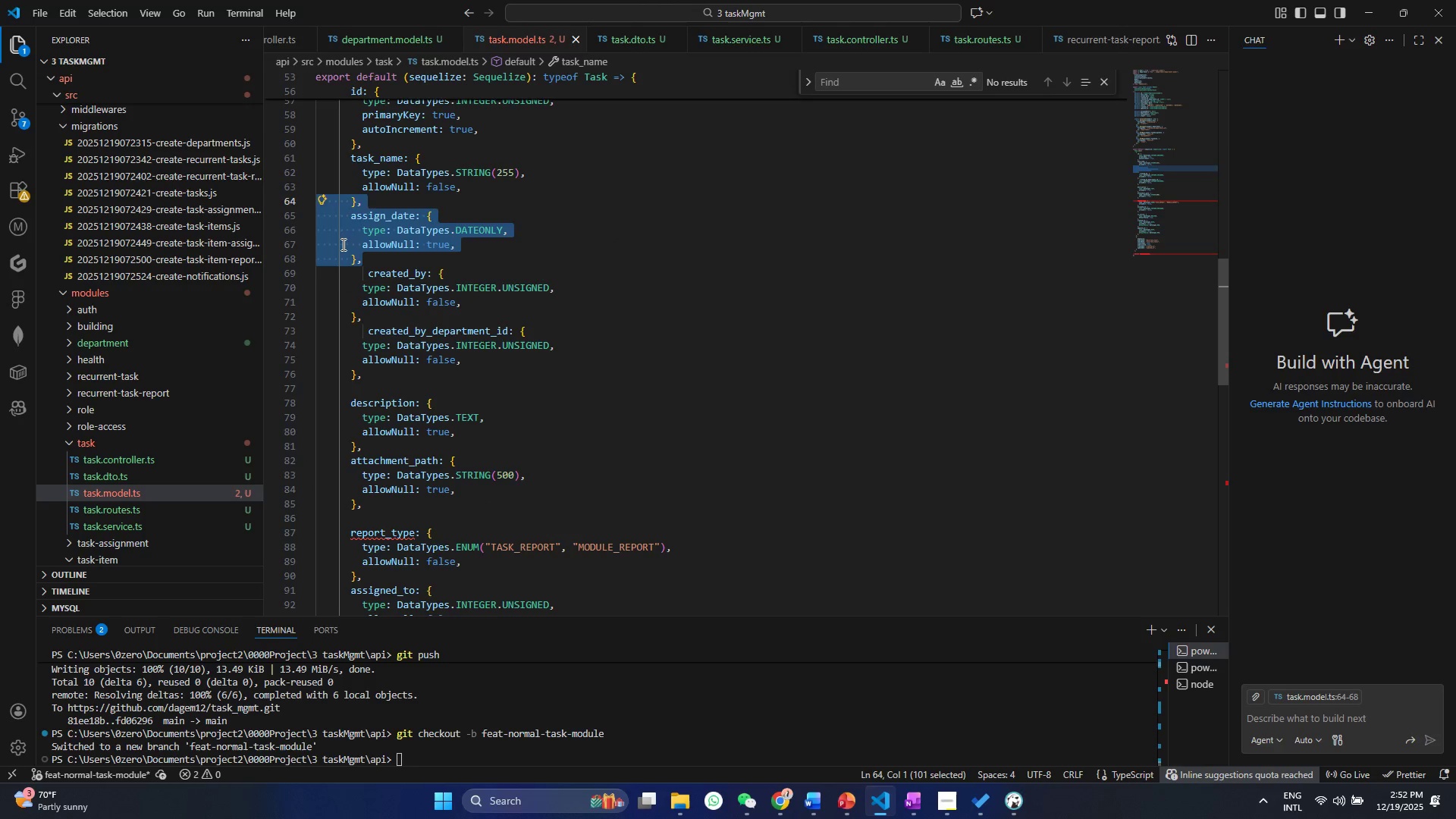 
left_click([342, 244])
 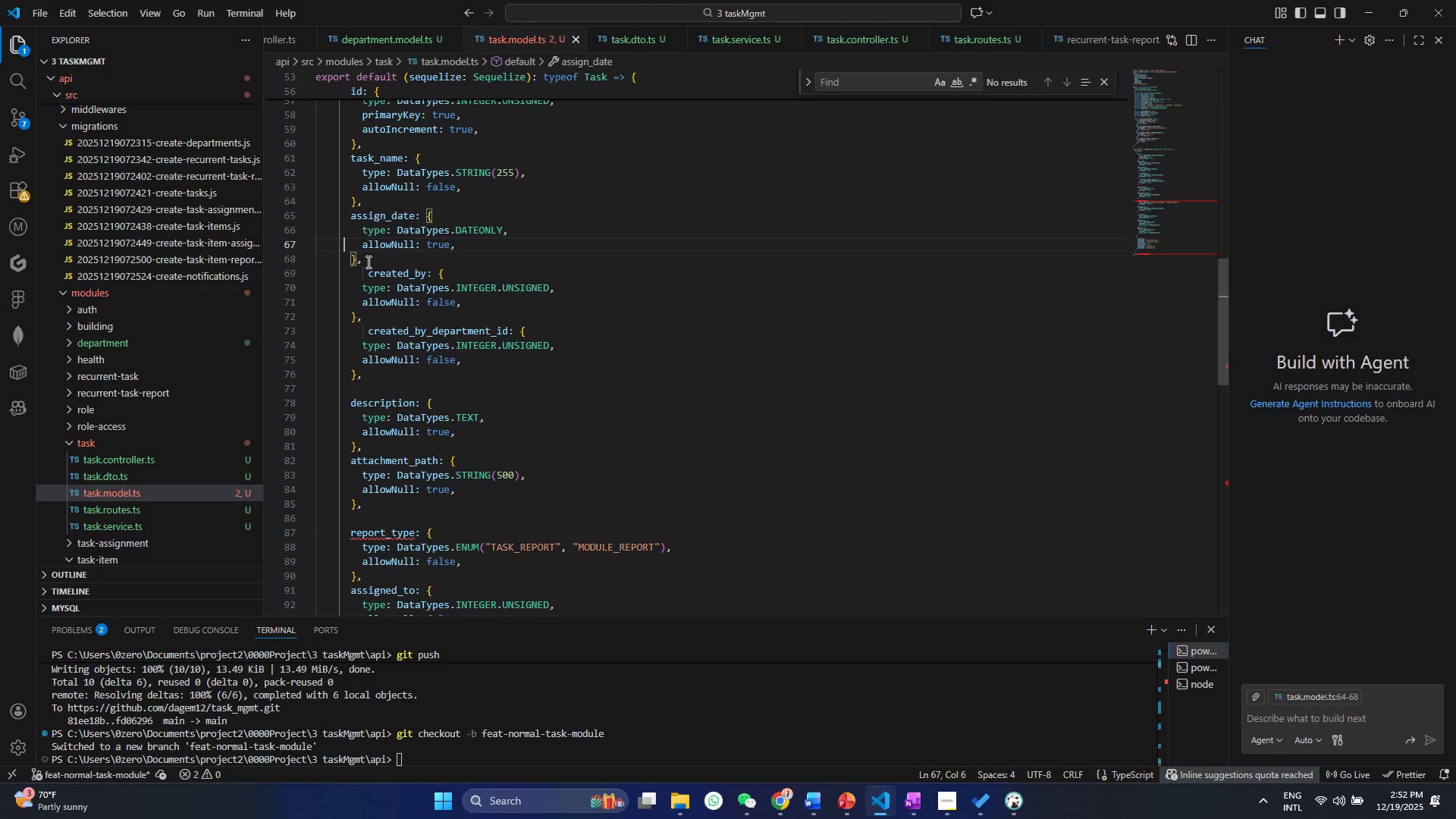 
left_click_drag(start_coordinate=[367, 262], to_coordinate=[327, 223])
 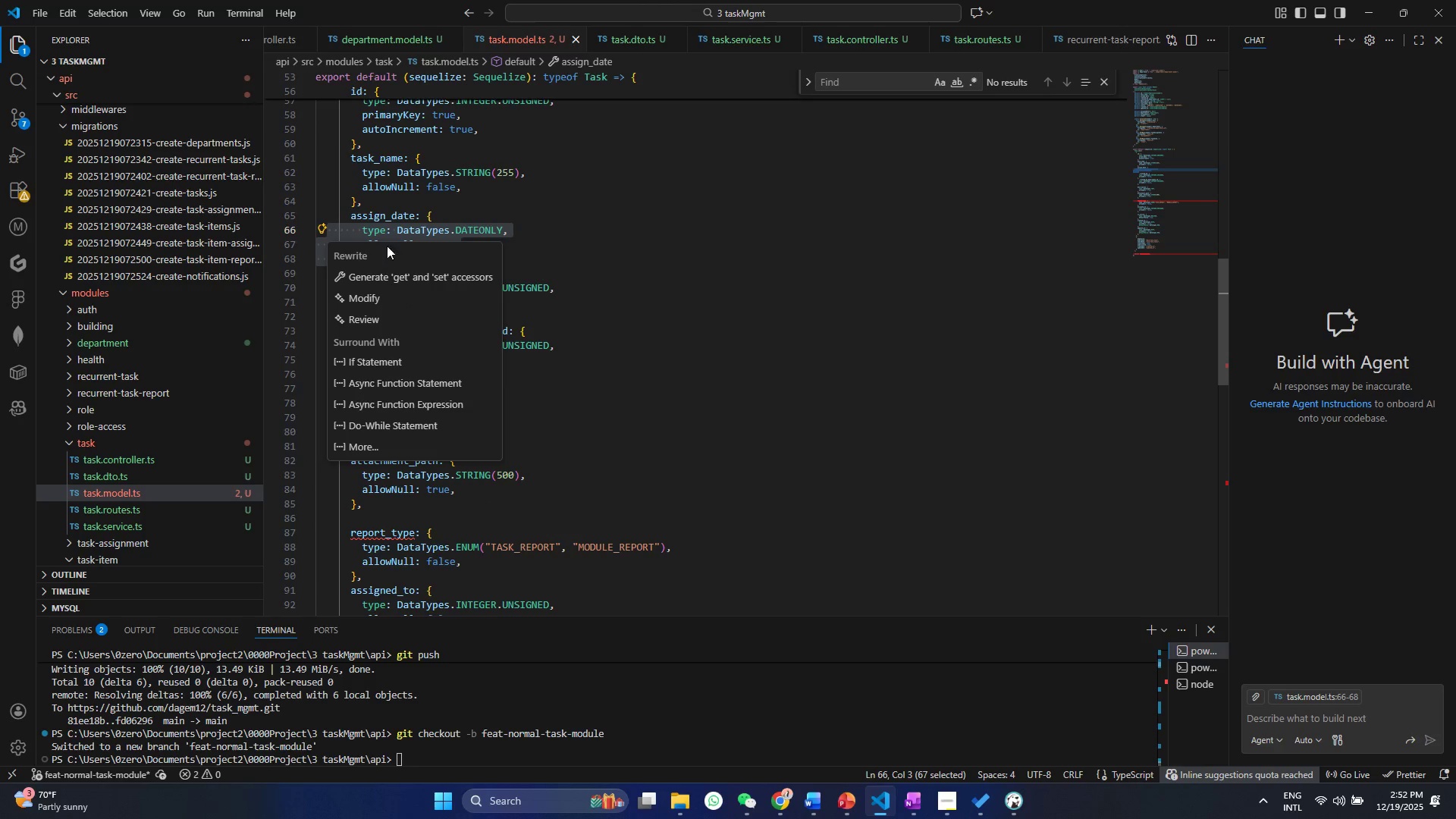 
hold_key(key=ControlLeft, duration=0.34)
left_click([327, 223])
 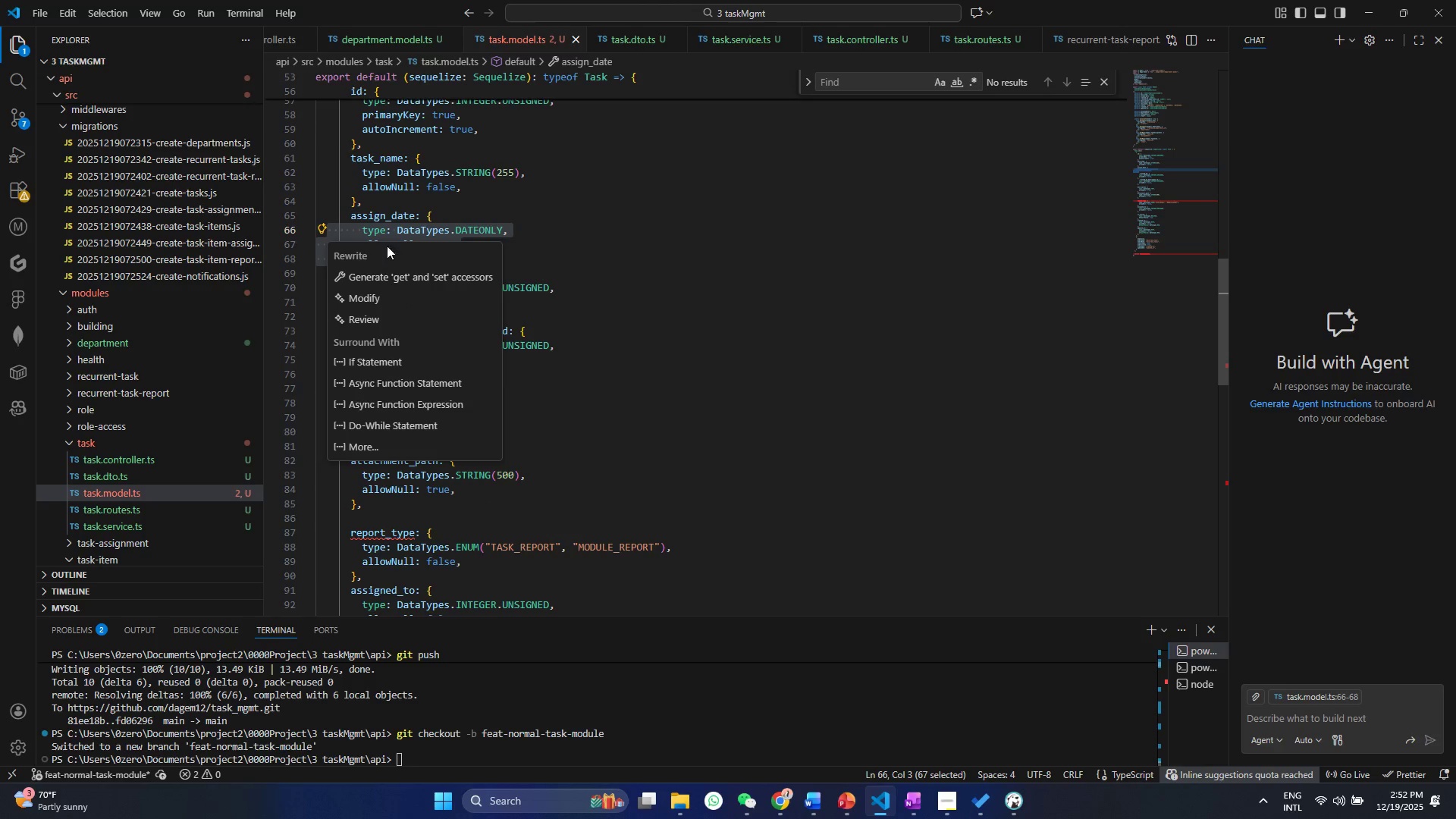 
left_click([387, 246])
 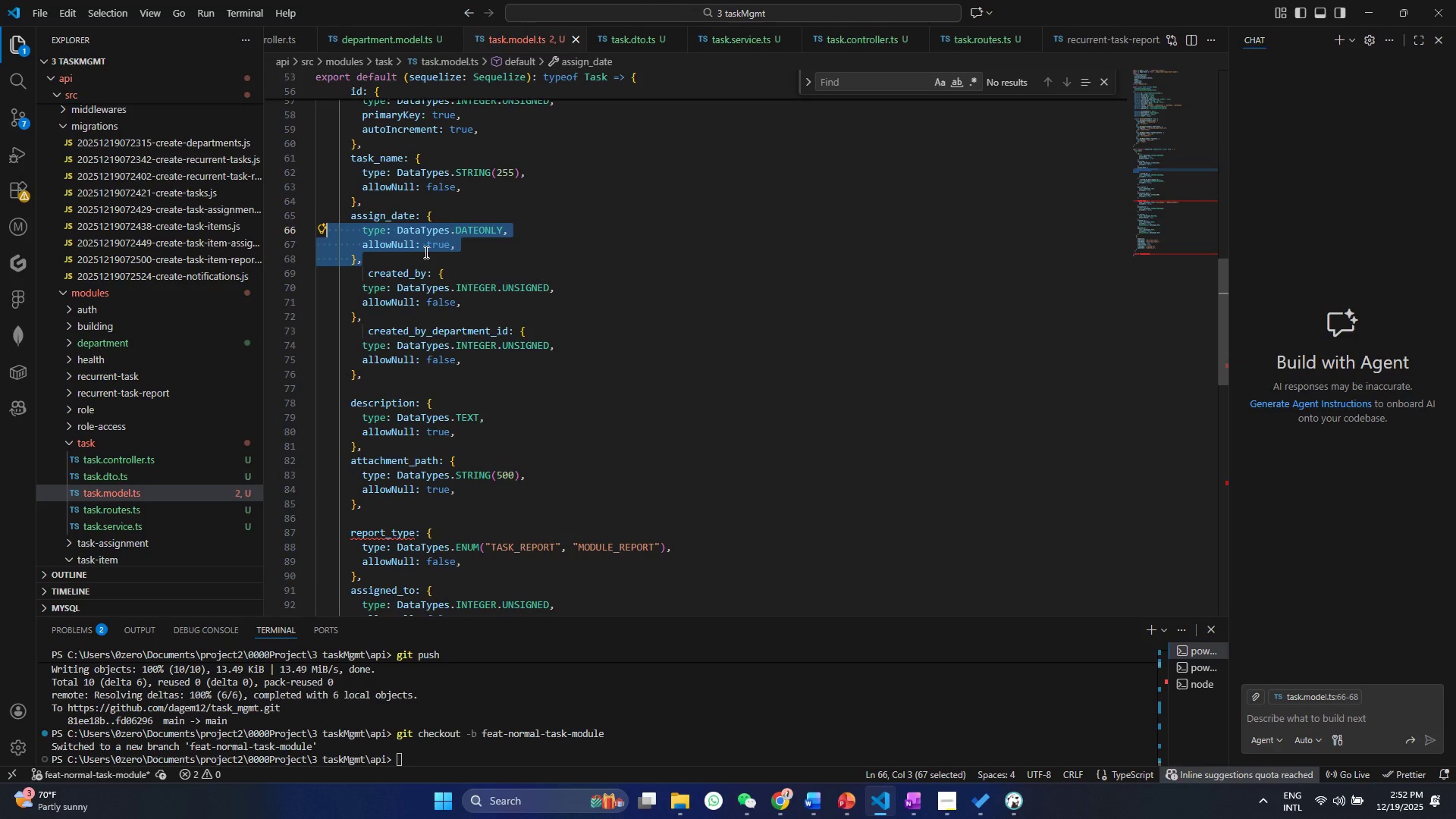 
left_click([419, 252])
 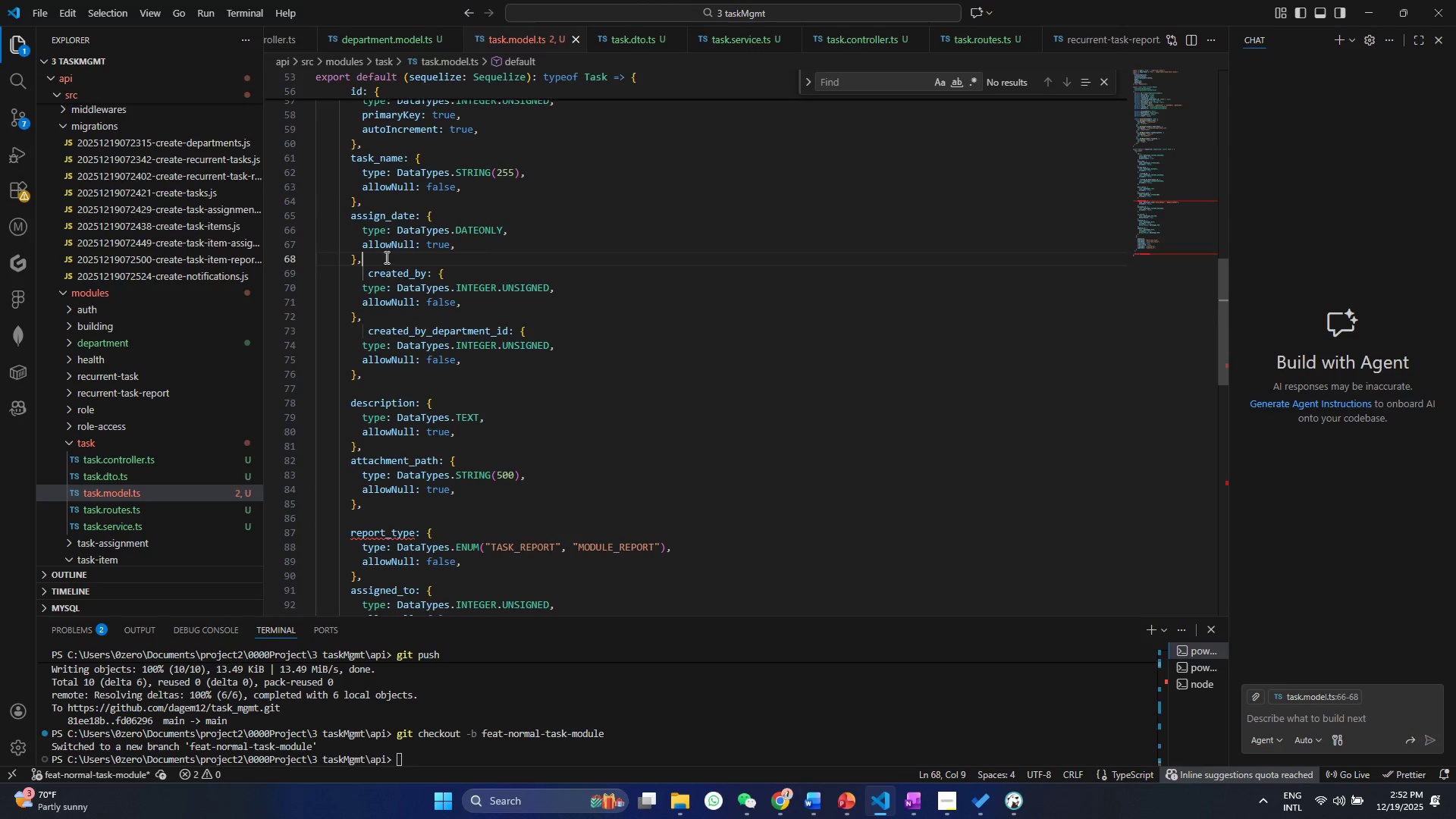 
left_click_drag(start_coordinate=[388, 258], to_coordinate=[332, 218])
 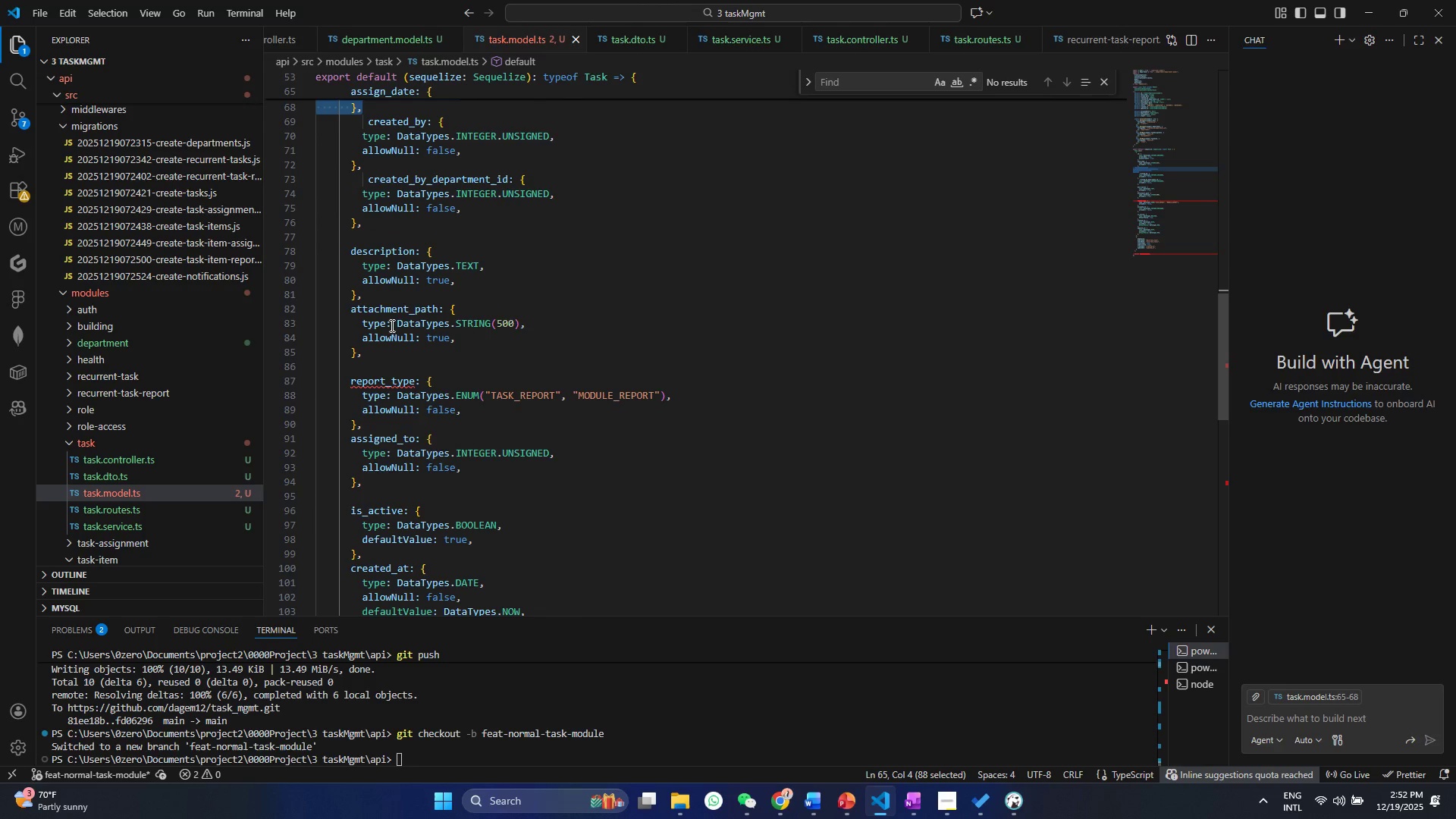 
key(Control+ControlLeft)
 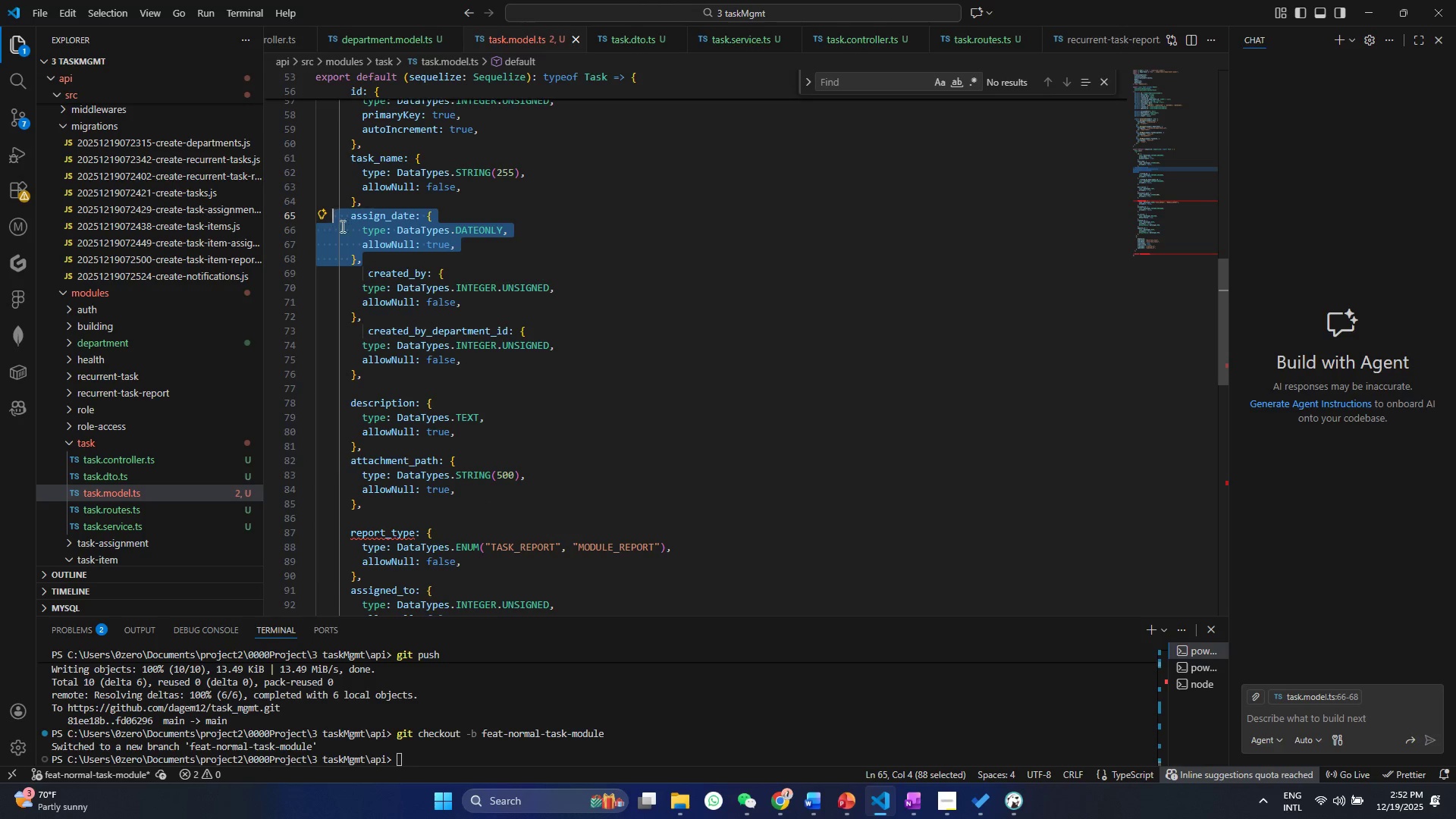 
key(Control+C)
 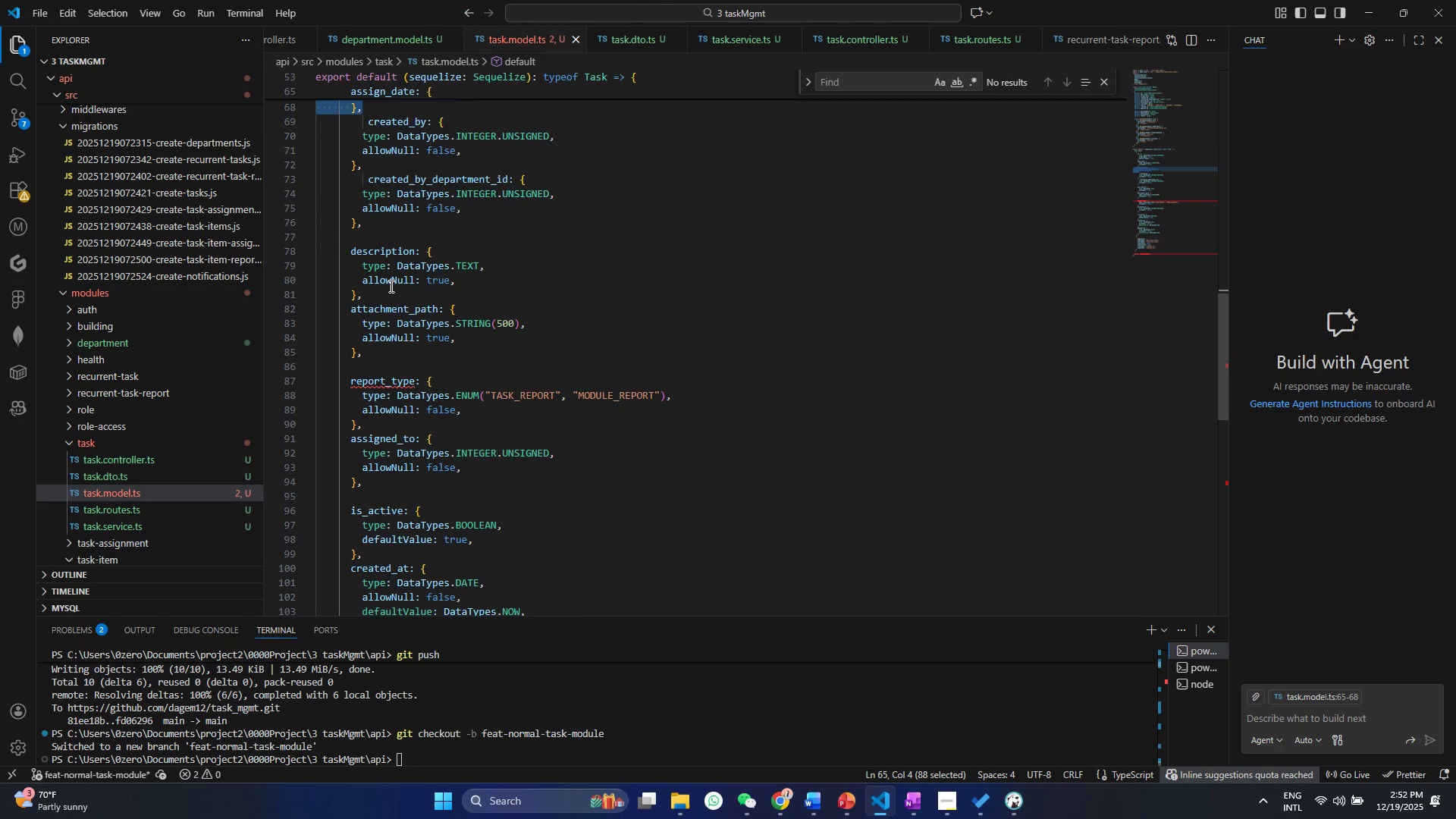 
scroll: coordinate [390, 286], scroll_direction: down, amount: 4.0
 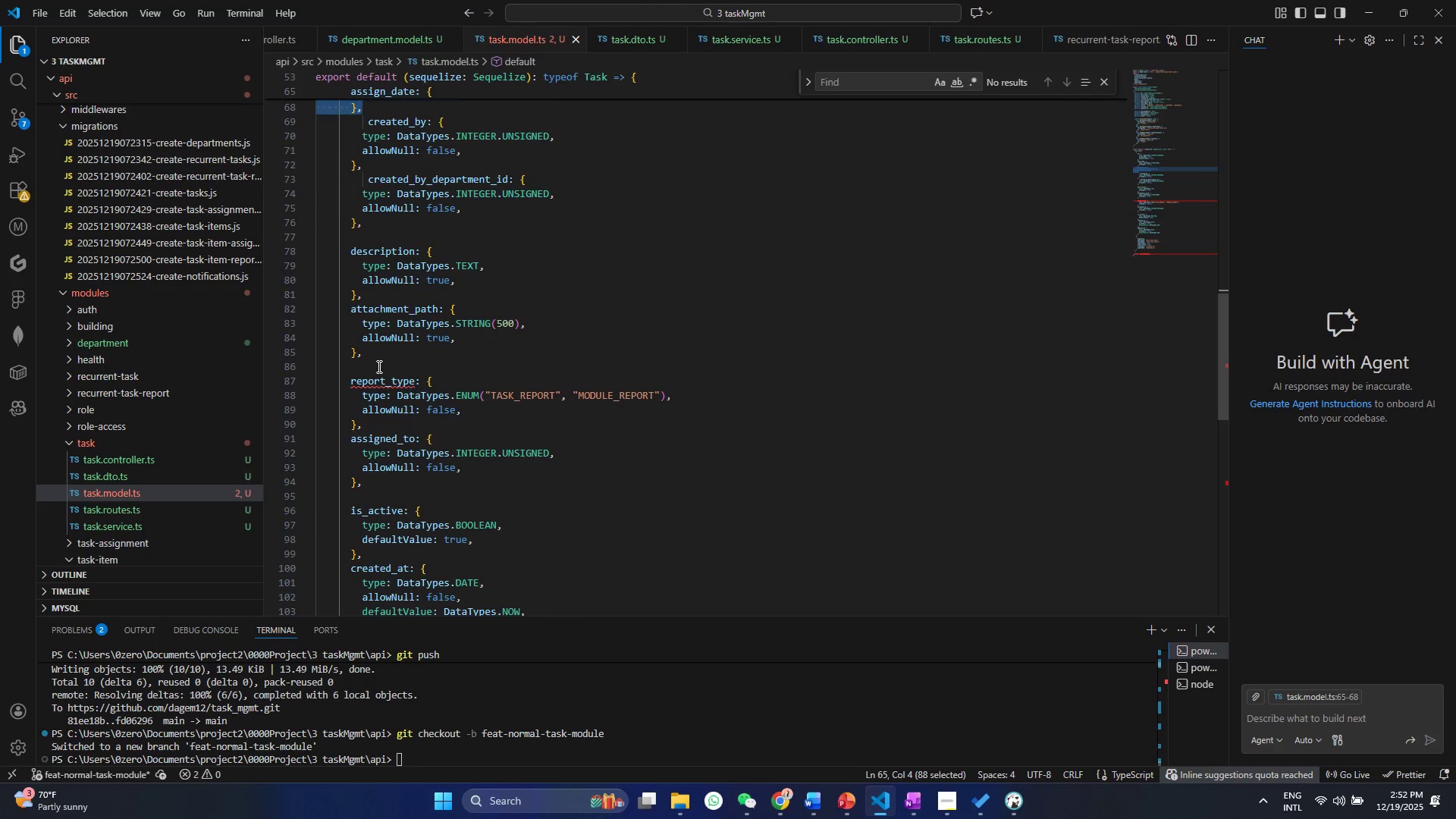 
left_click([378, 366])
 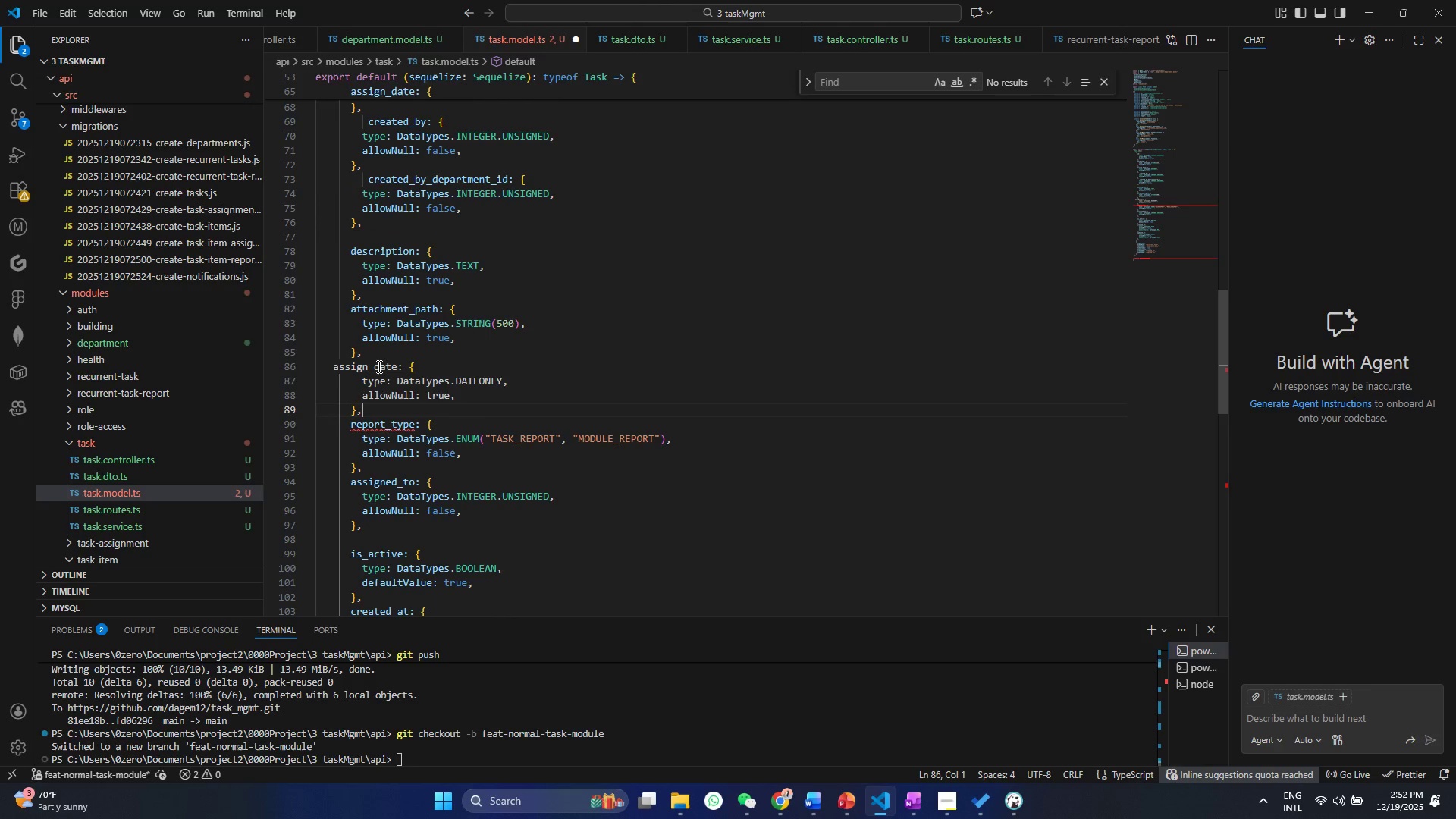 
key(Control+ControlLeft)
 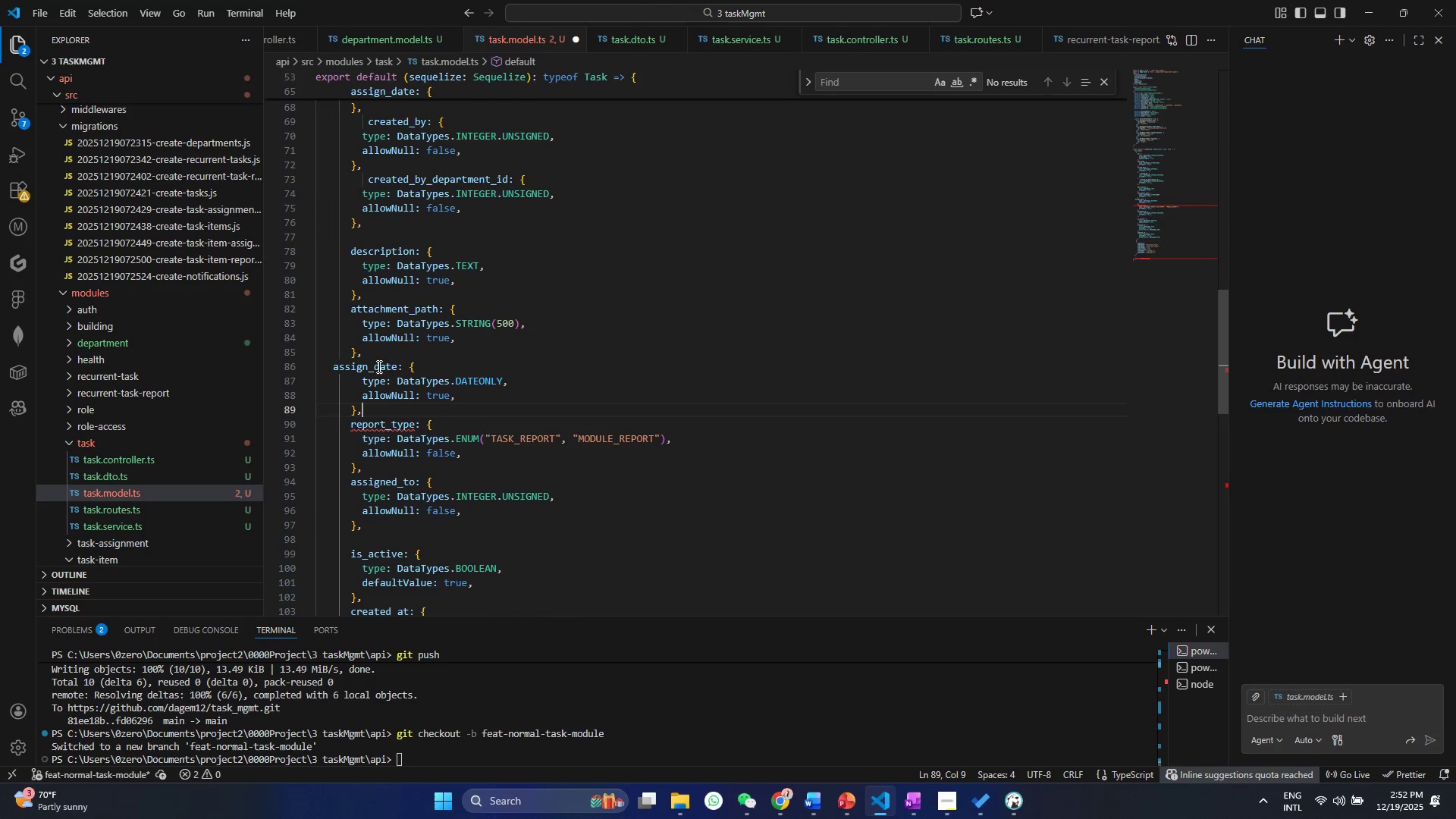 
key(Control+V)
 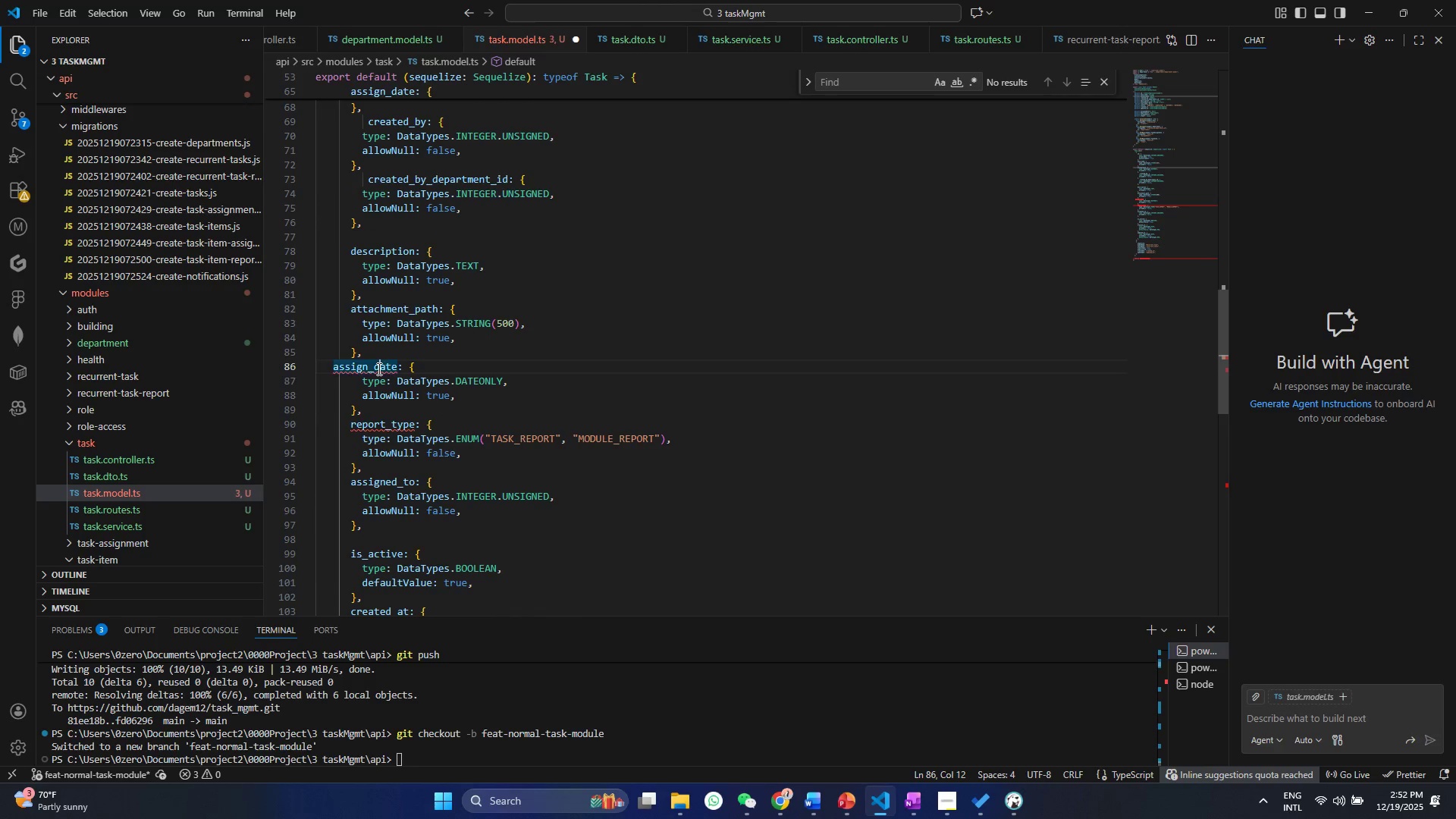 
double_click([378, 369])
 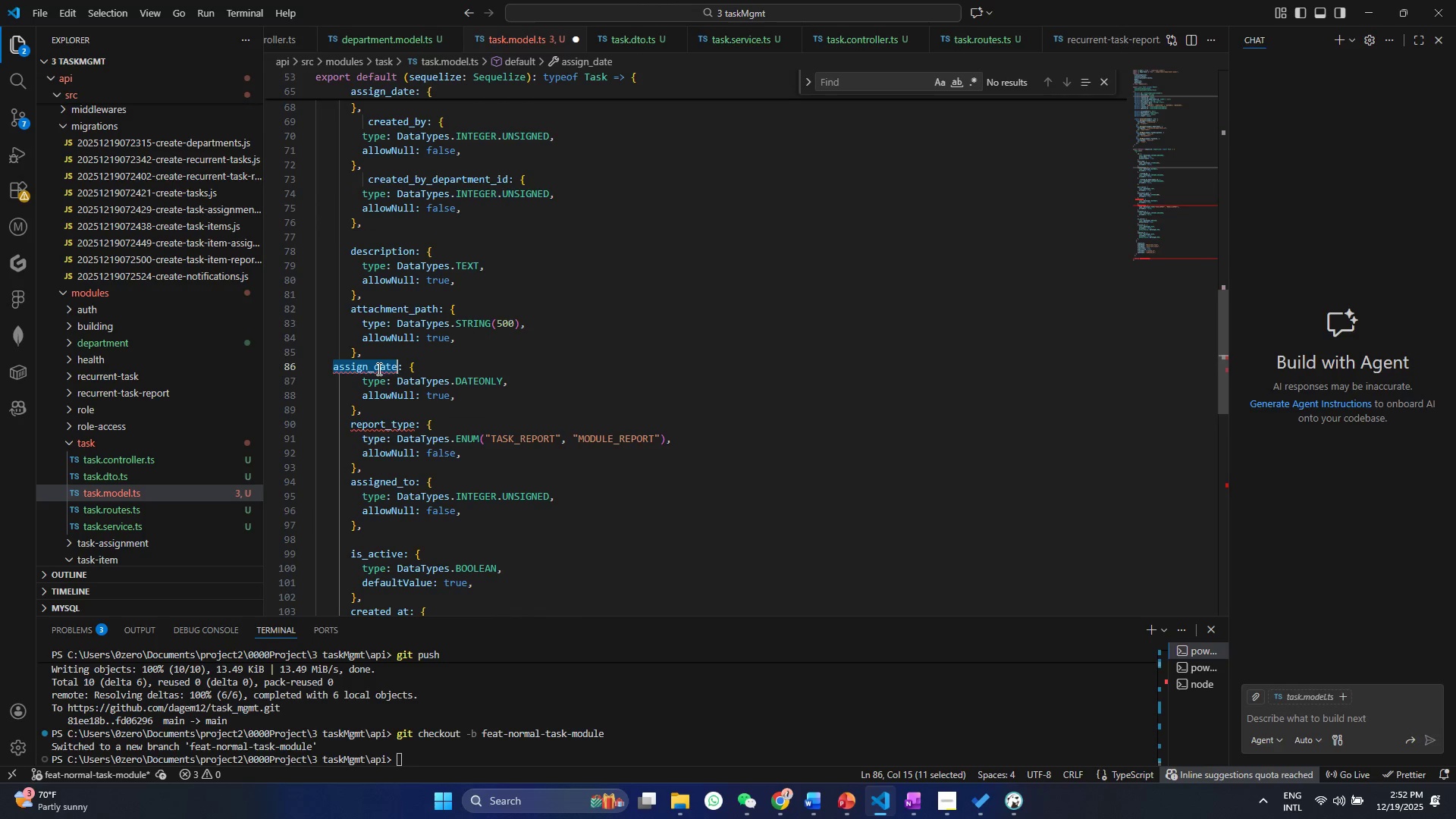 
key(Meta+MetaLeft)
 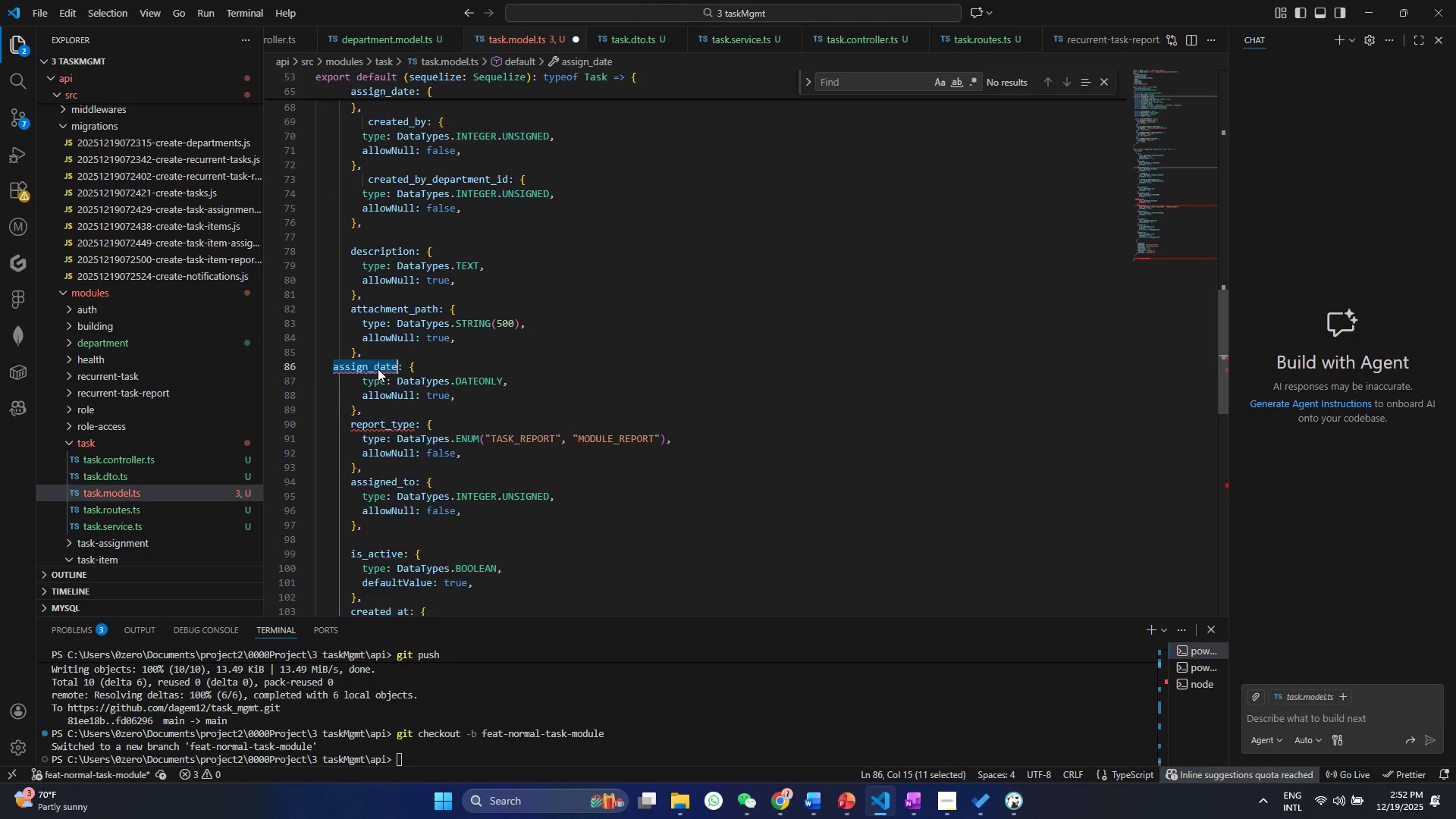 
key(Meta+V)
 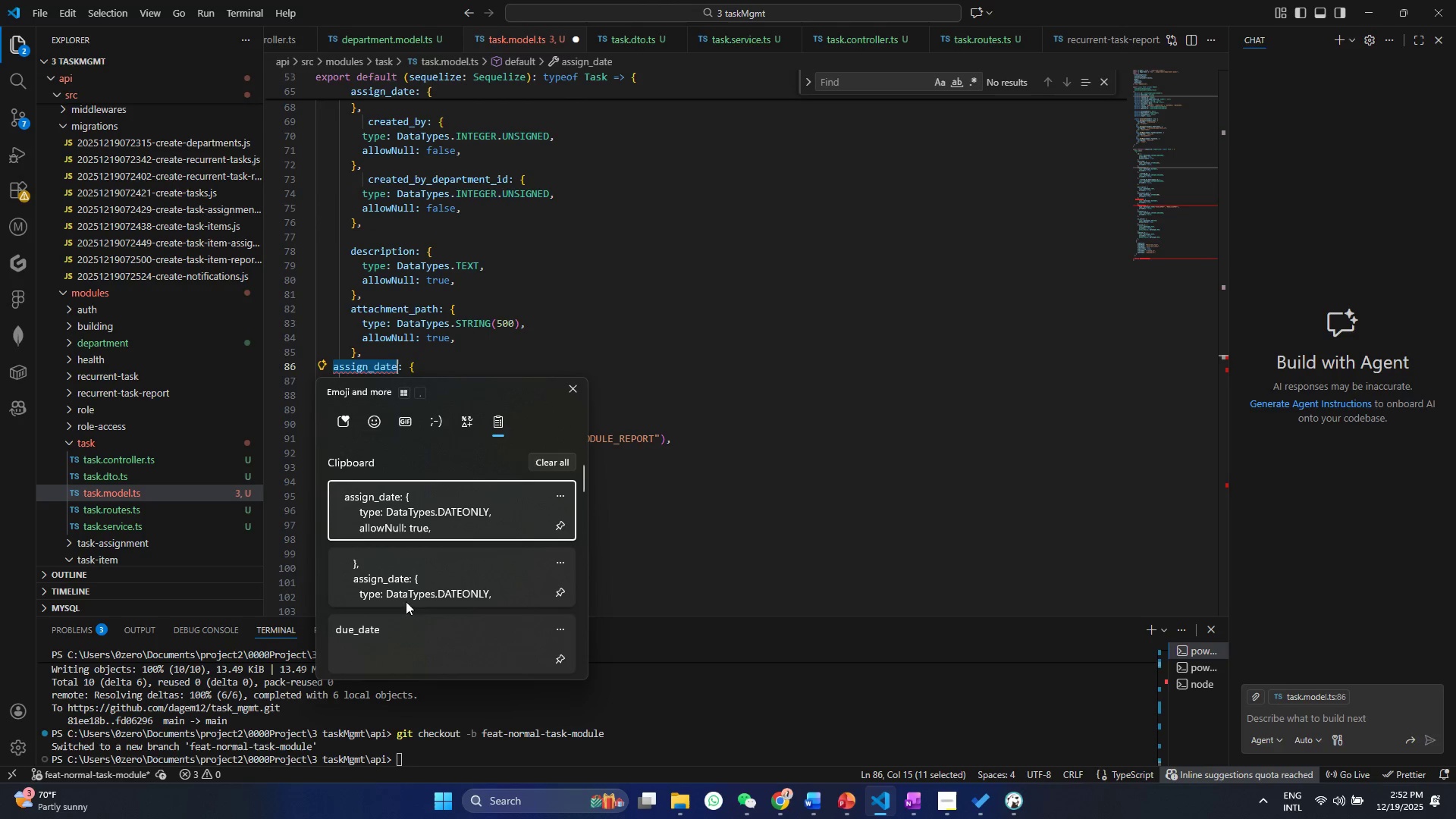 
left_click([391, 636])
 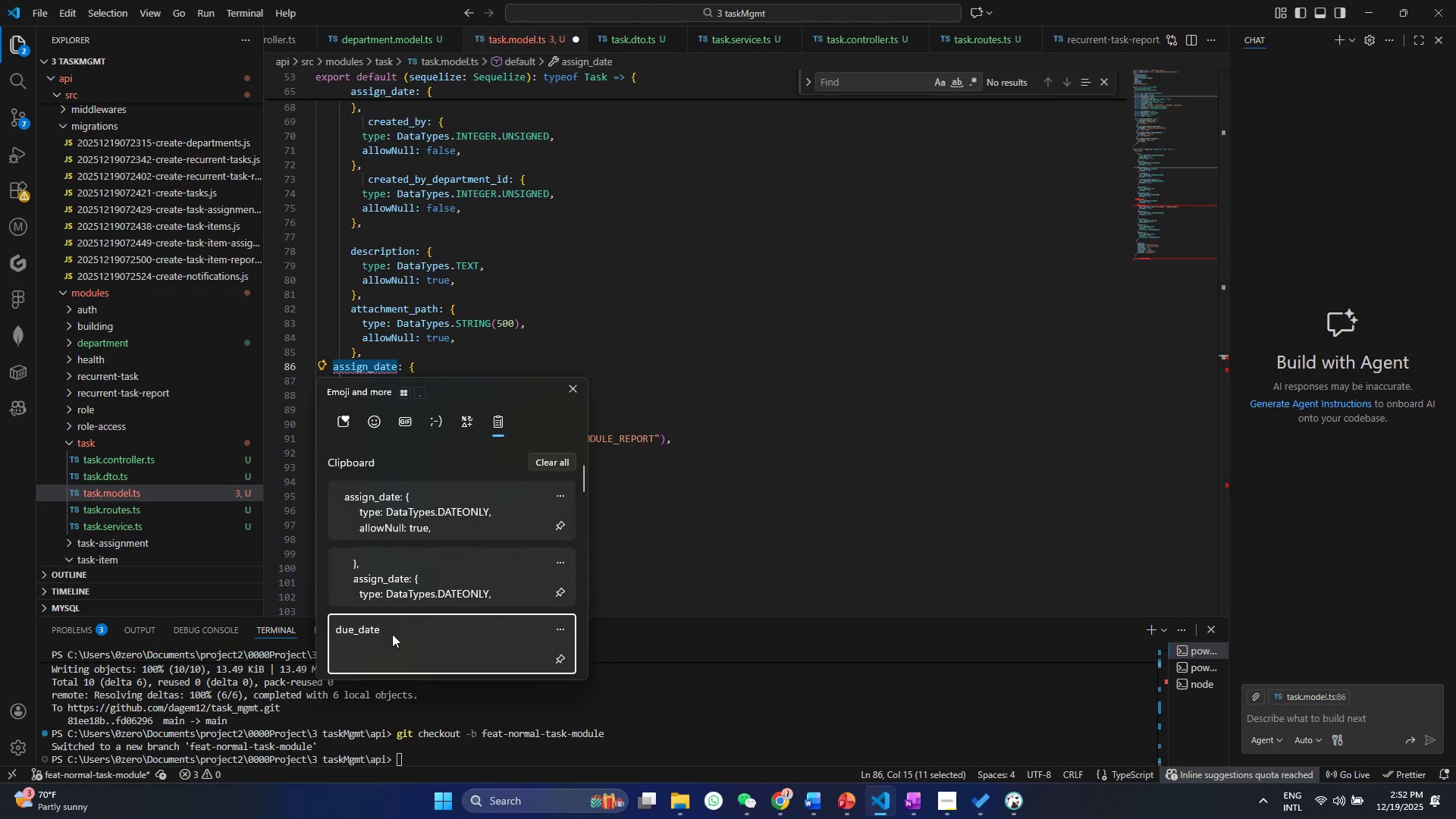 
key(Control+ControlLeft)
 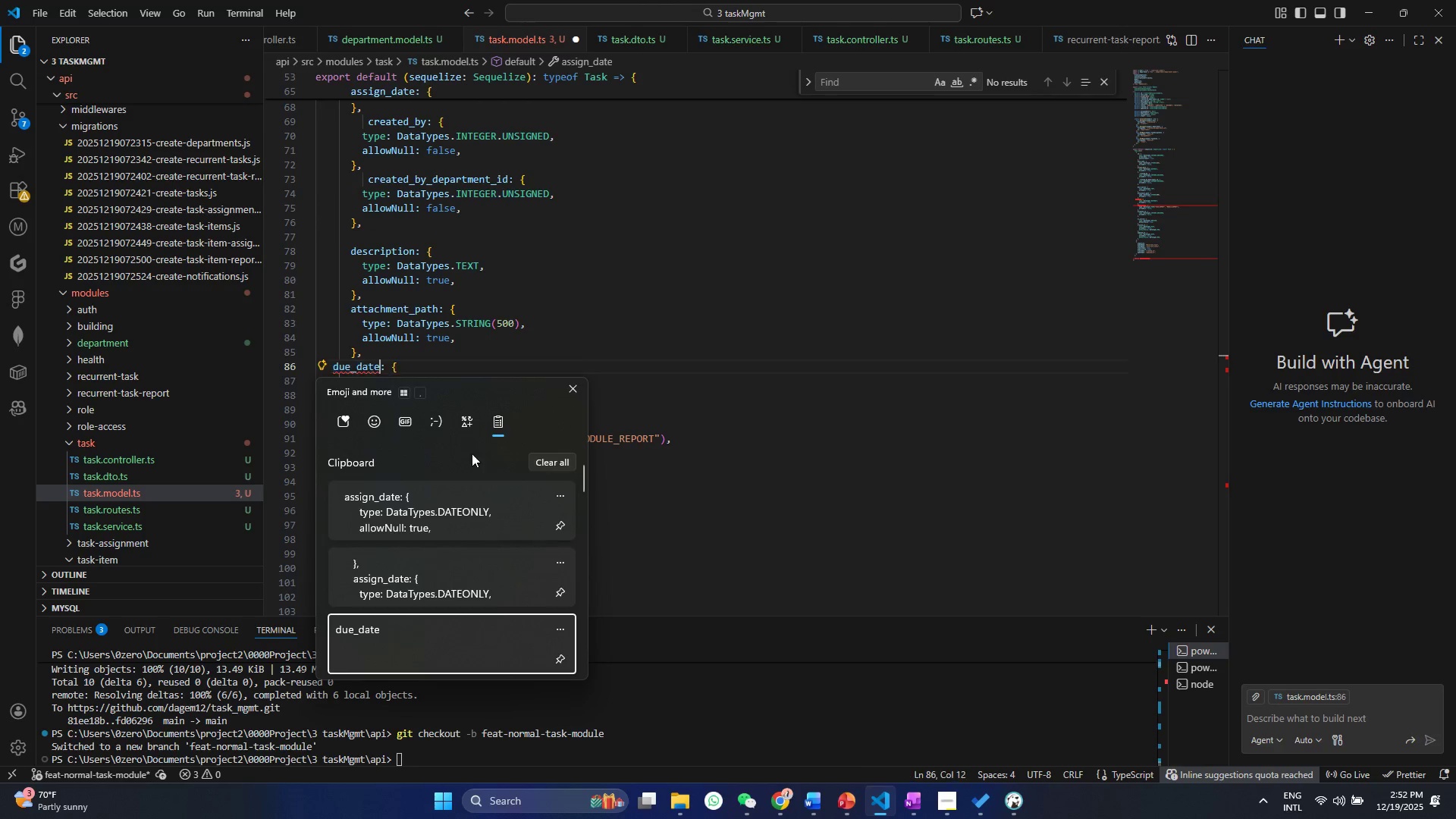 
key(Control+ControlLeft)
 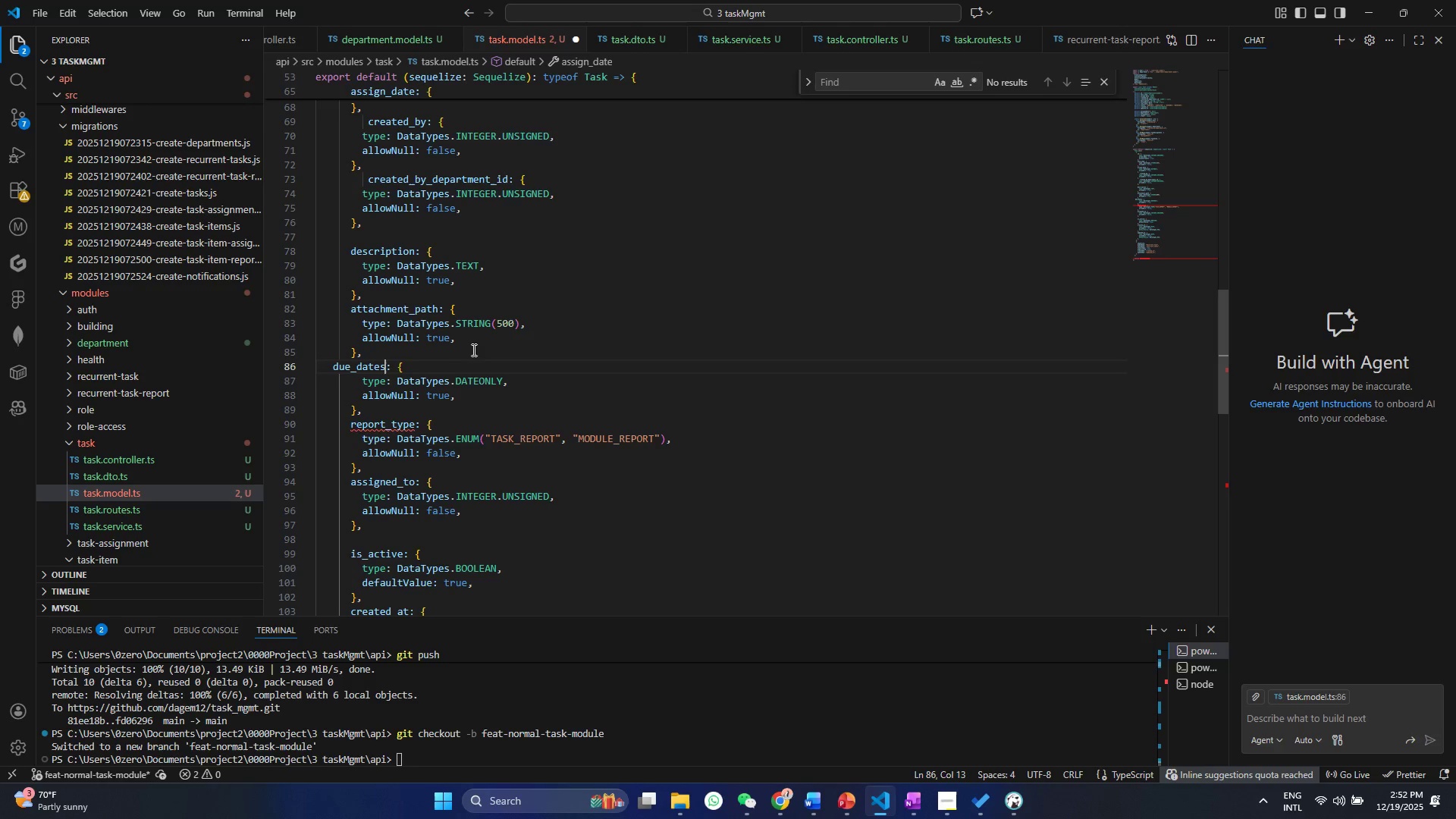 
key(Control+V)
 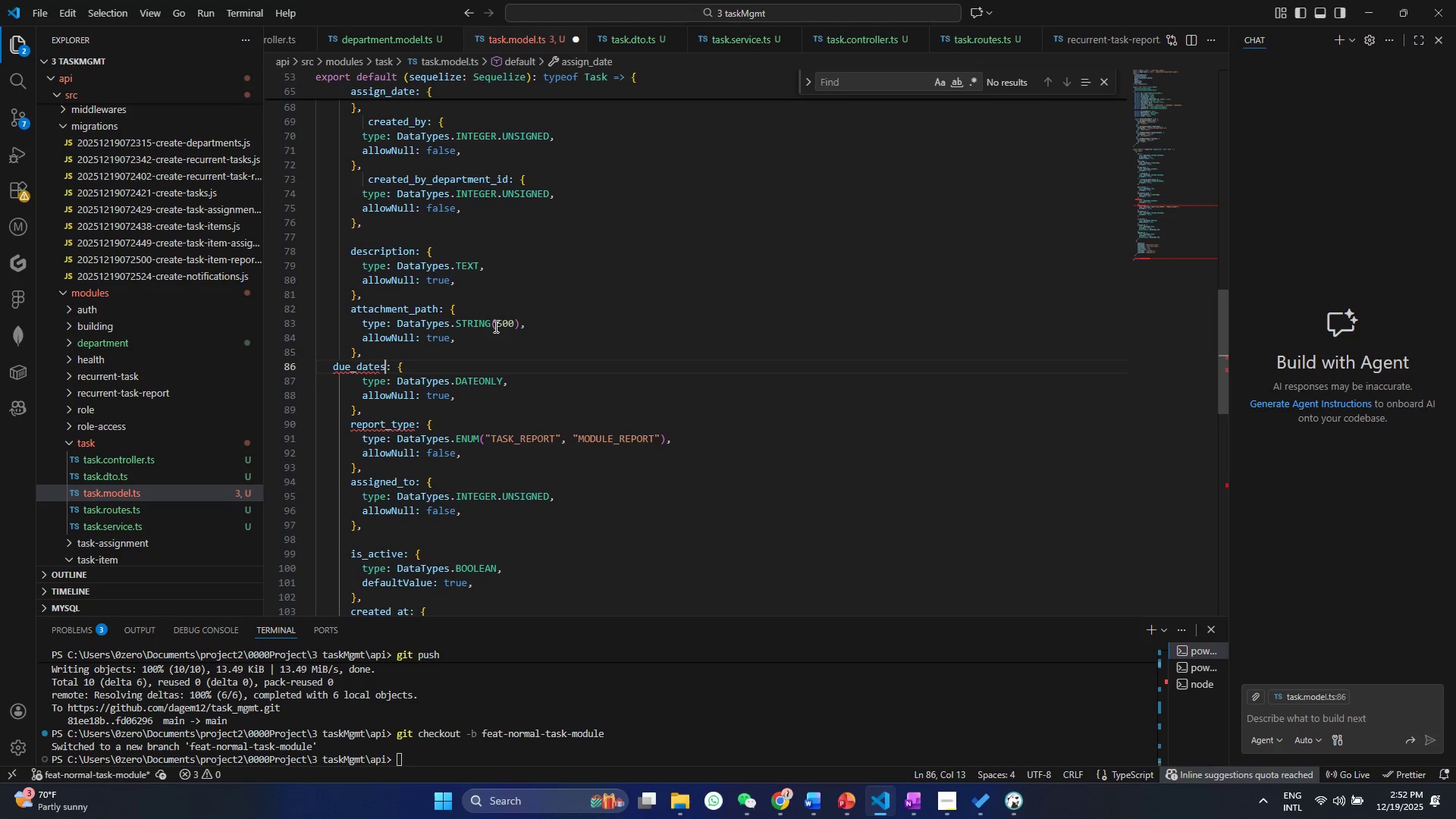 
key(S)
 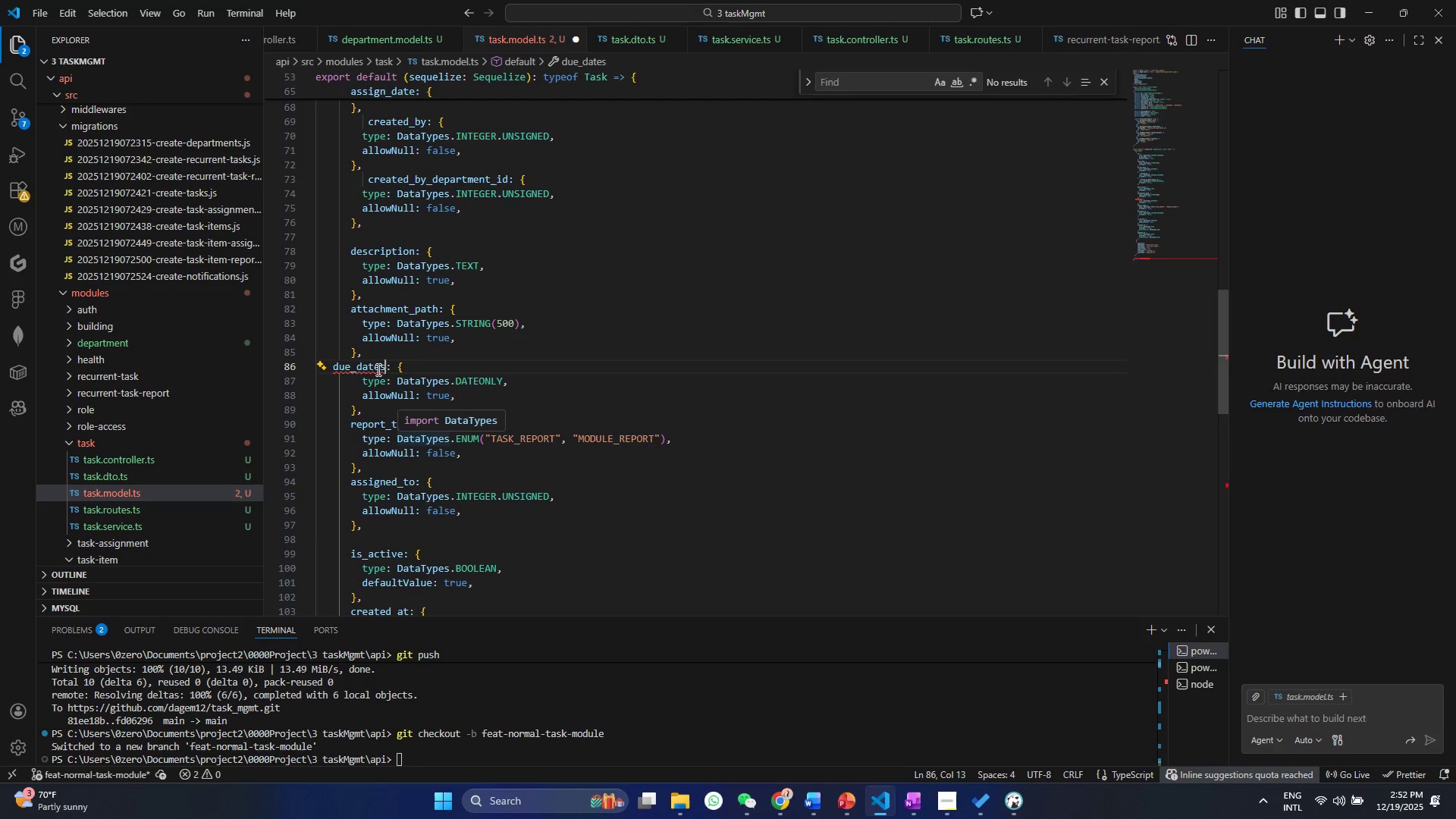 
key(Backspace)
 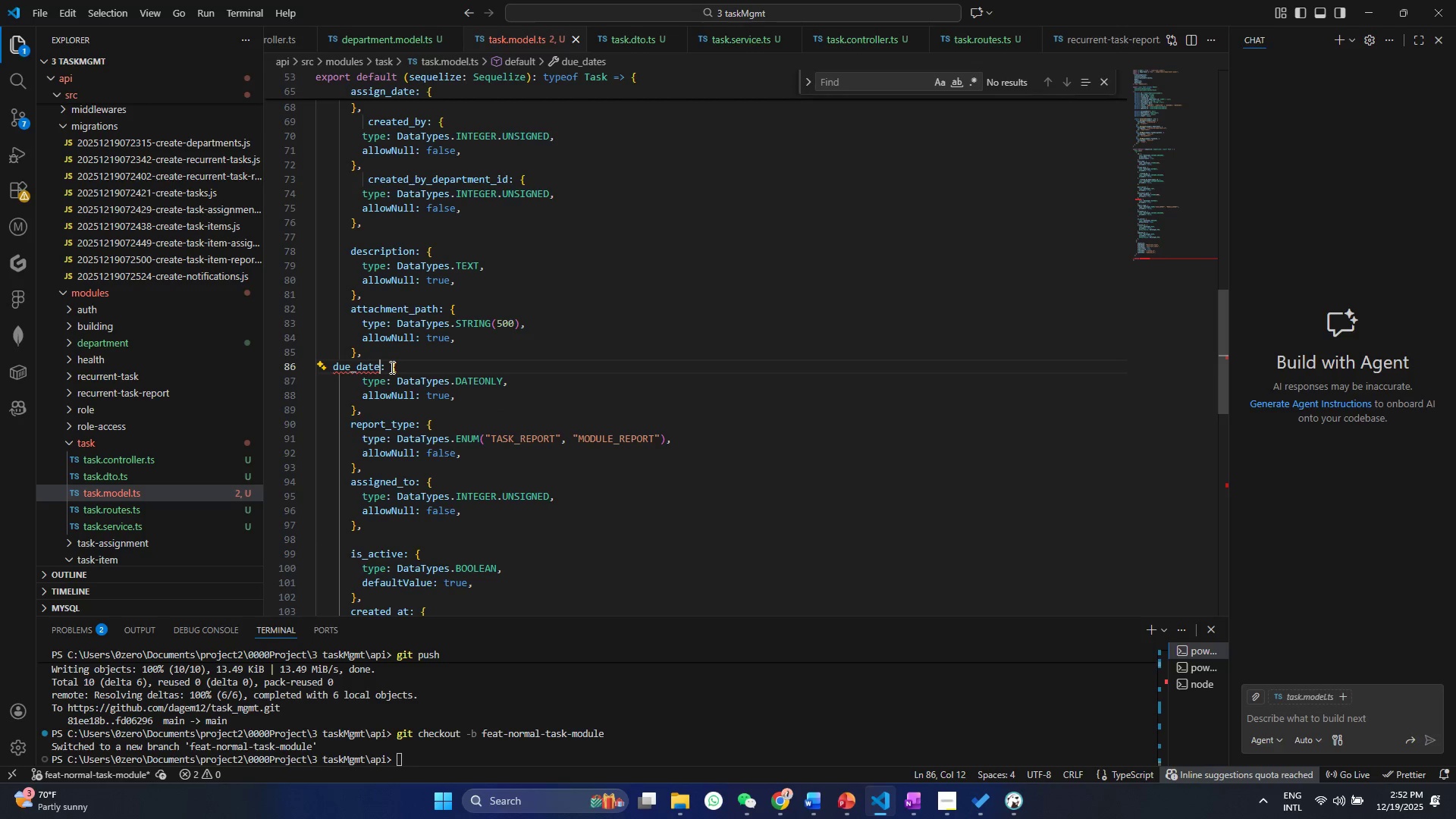 
key(Control+ControlLeft)
 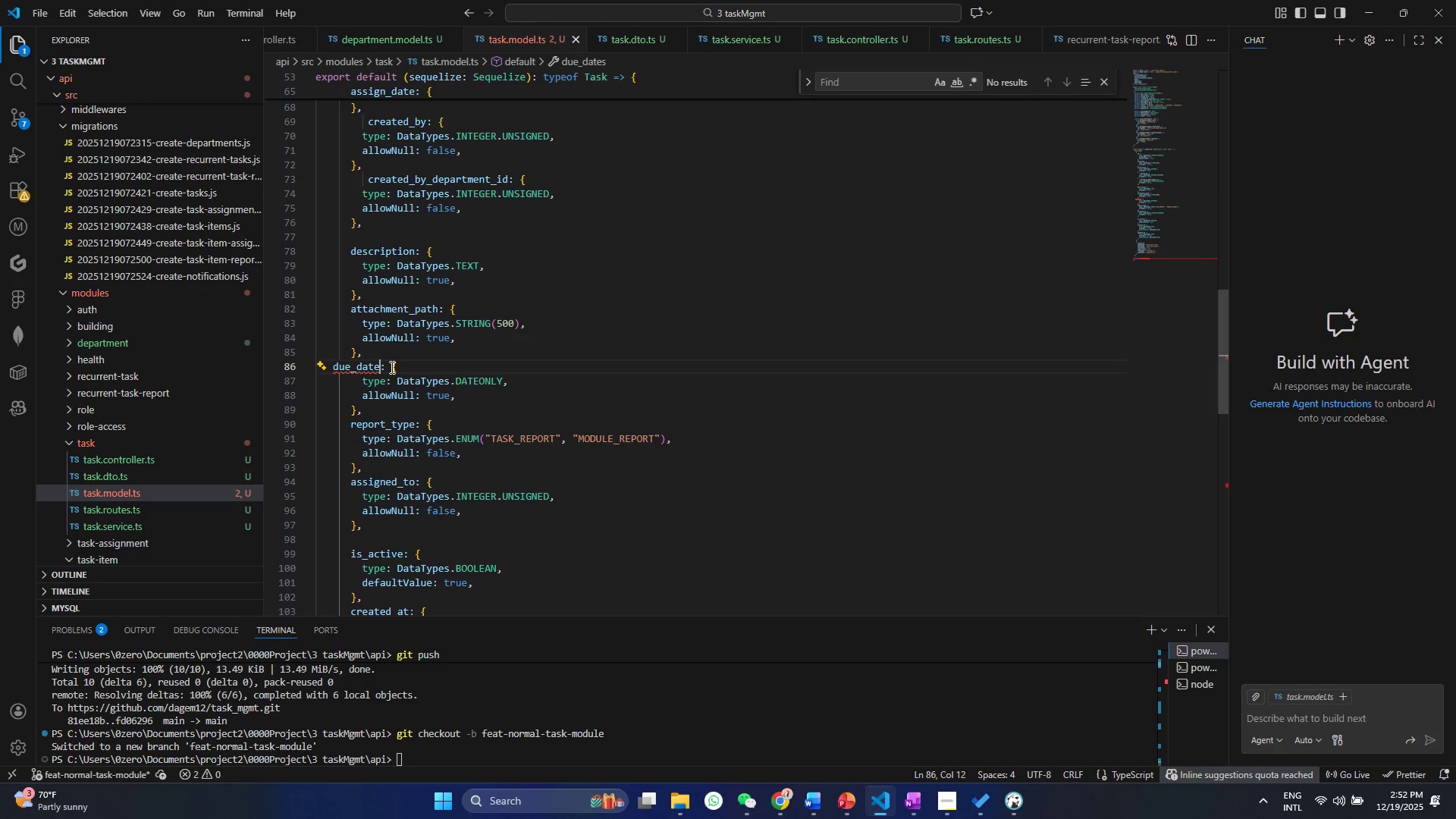 
key(Control+S)
 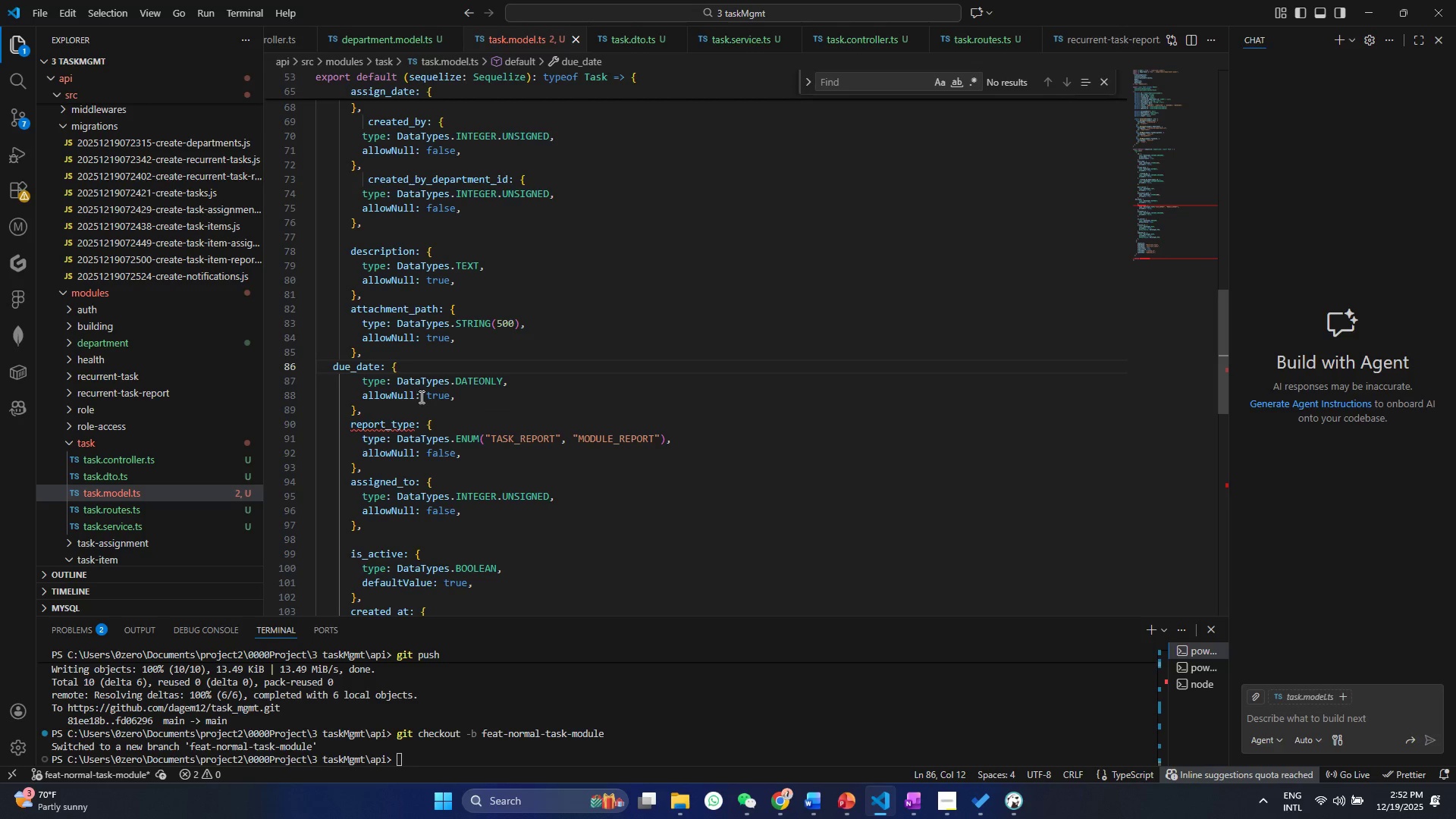 
scroll: coordinate [484, 391], scroll_direction: up, amount: 23.0
 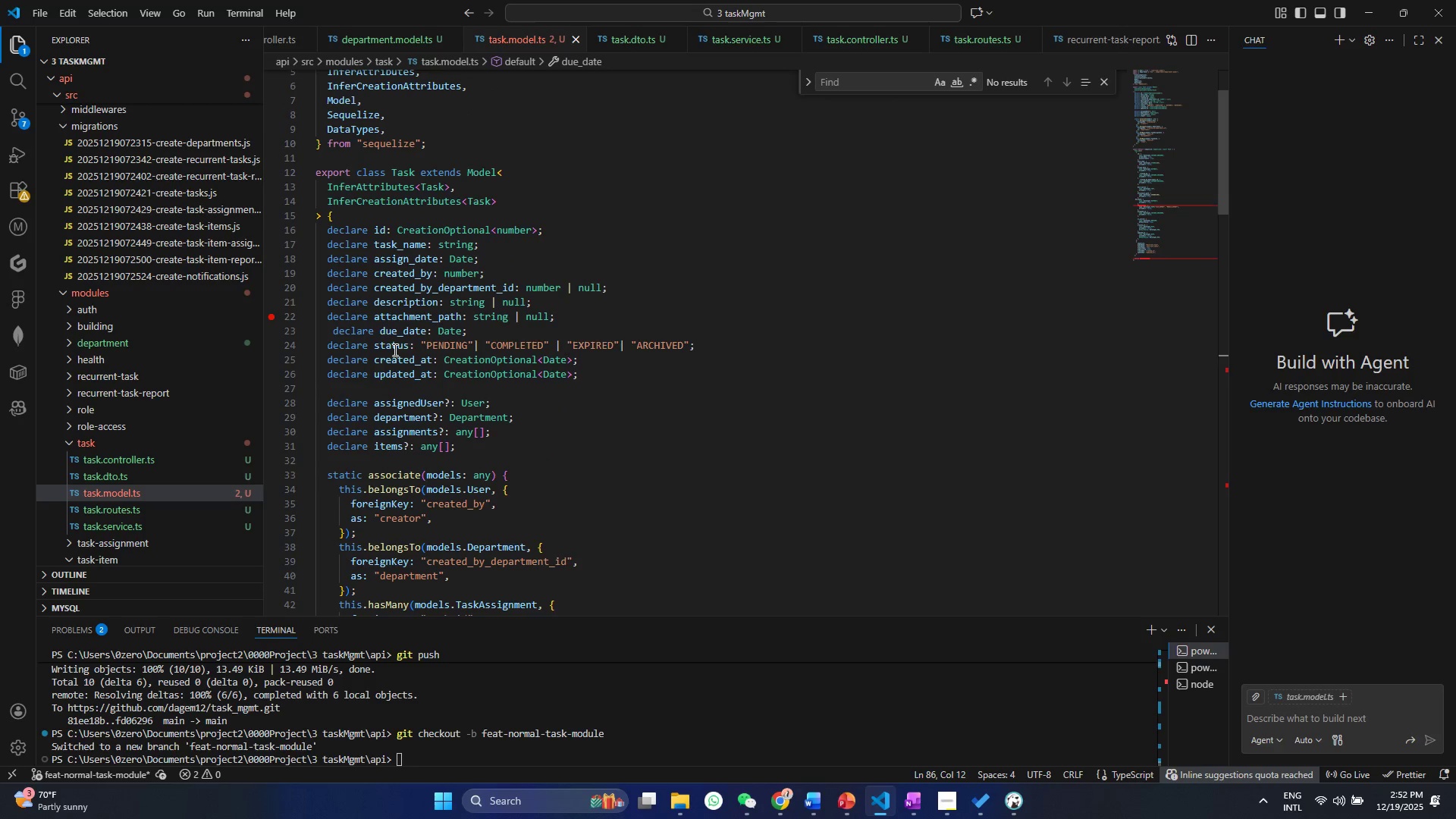 
double_click([394, 350])
 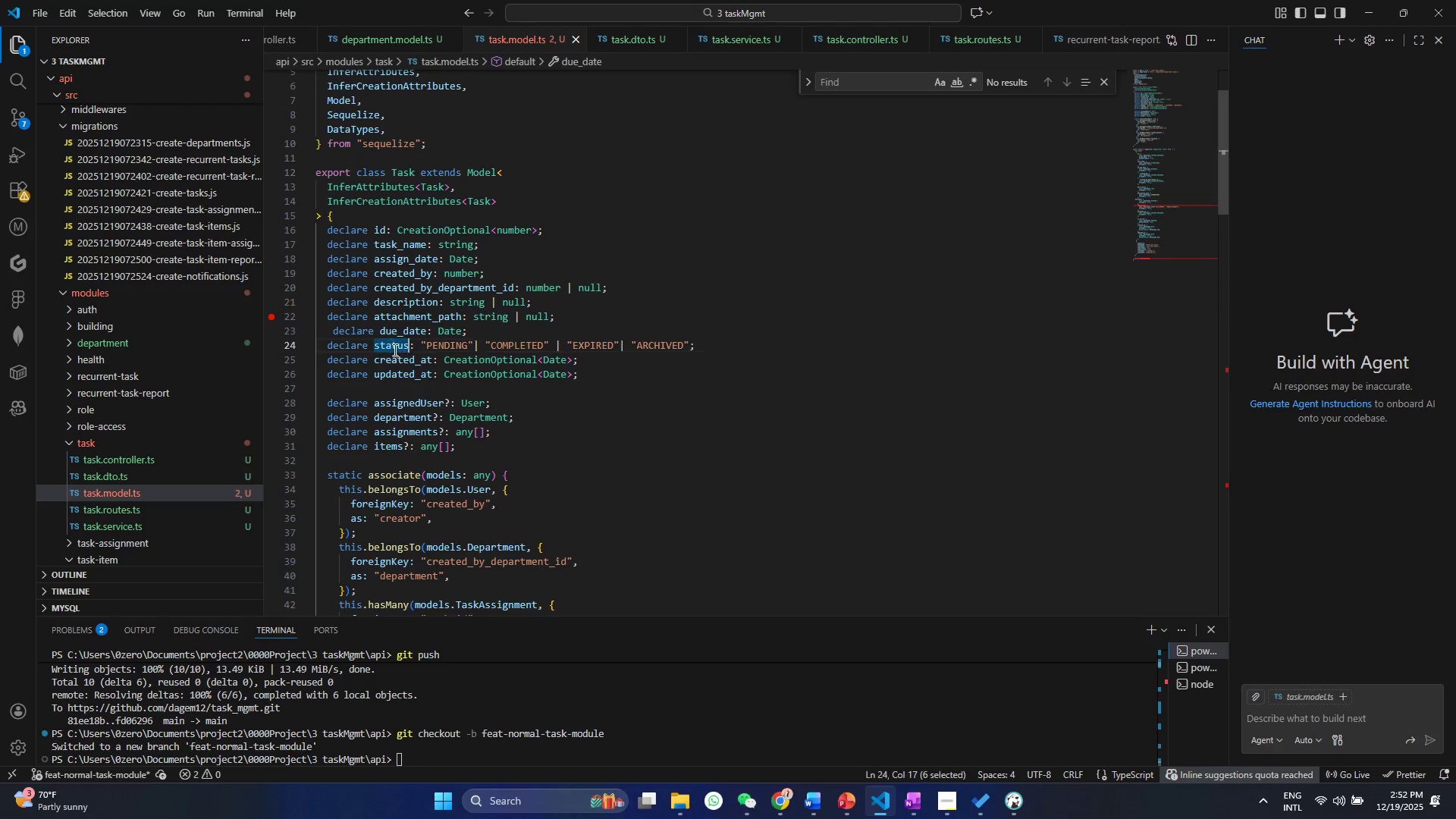 
key(Control+C)
 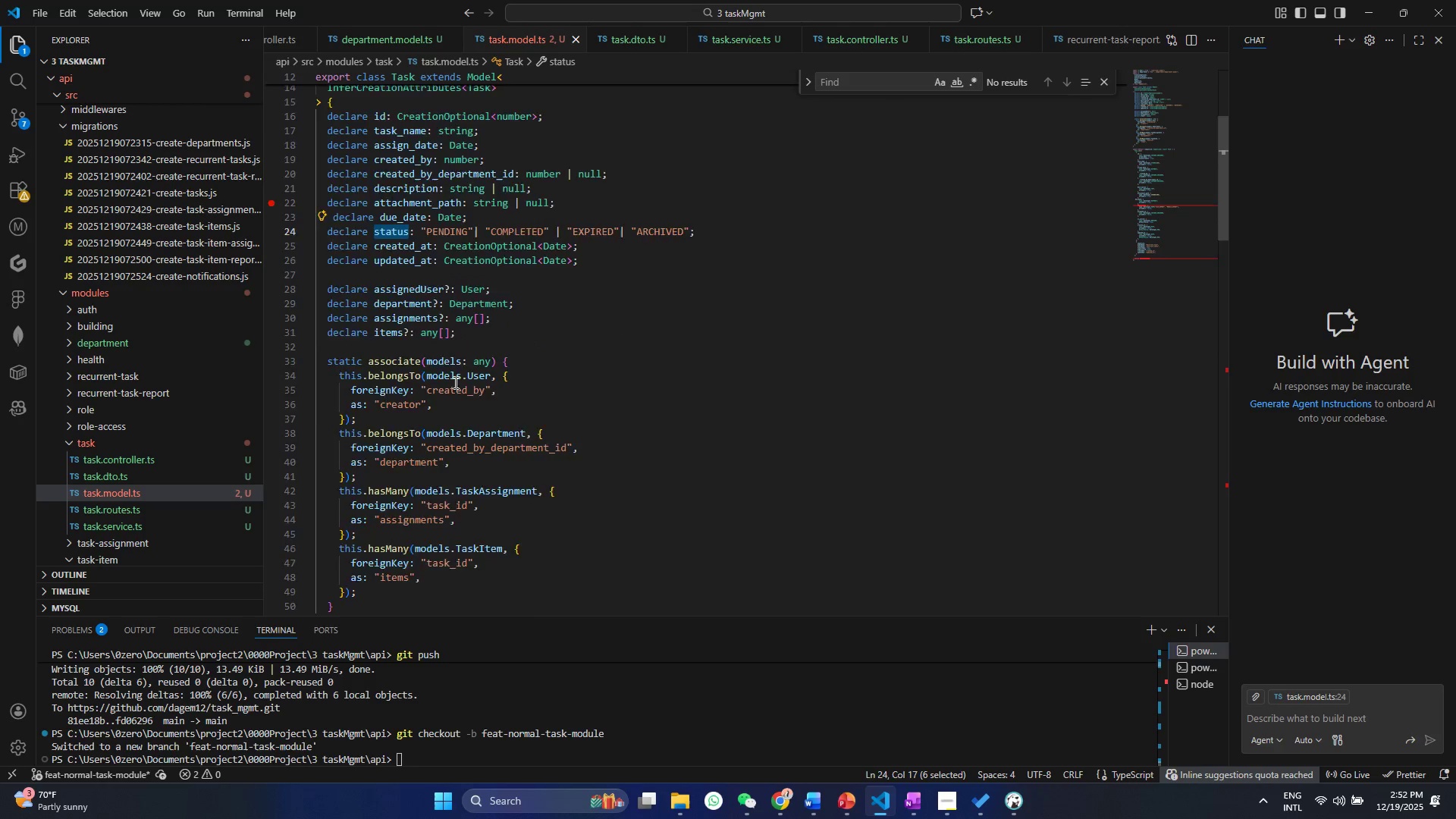 
scroll: coordinate [449, 389], scroll_direction: down, amount: 22.0
 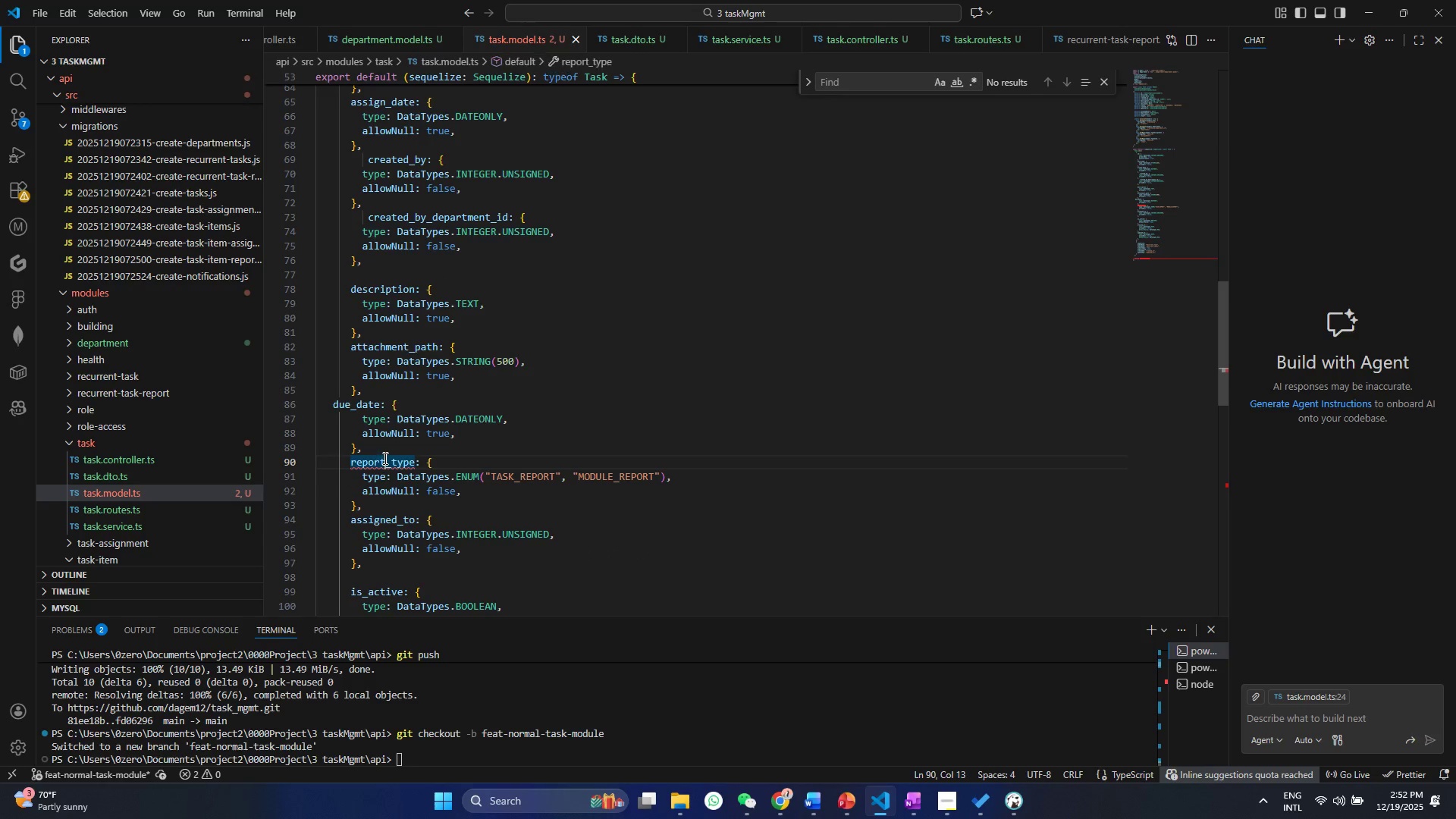 
double_click([384, 458])
 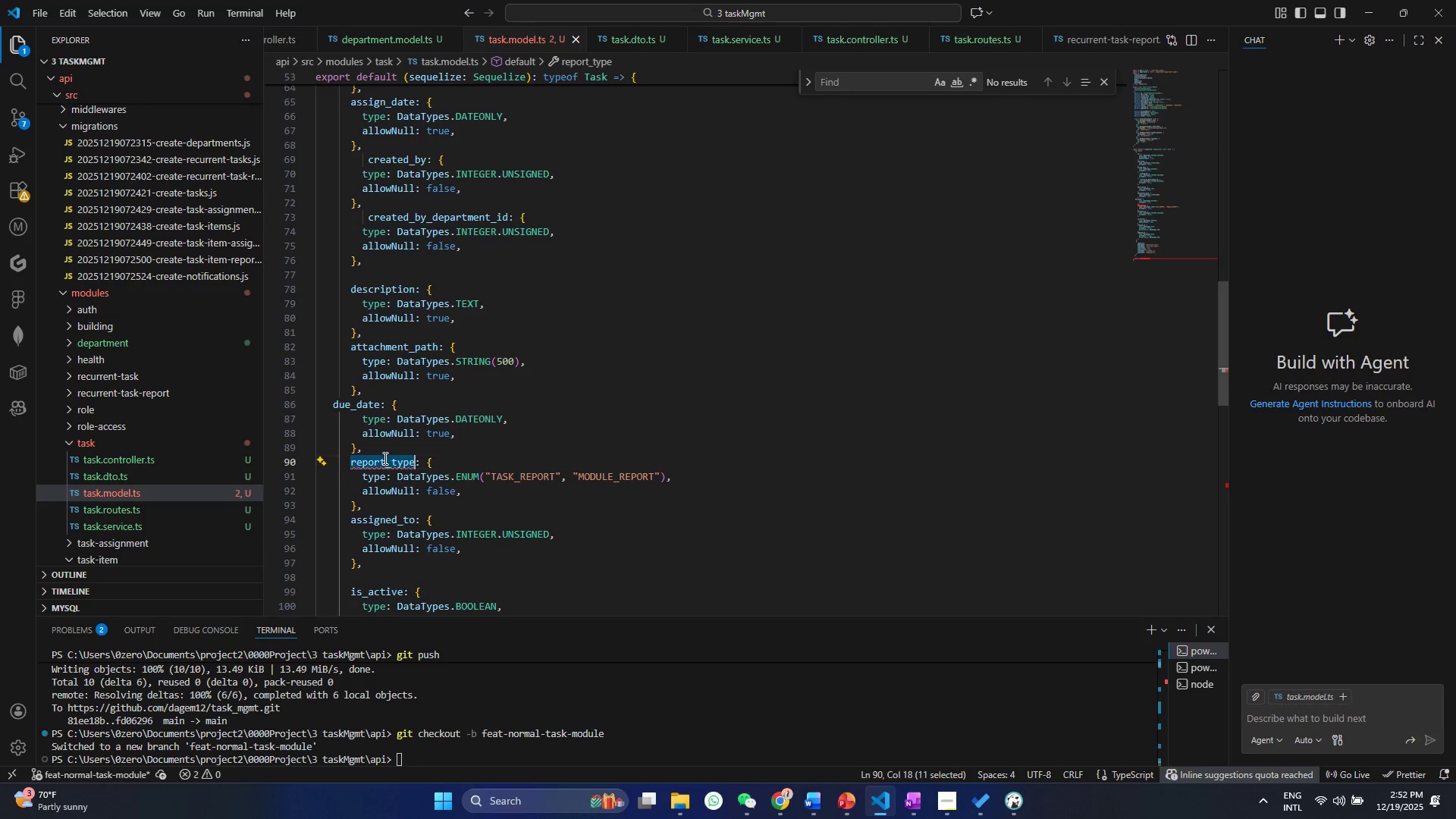 
triple_click([384, 458])
 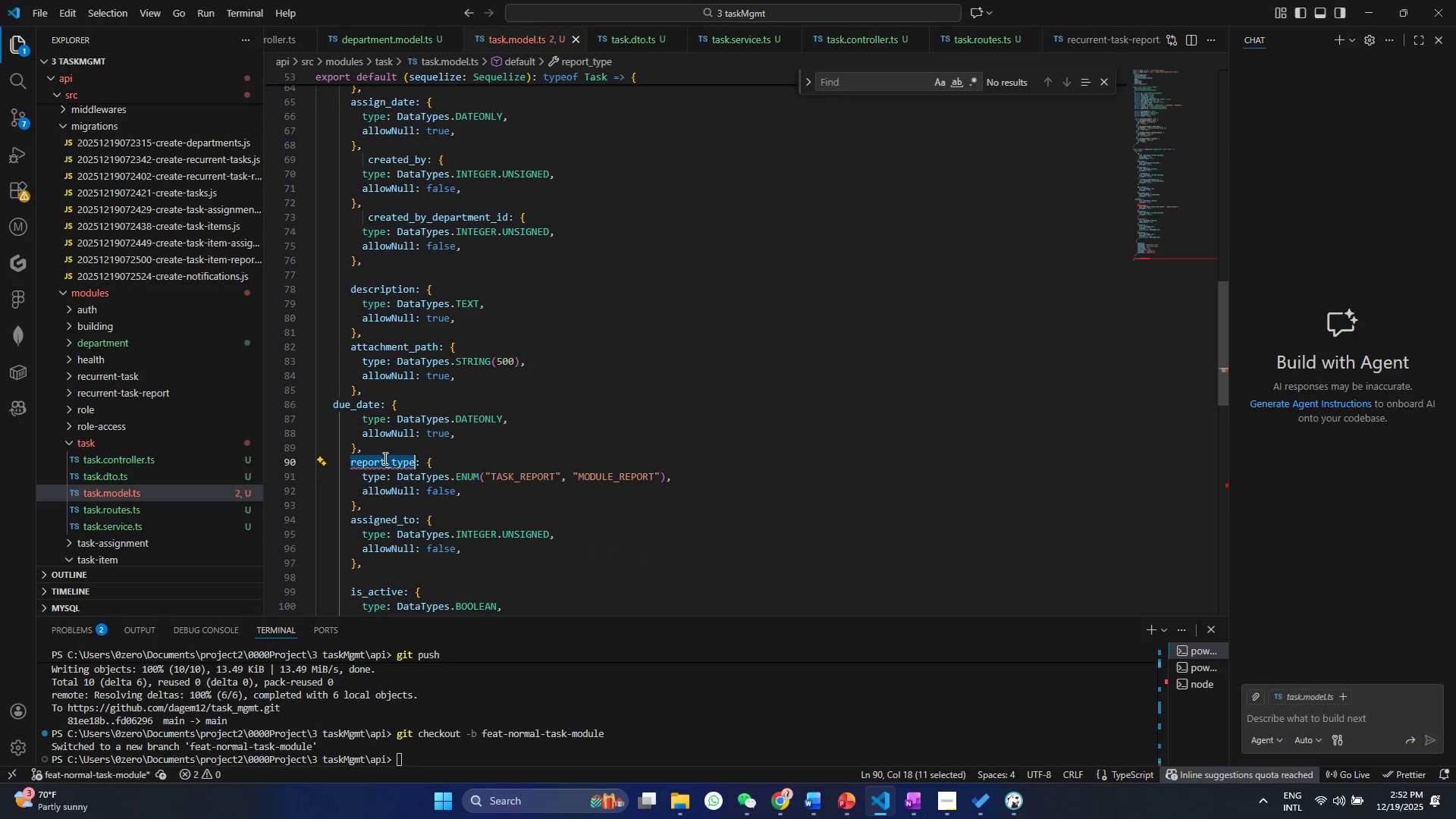 
key(Control+V)
 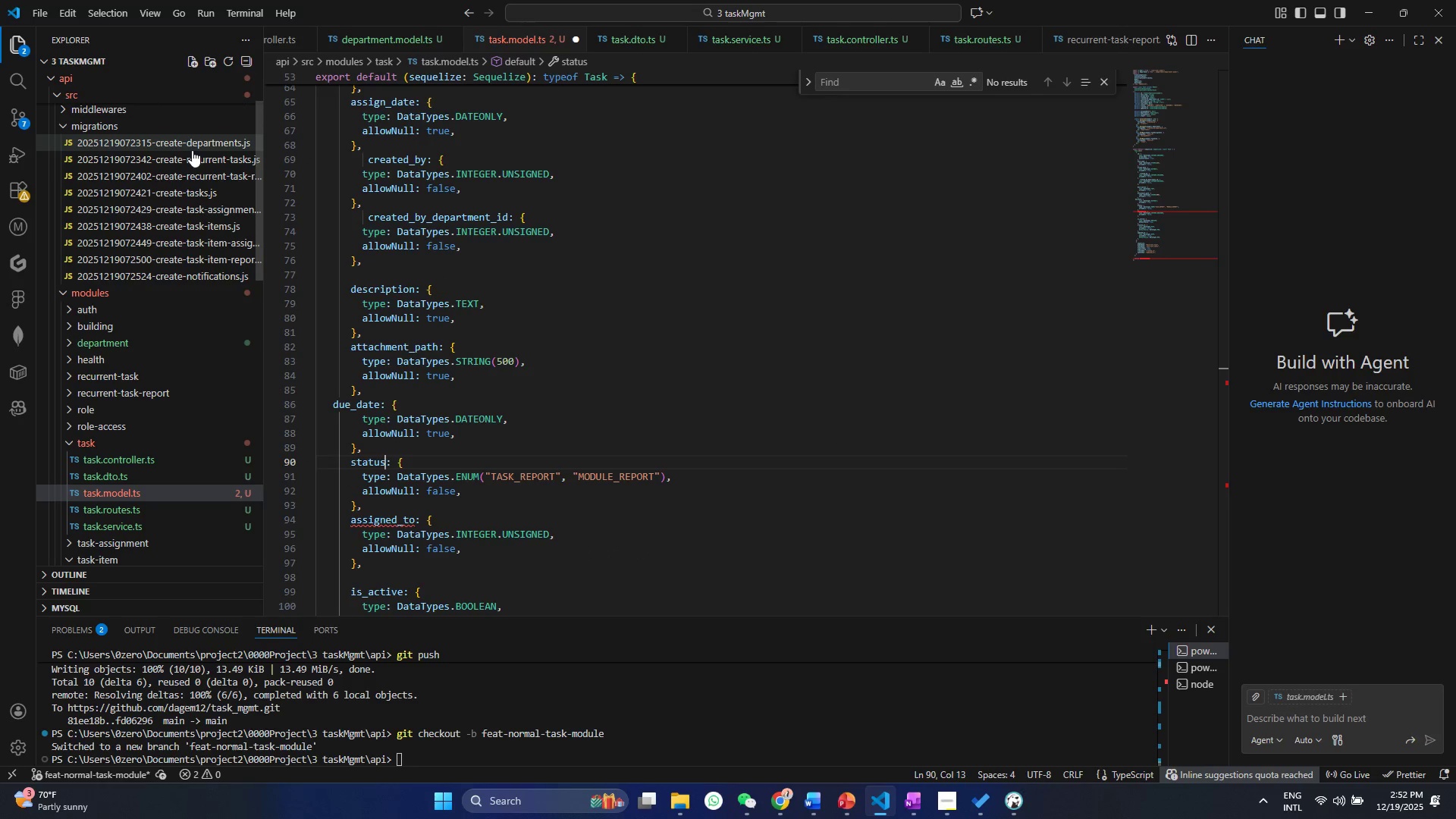 
right_click([179, 196])
 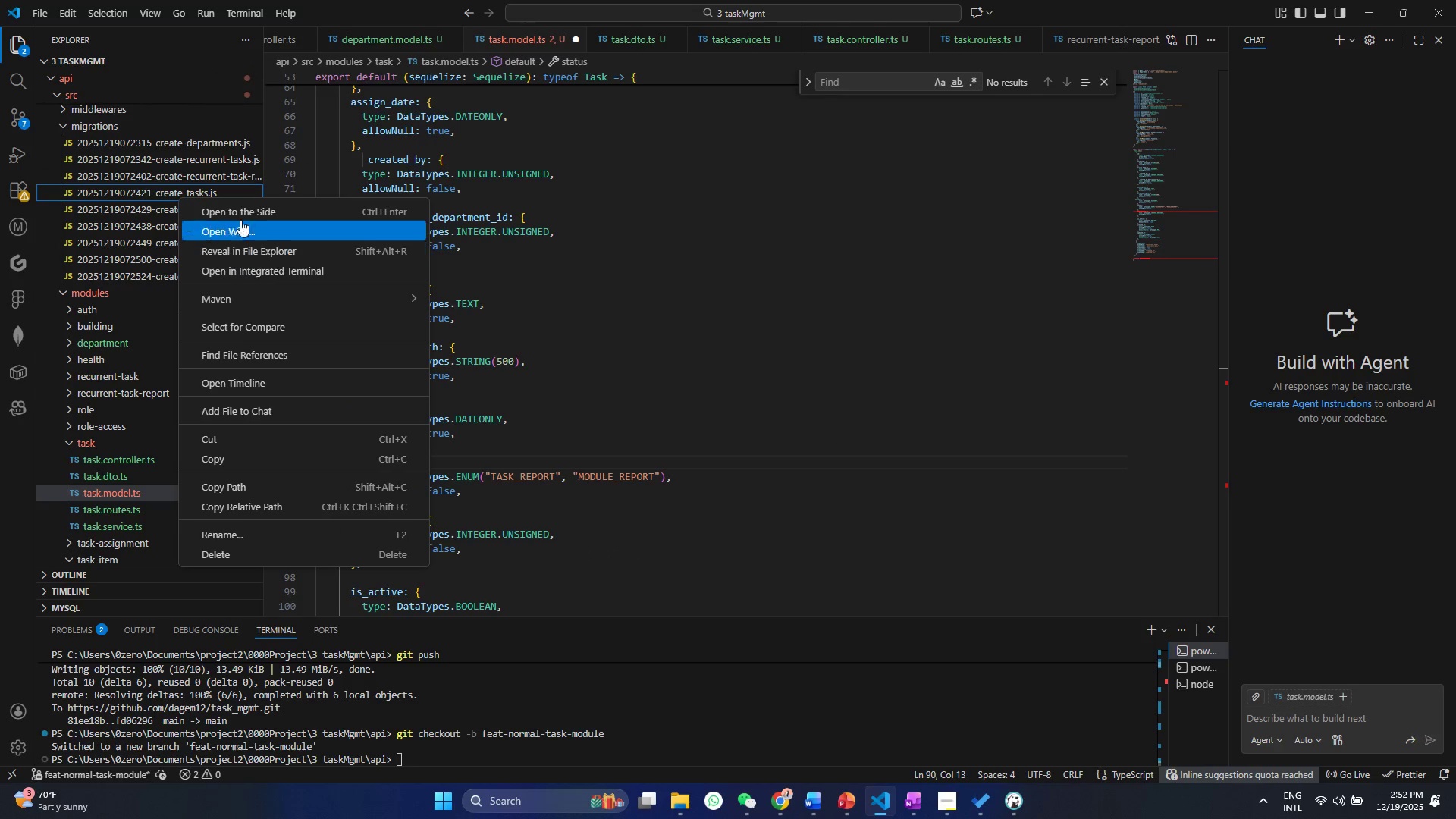 
left_click([241, 214])
 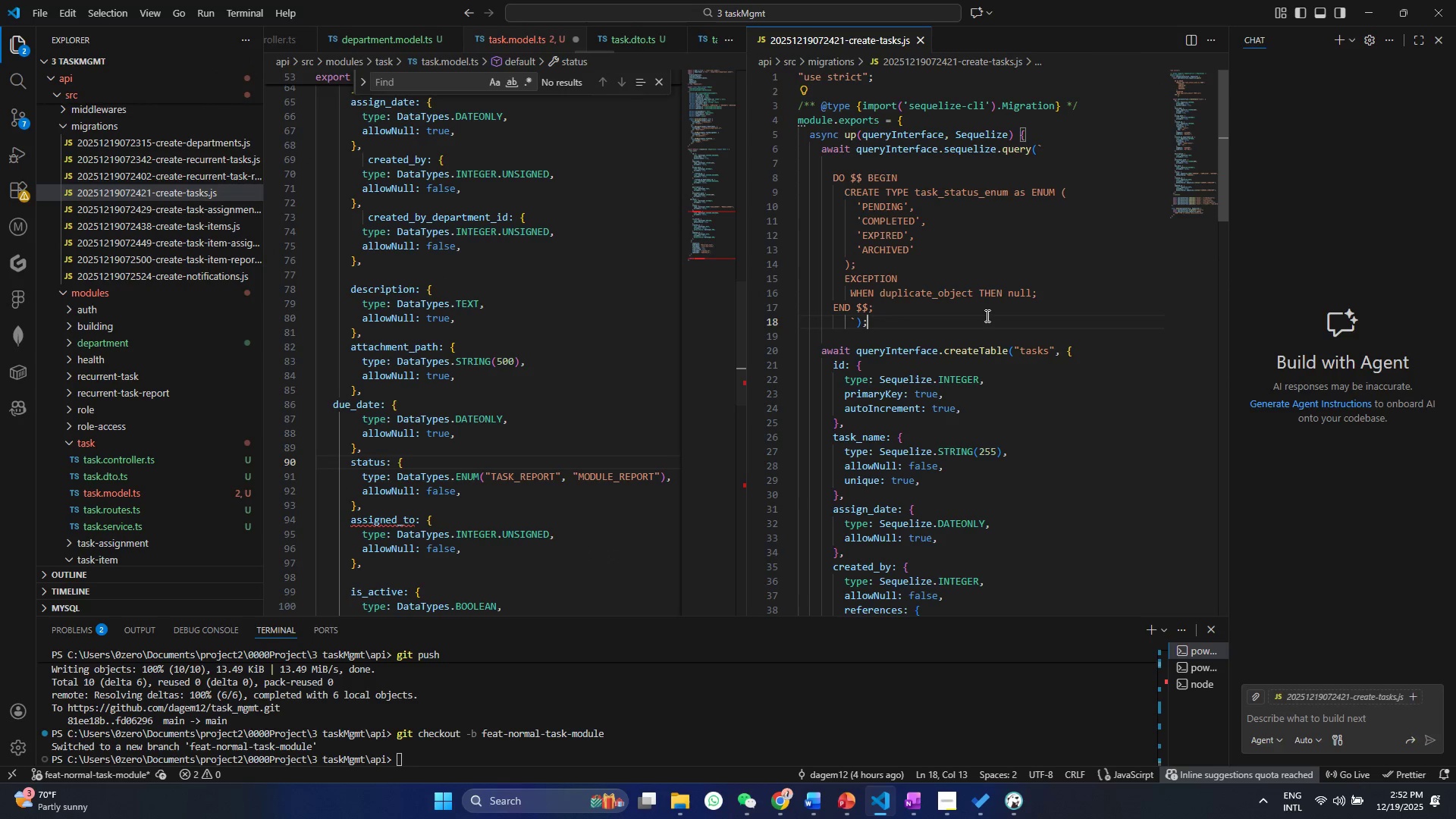 
scroll: coordinate [986, 315], scroll_direction: down, amount: 23.0
 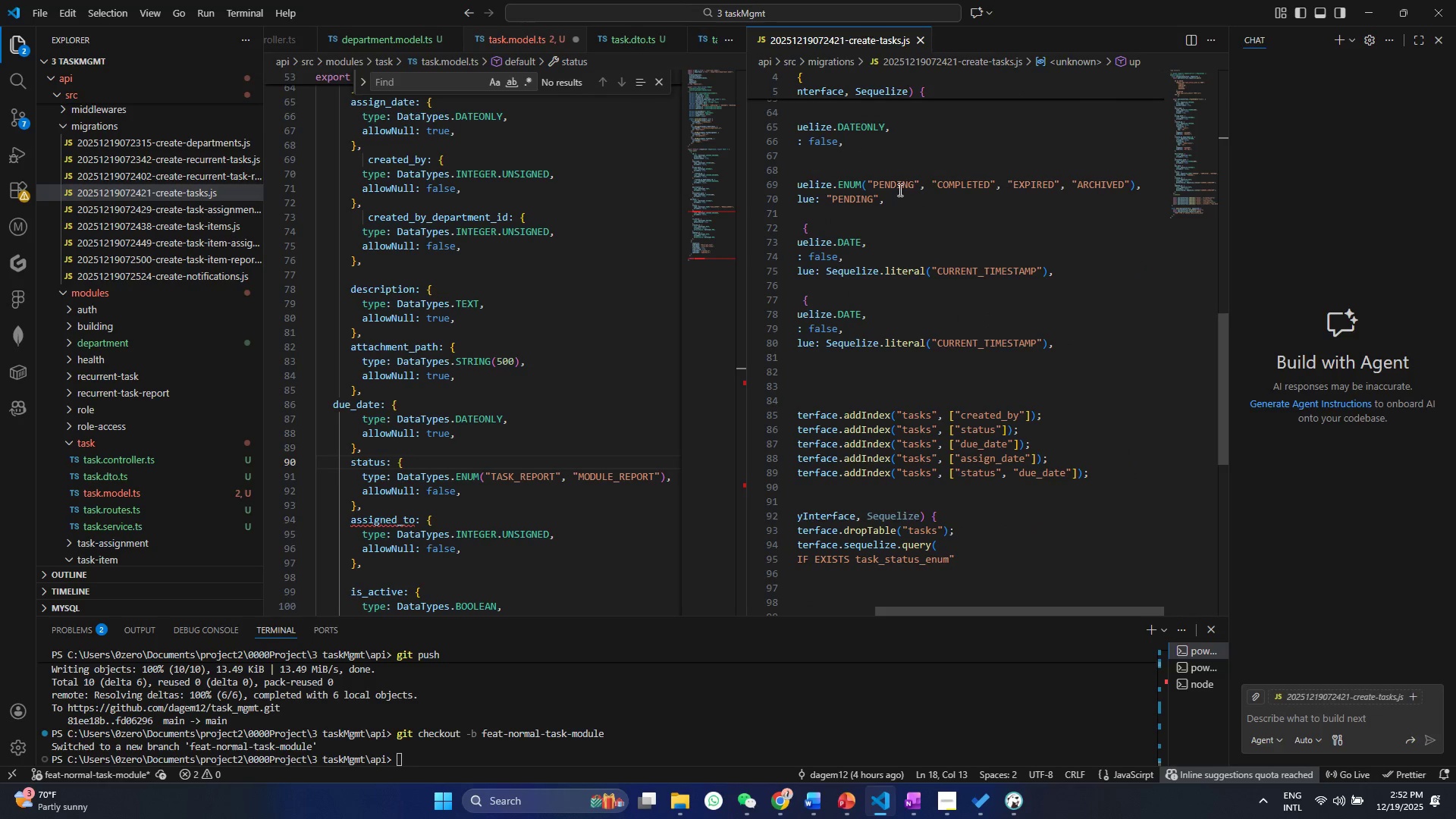 
left_click([848, 183])
 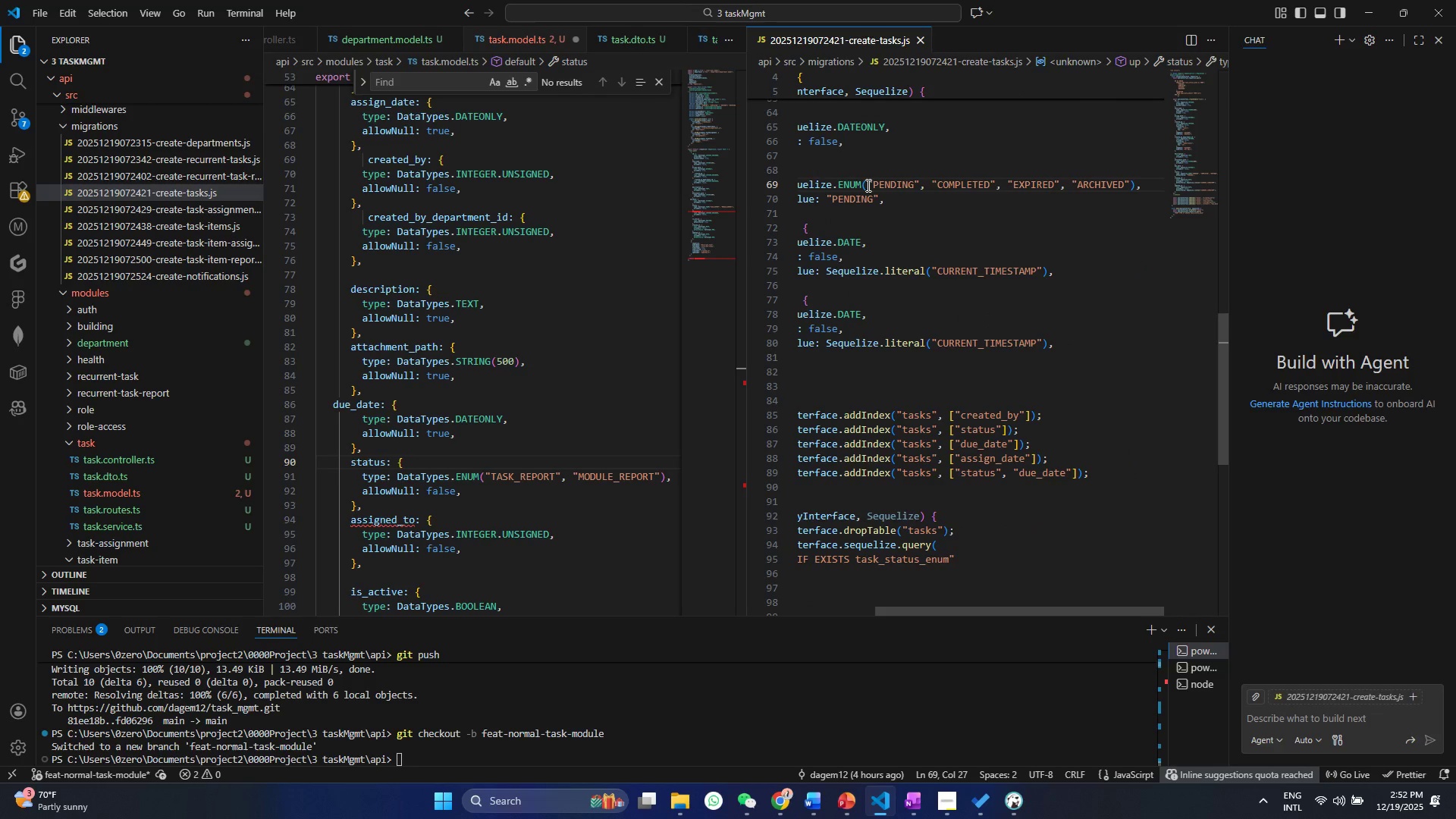 
left_click_drag(start_coordinate=[867, 184], to_coordinate=[1132, 179])
 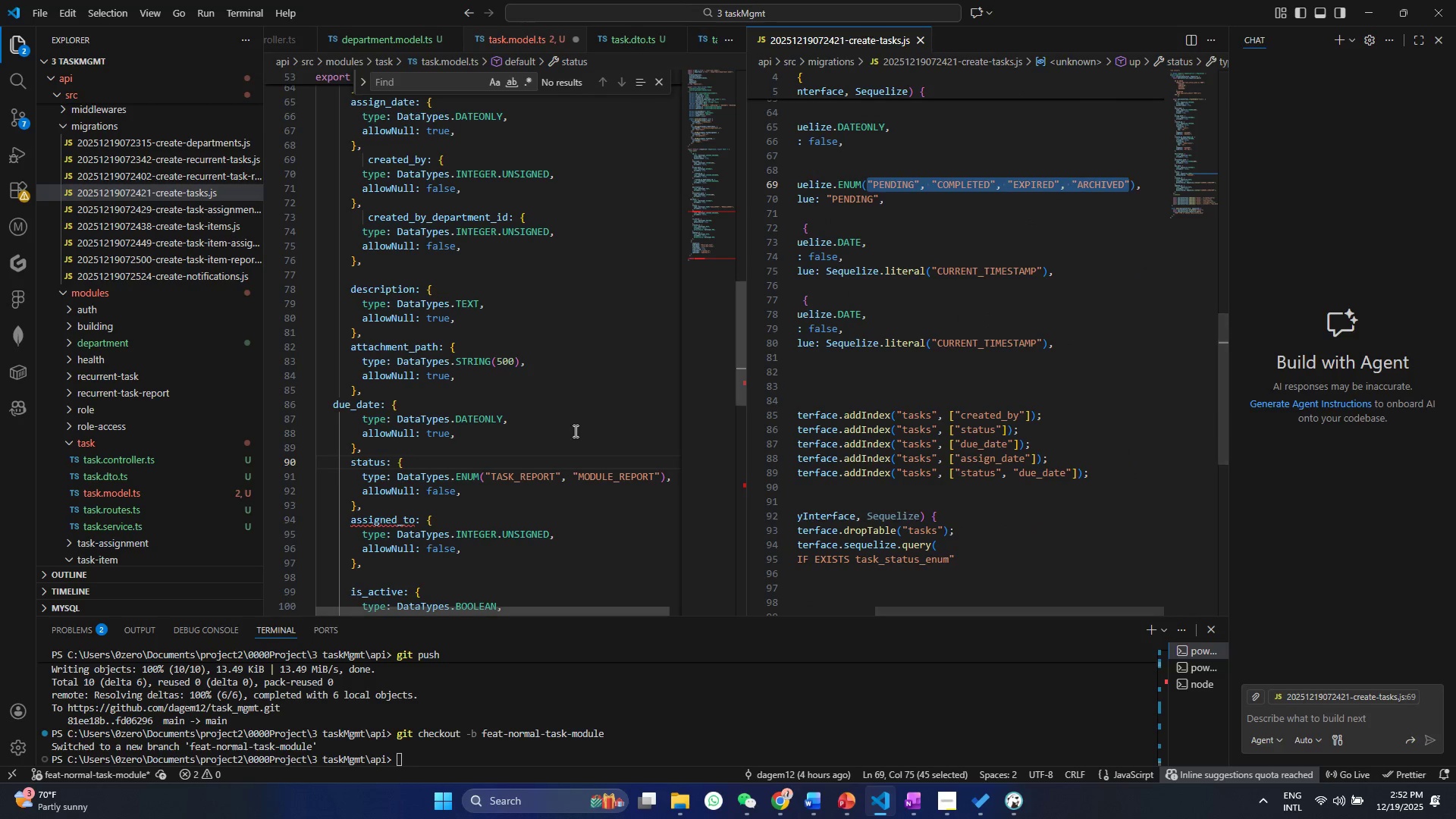 
key(Control+ControlLeft)
 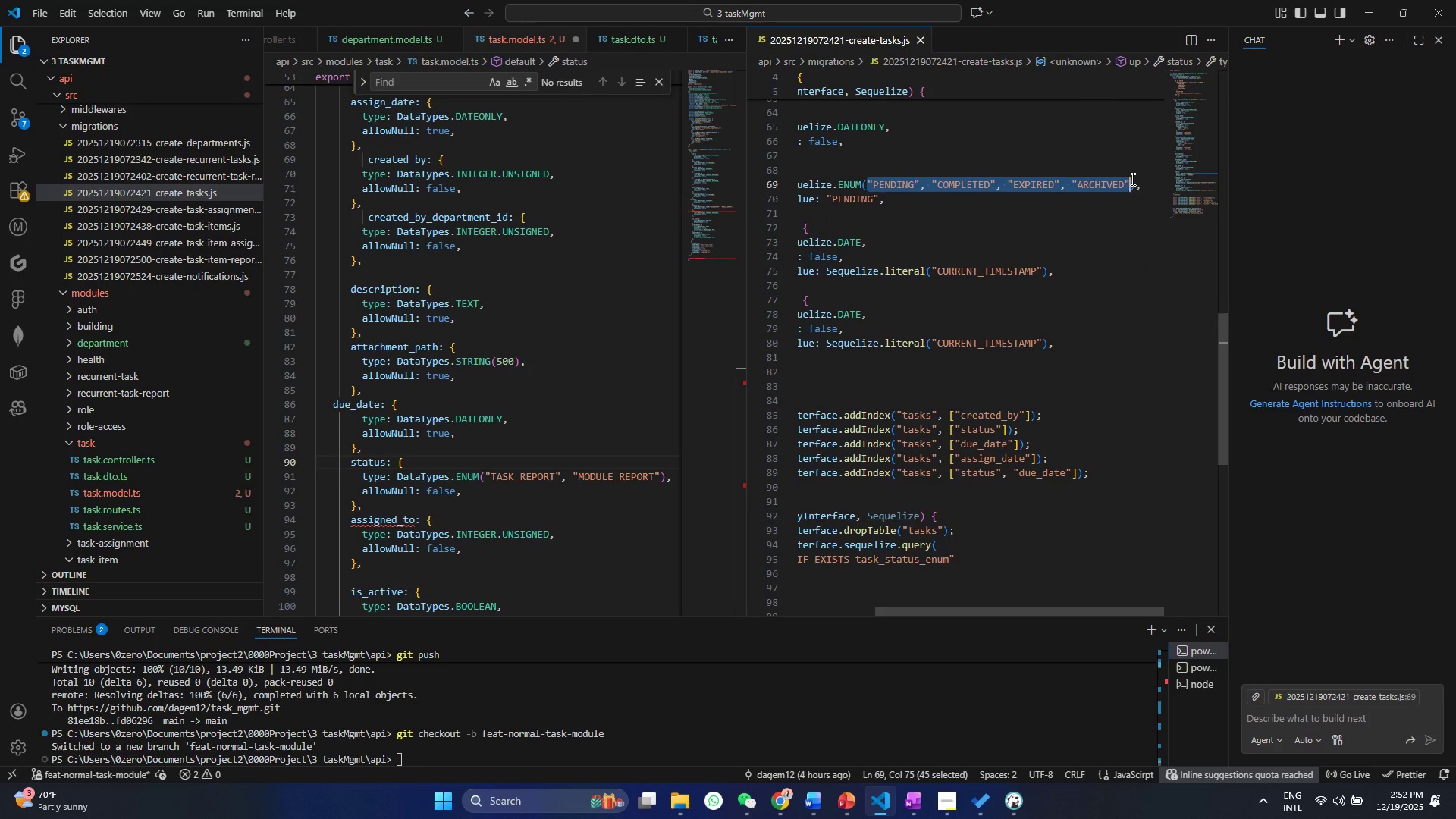 
key(Control+C)
 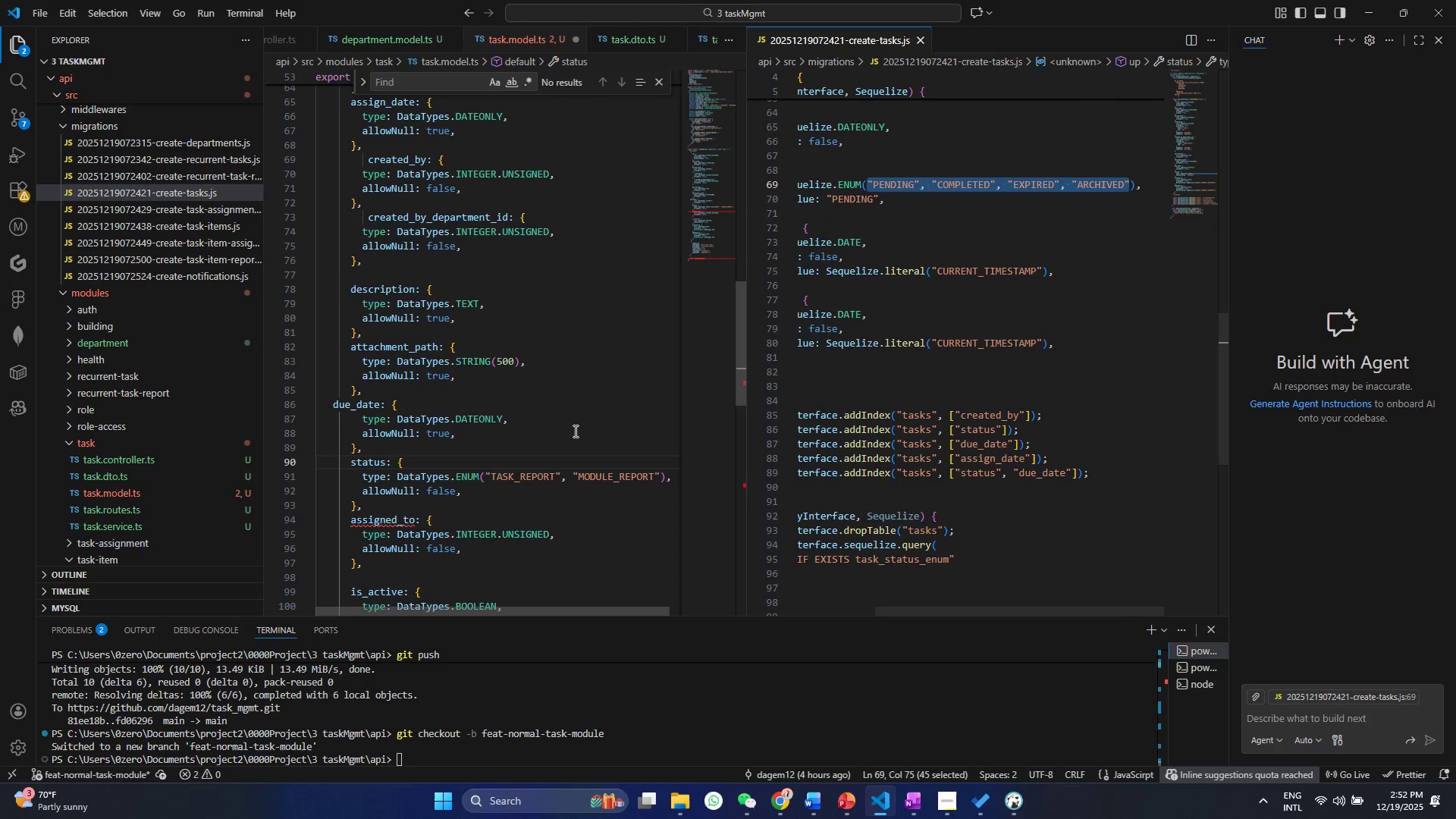 
left_click([574, 431])
 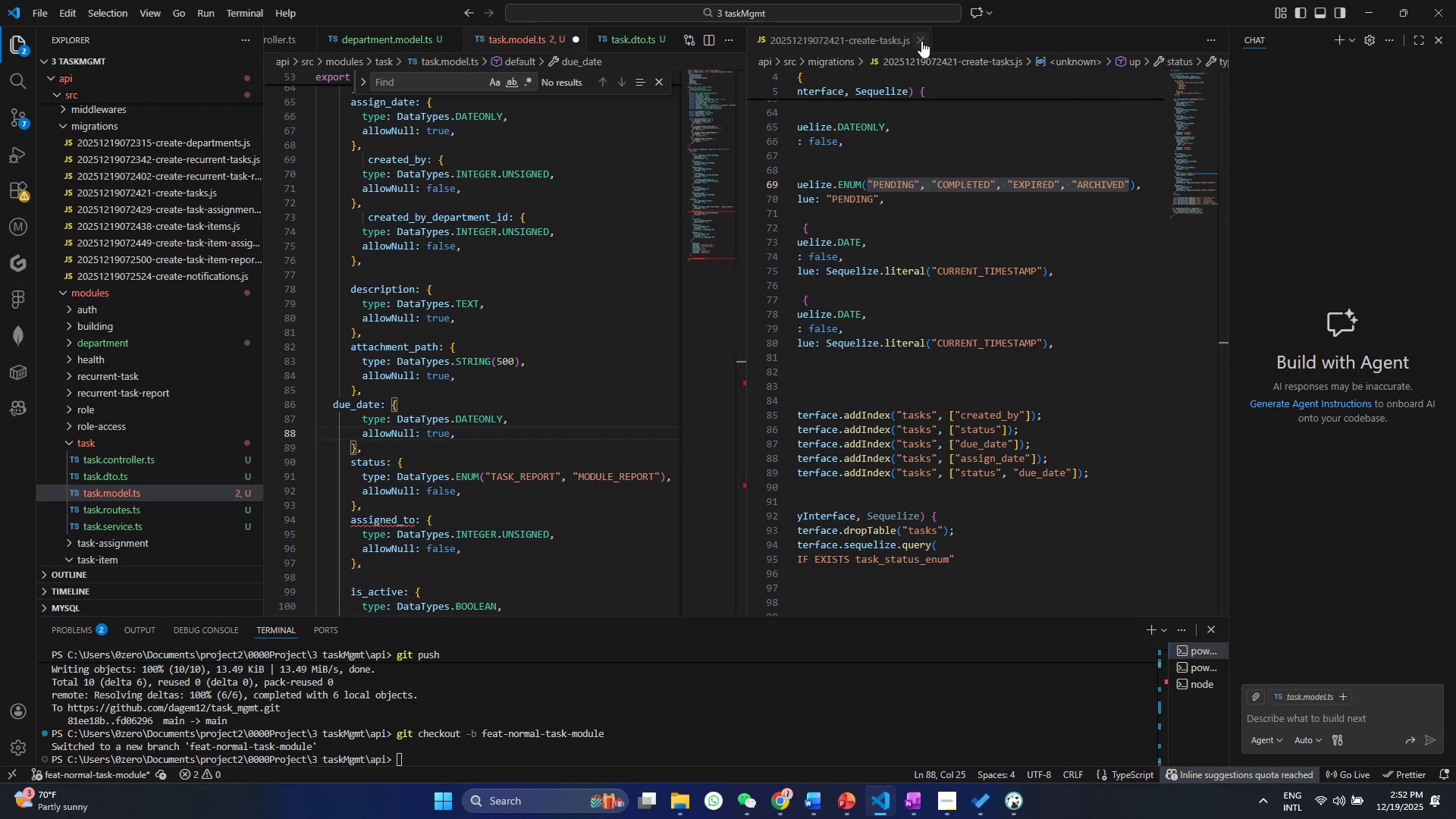 
left_click([647, 517])
 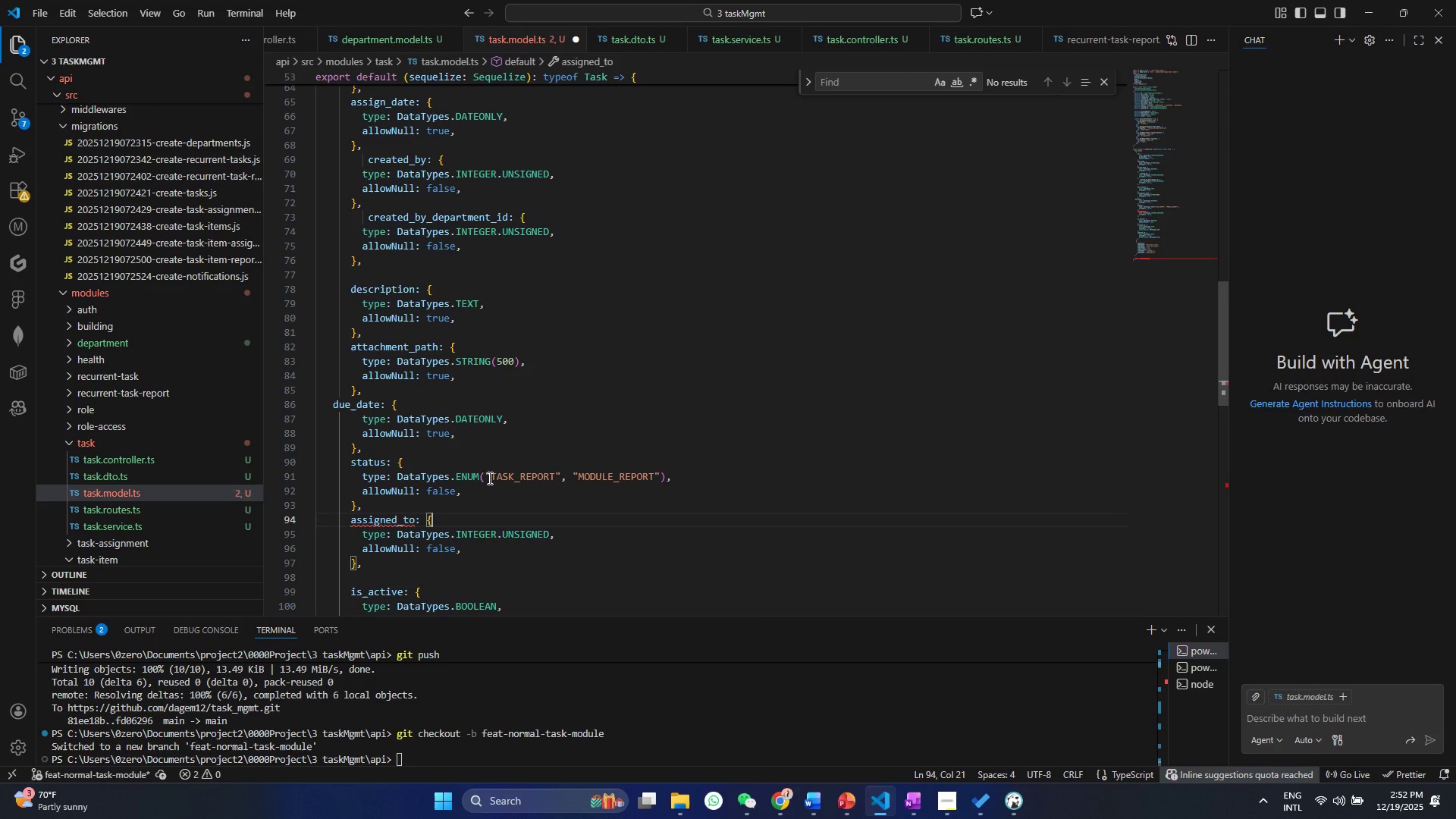 
left_click_drag(start_coordinate=[488, 478], to_coordinate=[660, 472])
 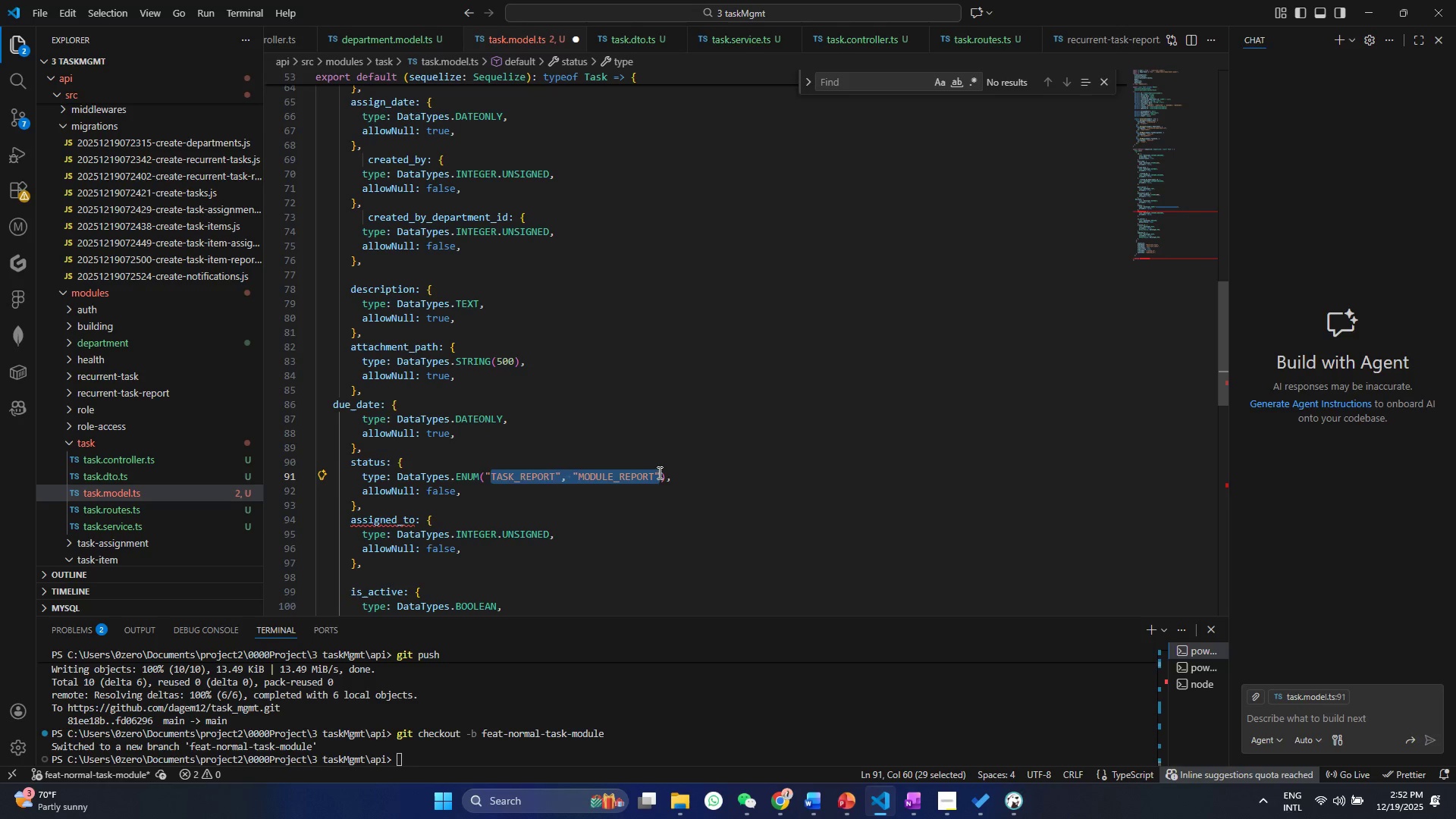 
key(Control+V)
 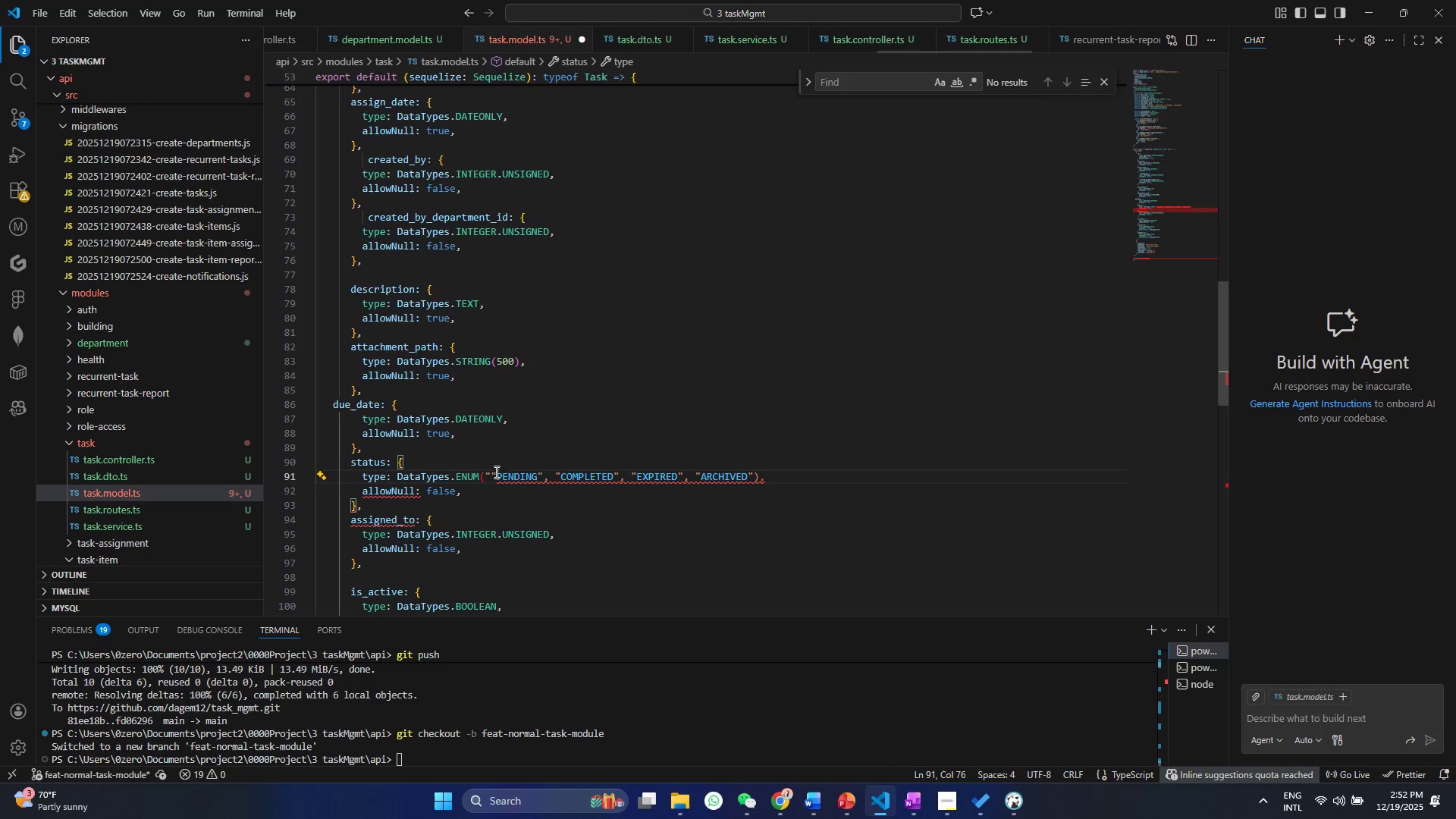 
left_click([493, 471])
 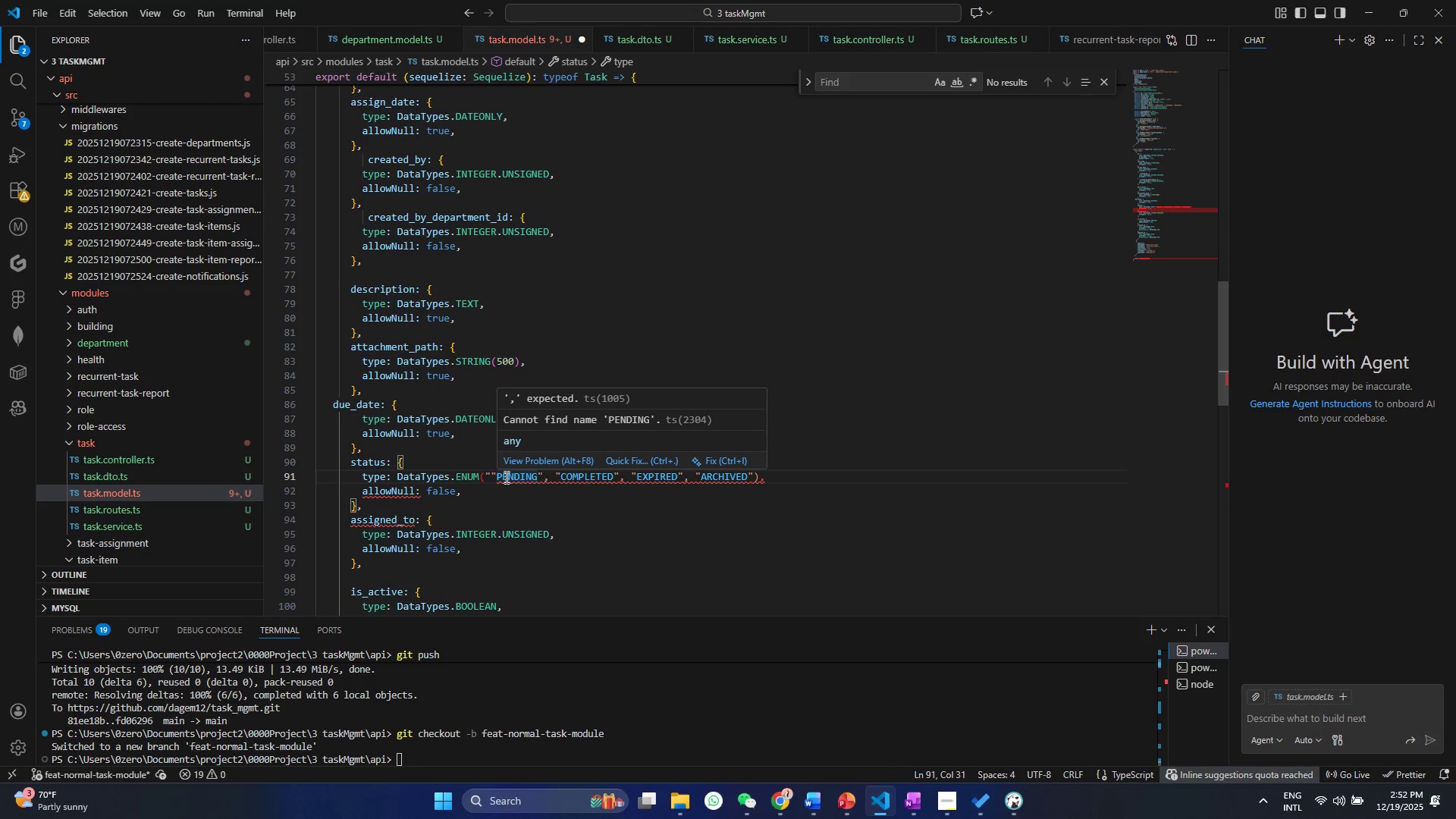 
key(Backspace)
 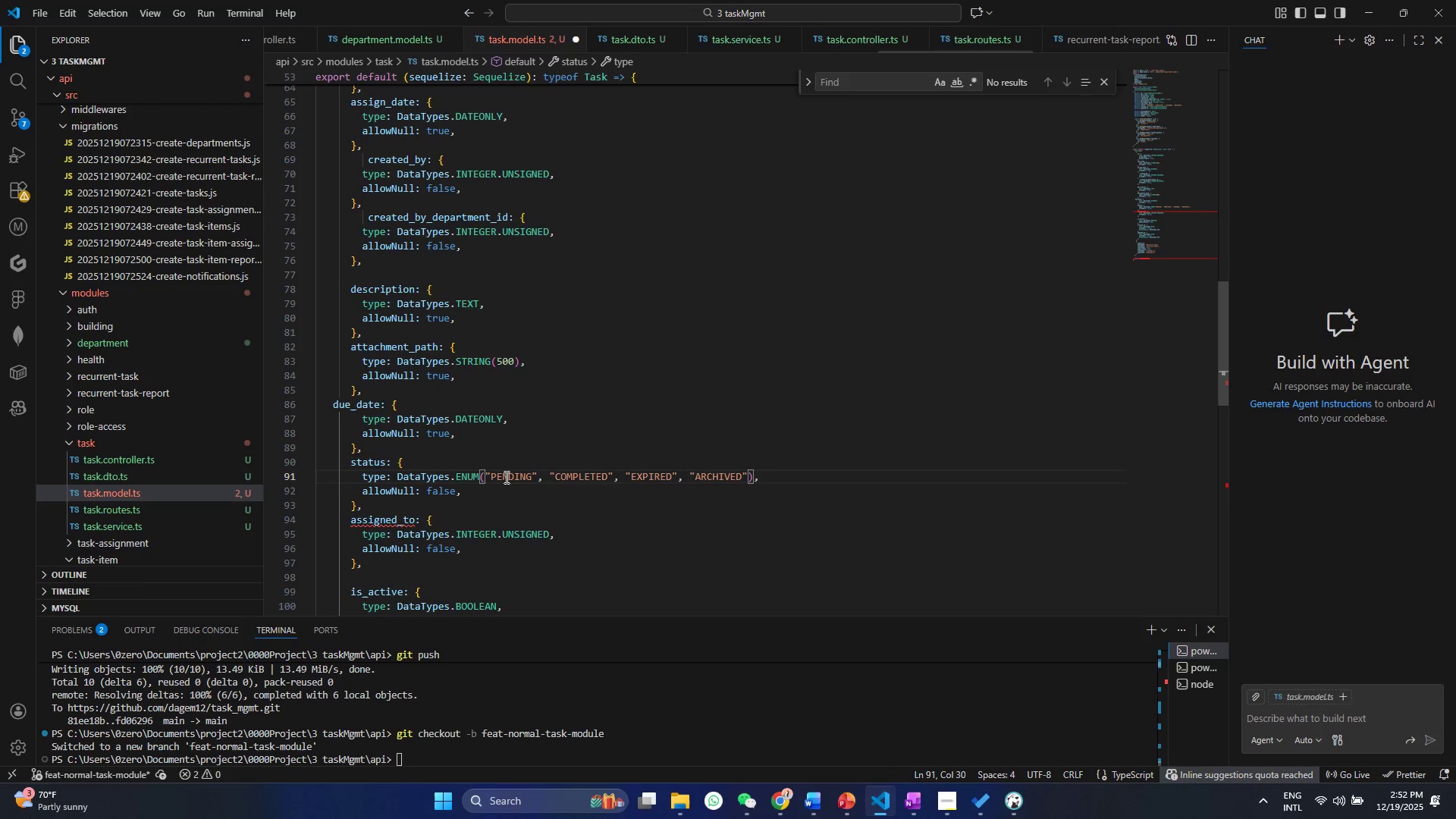 
key(Control+ControlLeft)
 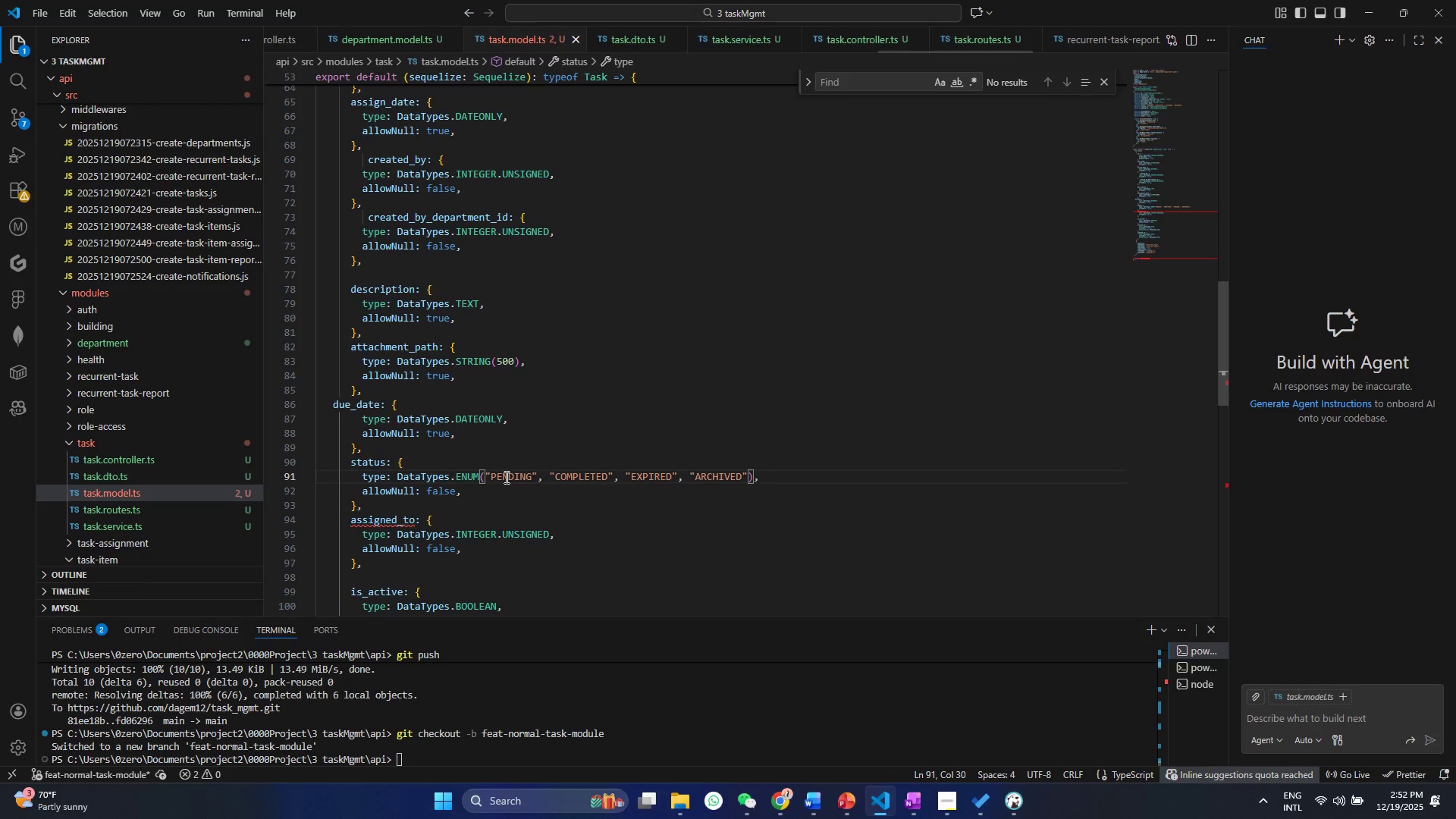 
key(Control+S)
 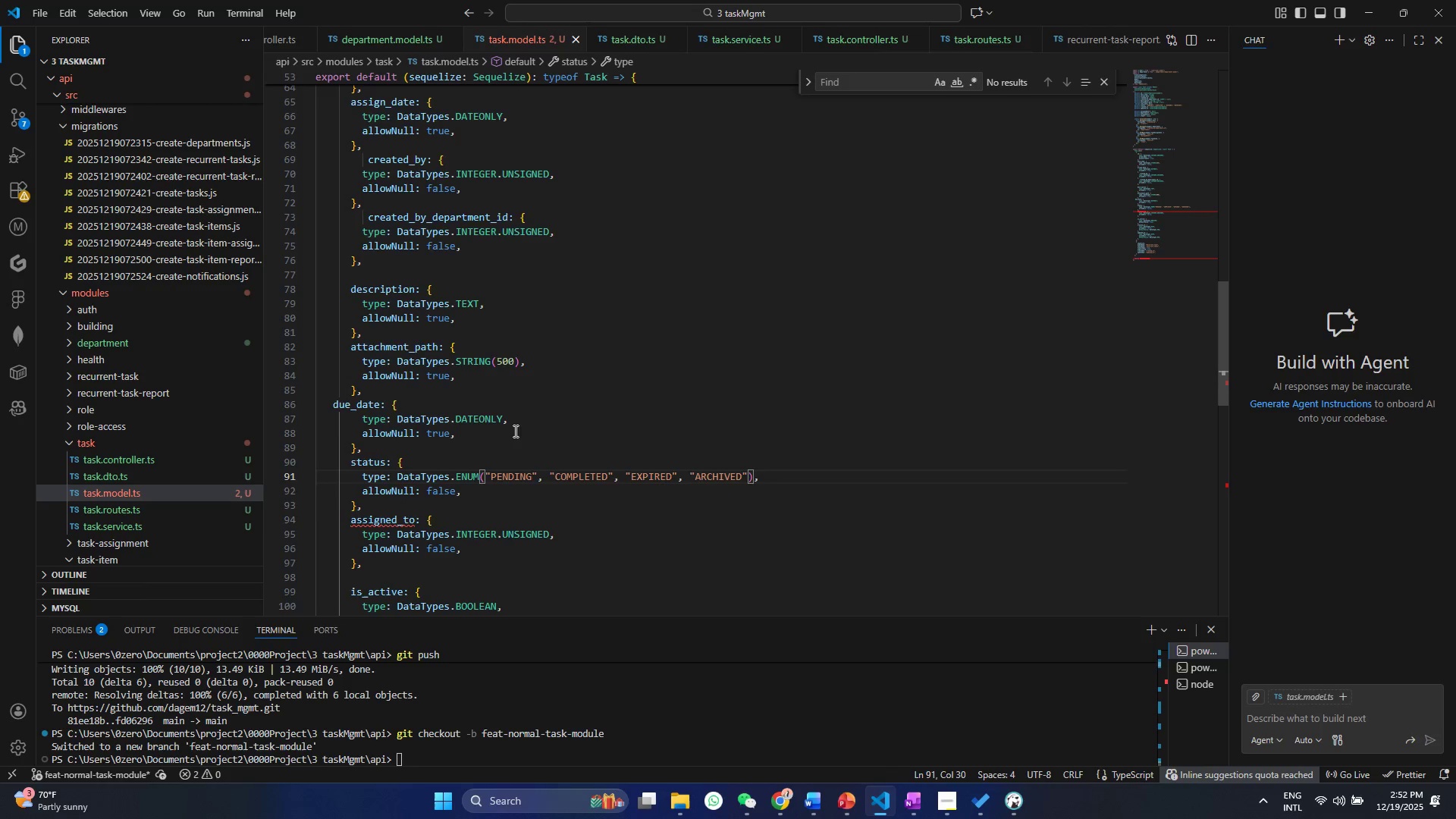 
scroll: coordinate [392, 318], scroll_direction: up, amount: 20.0
 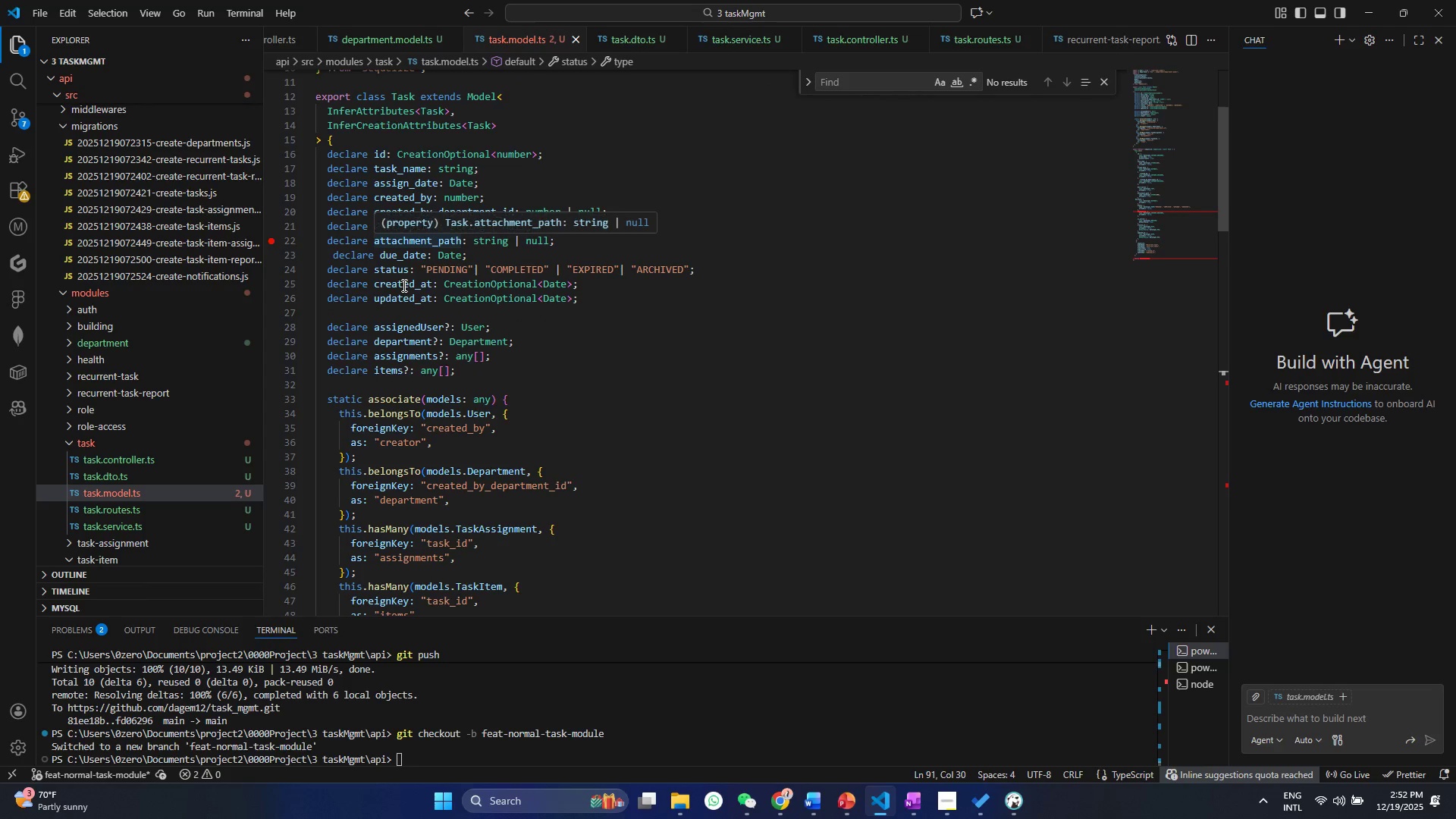 
left_click([403, 285])
 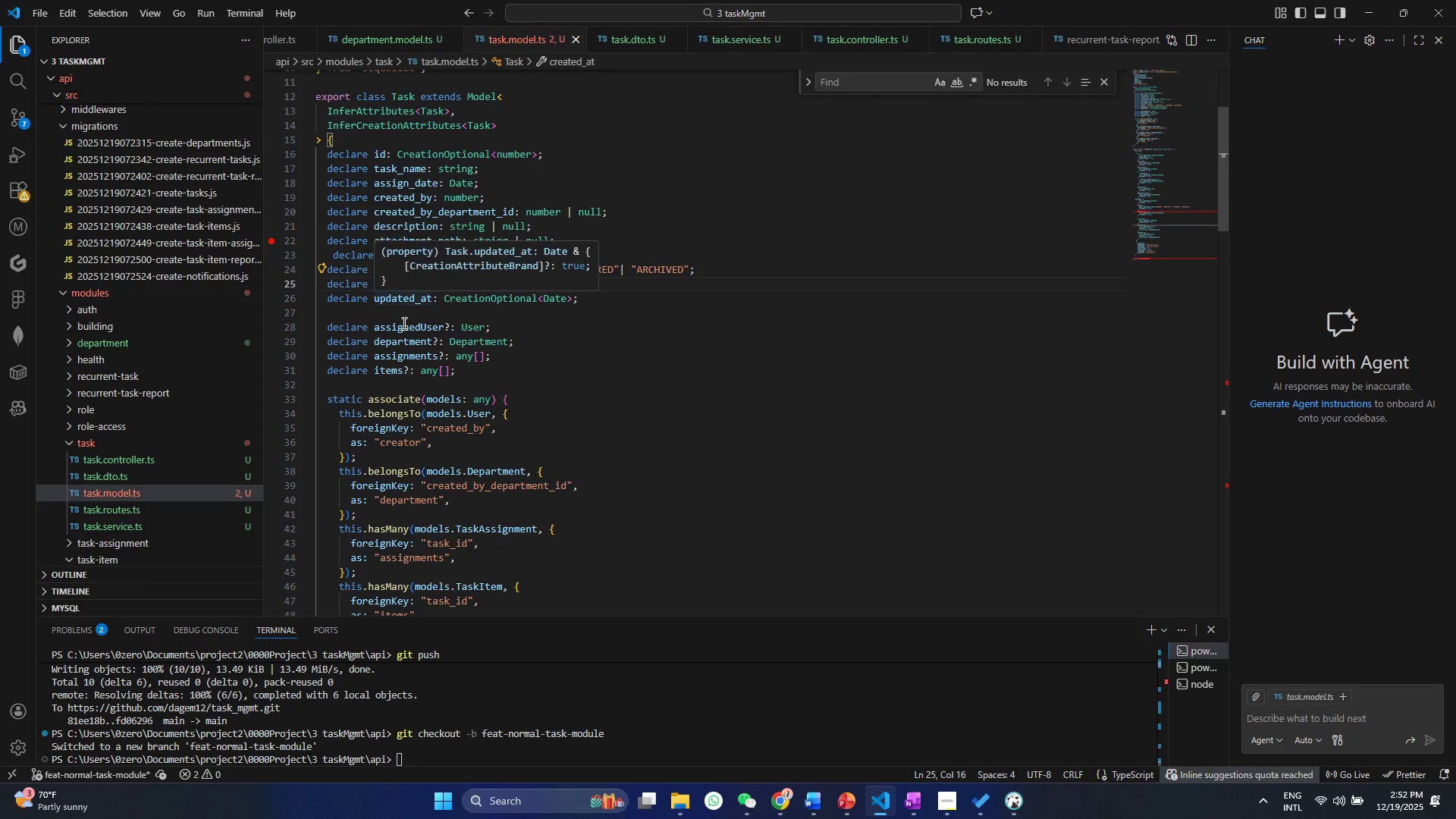 
scroll: coordinate [396, 416], scroll_direction: down, amount: 25.0
 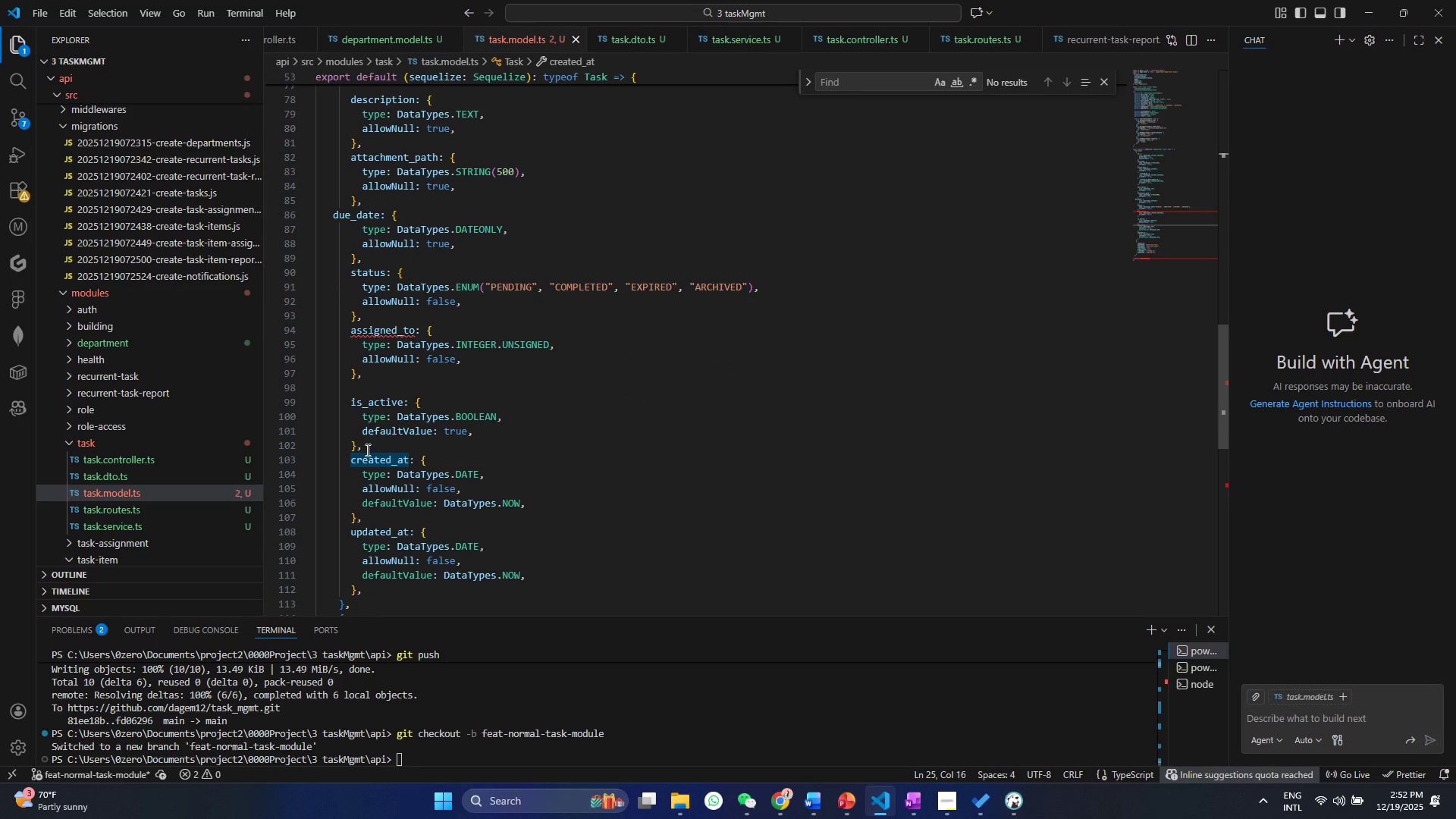 
left_click_drag(start_coordinate=[369, 445], to_coordinate=[340, 328])
 